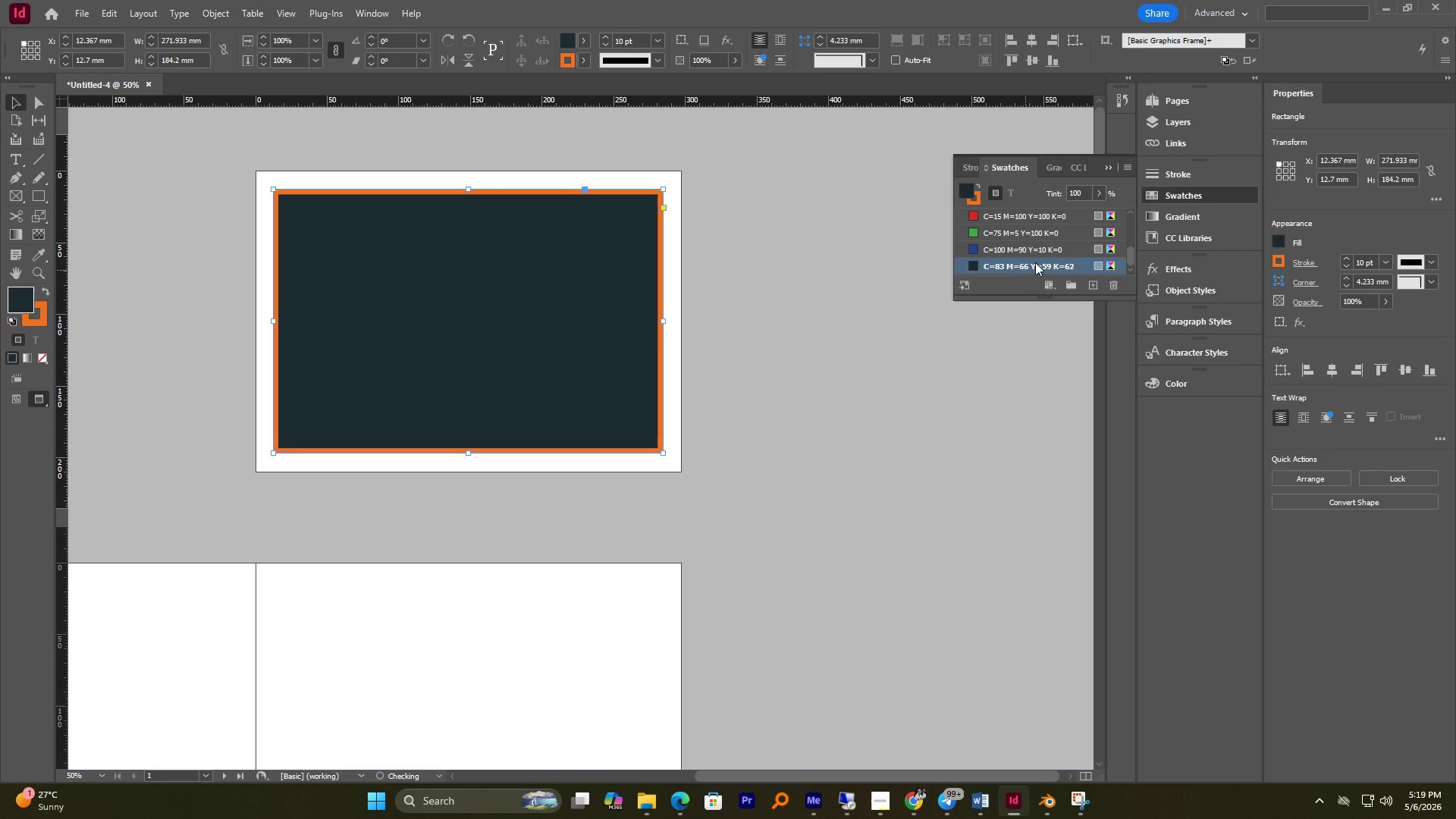 
triple_click([1035, 262])
 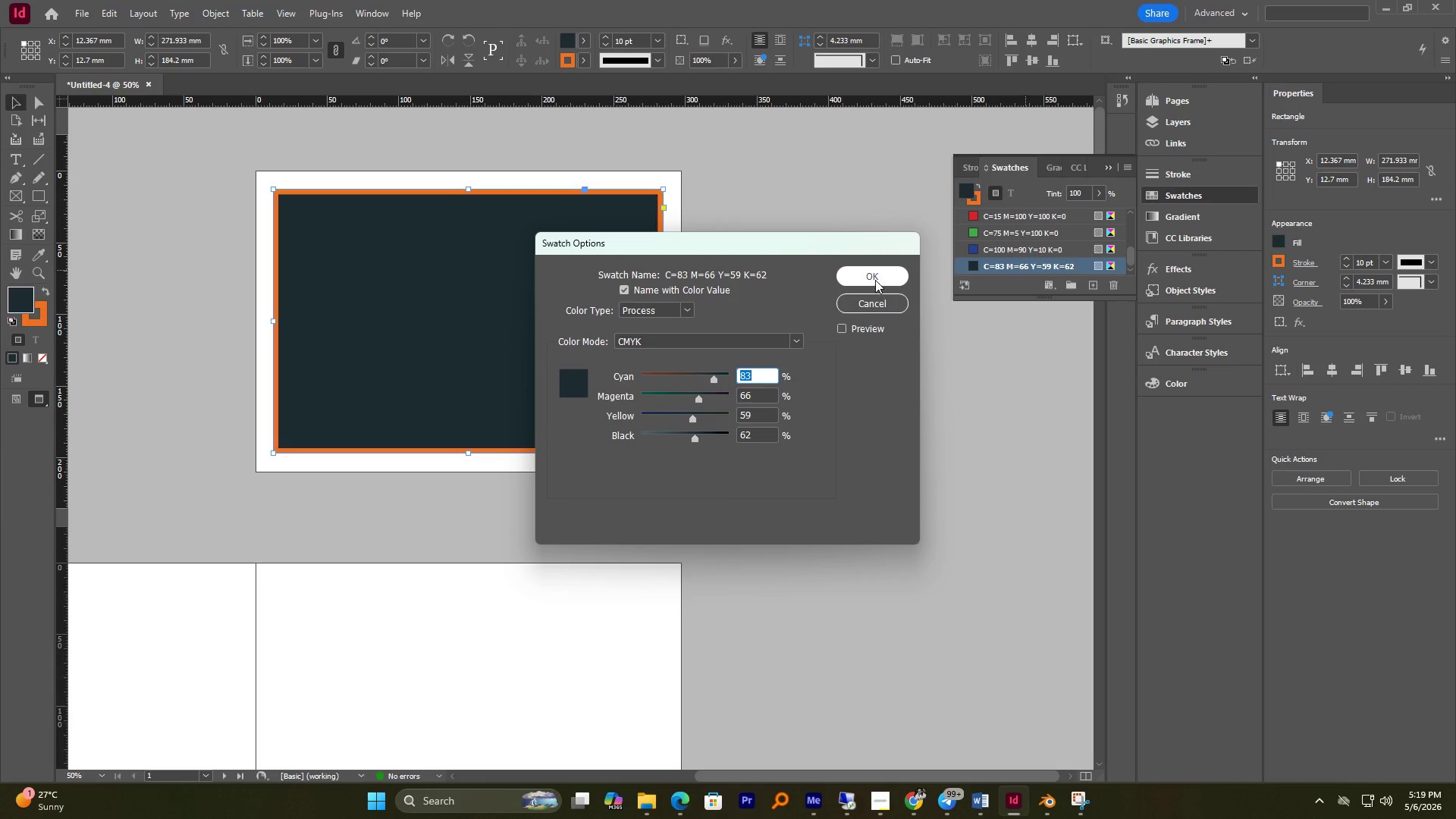 
left_click([875, 280])
 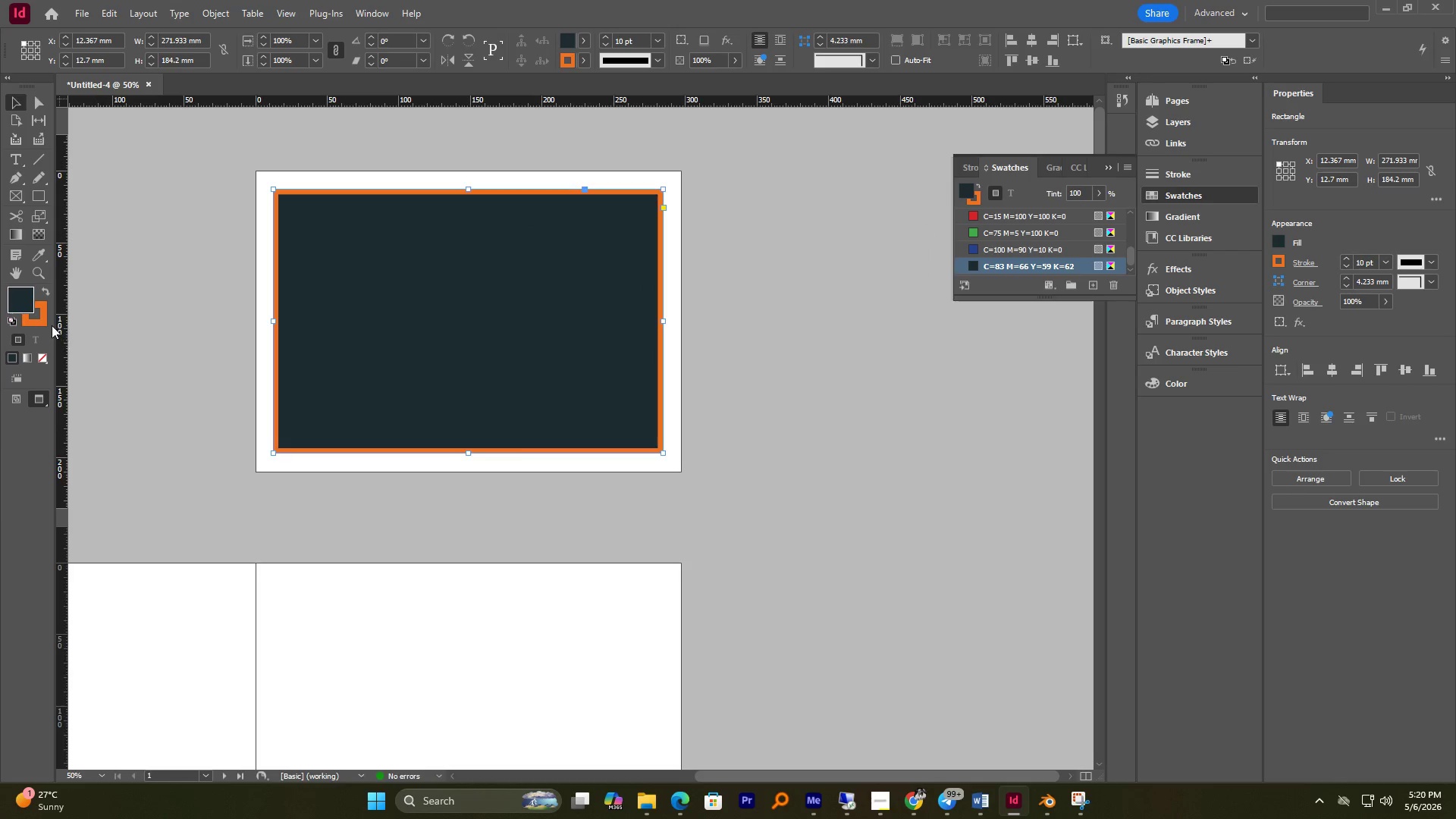 
left_click([41, 320])
 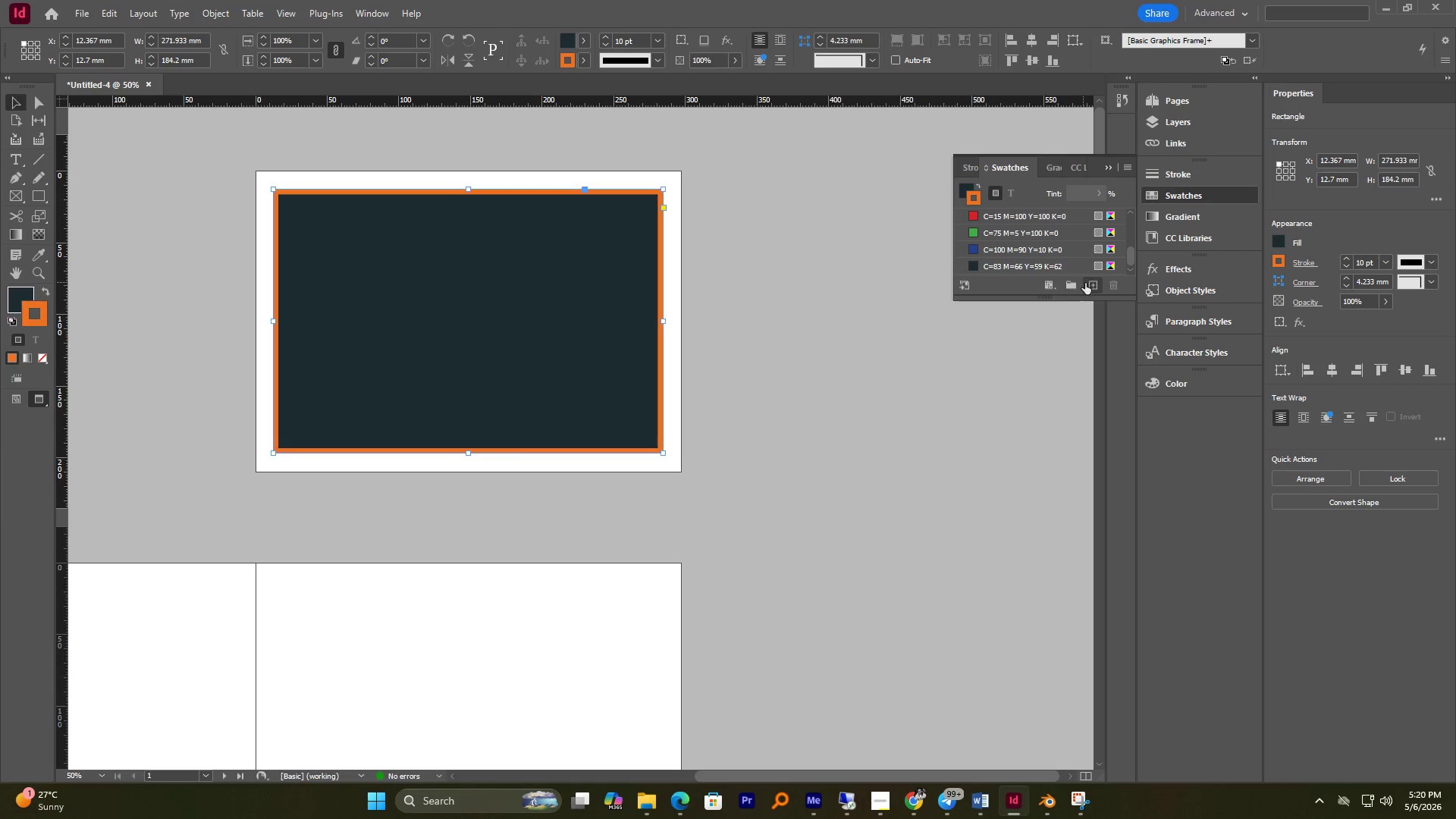 
left_click([1094, 285])
 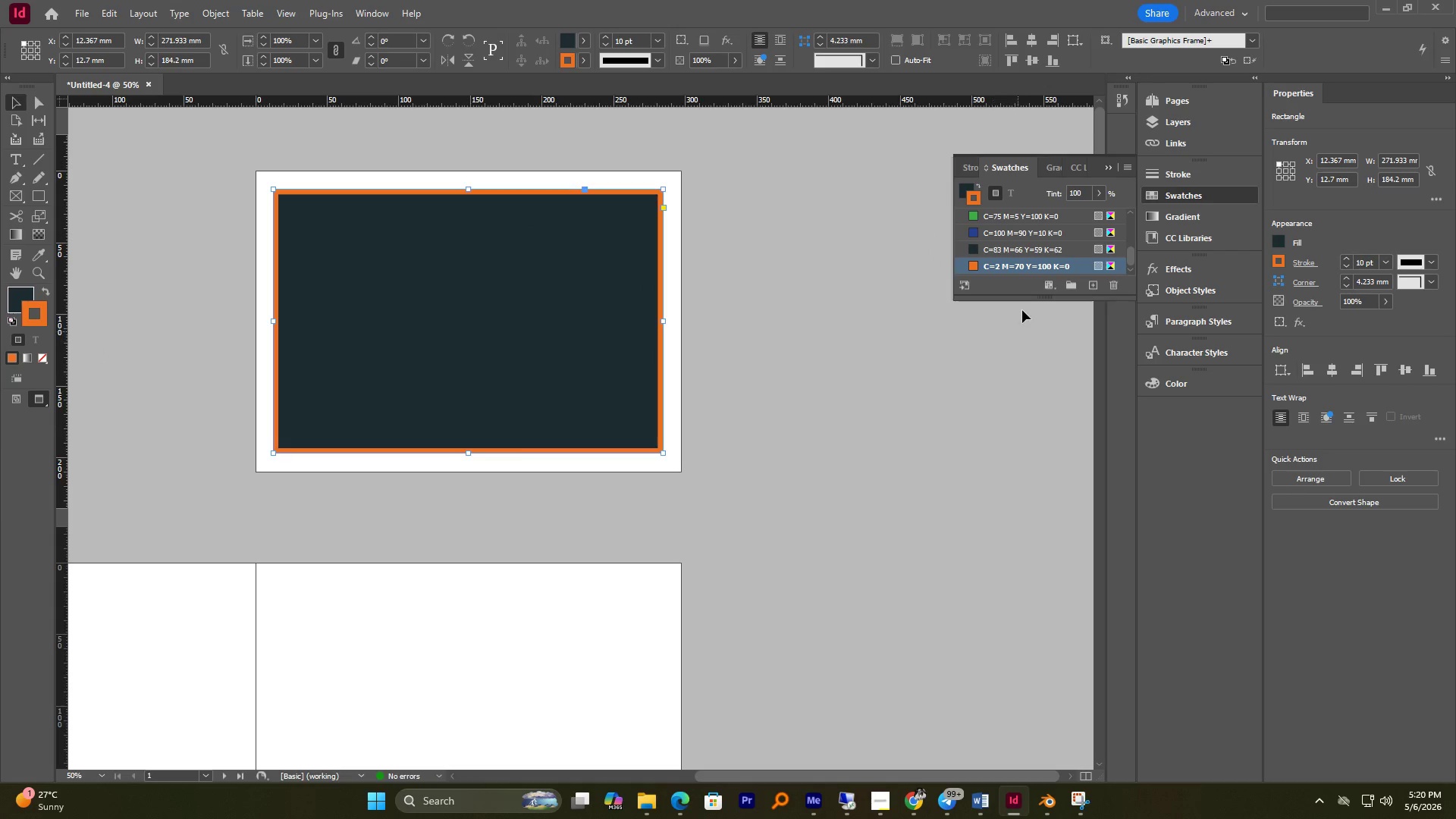 
left_click_drag(start_coordinate=[1027, 298], to_coordinate=[1034, 345])
 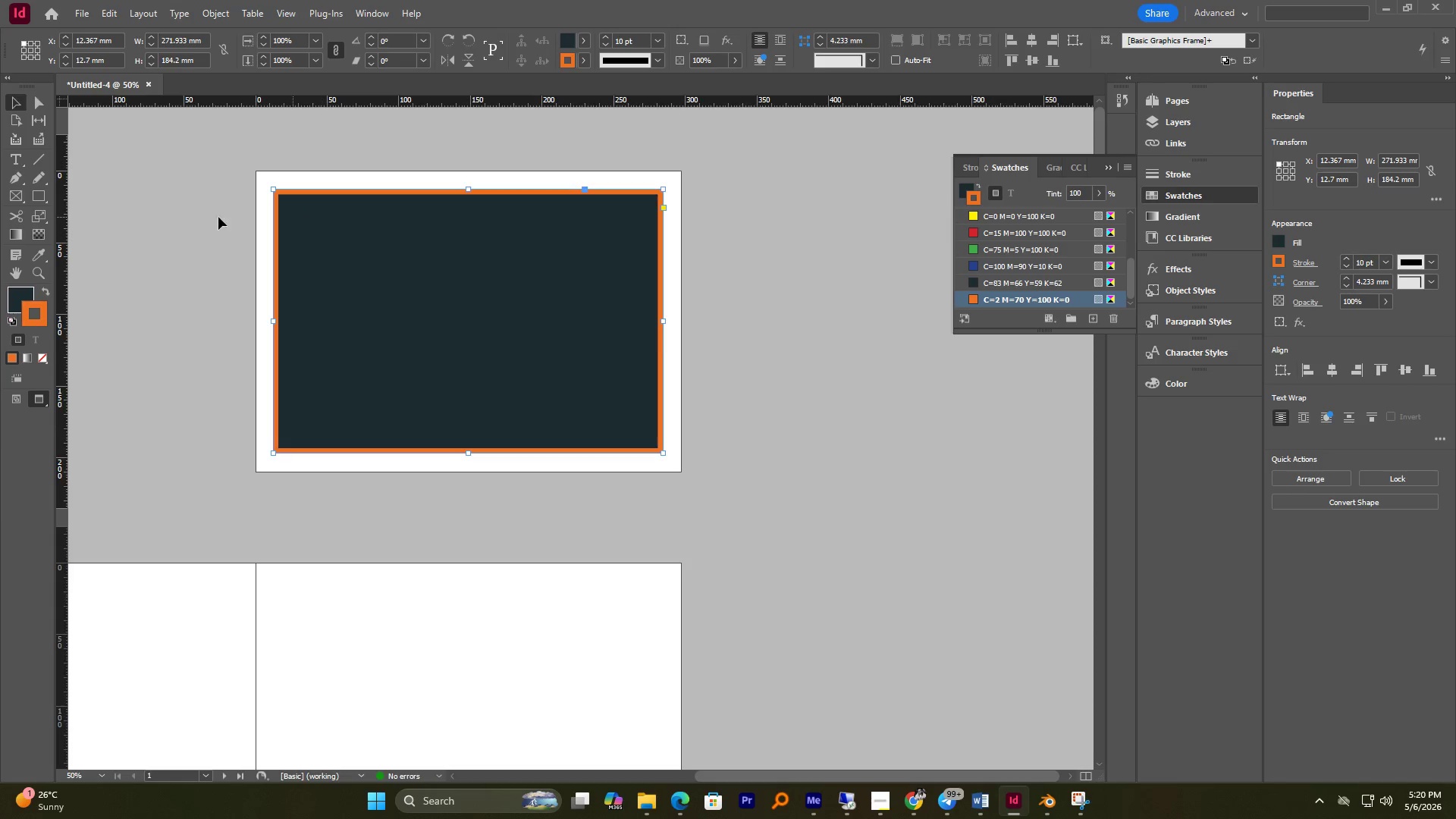 
left_click([177, 220])
 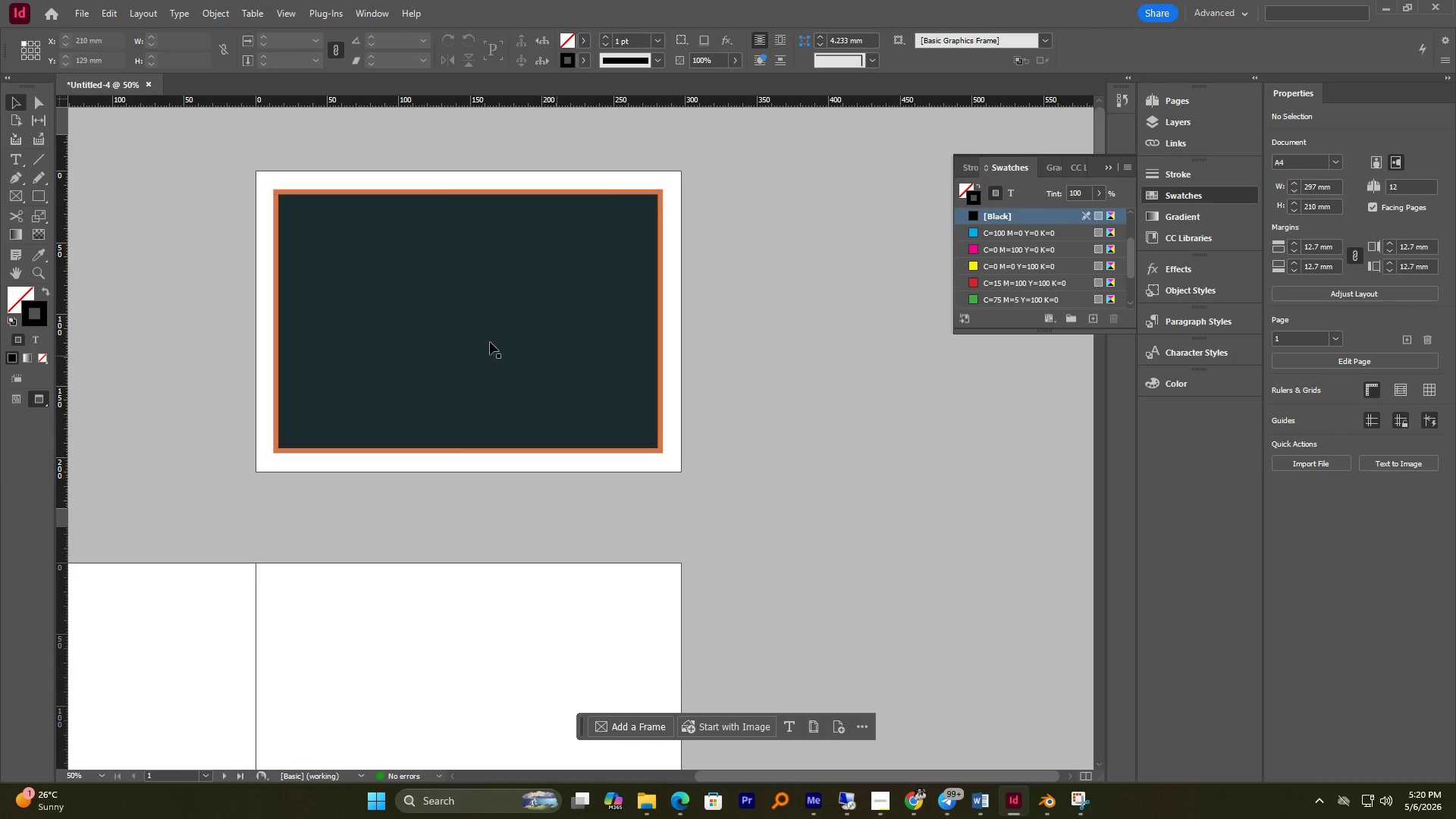 
left_click([20, 162])
 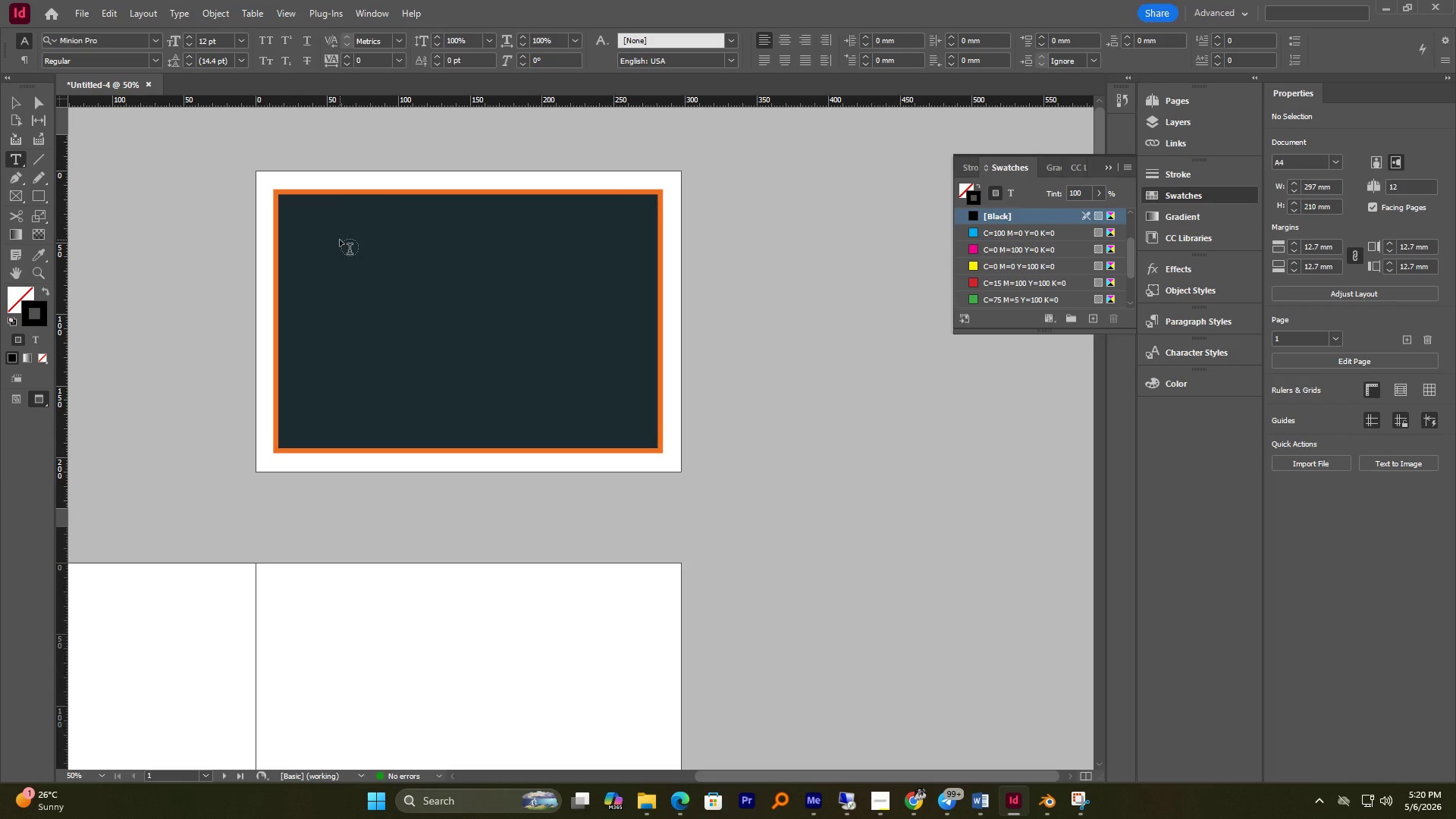 
left_click_drag(start_coordinate=[340, 240], to_coordinate=[592, 293])
 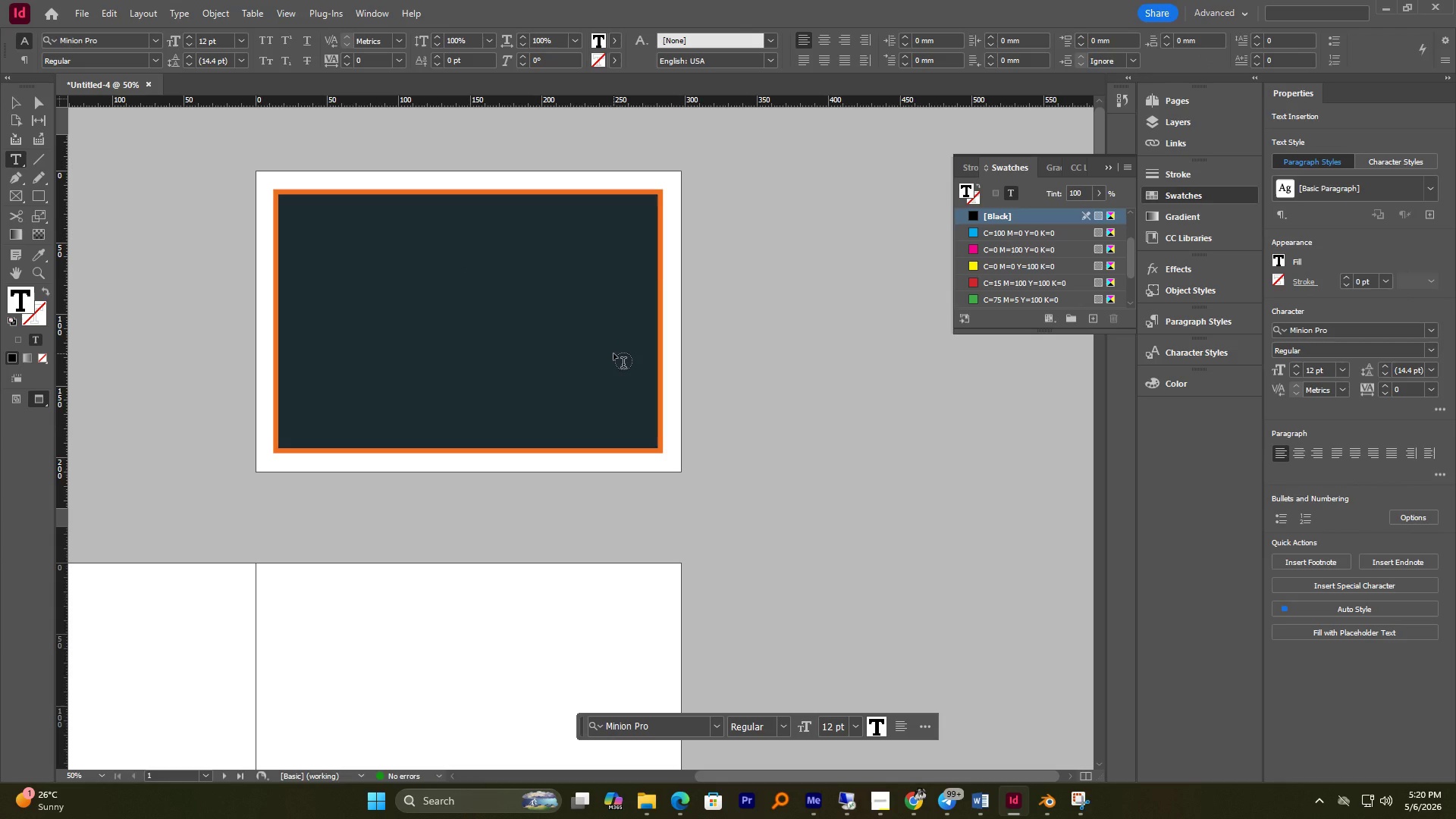 
type(IRONCLAD)
 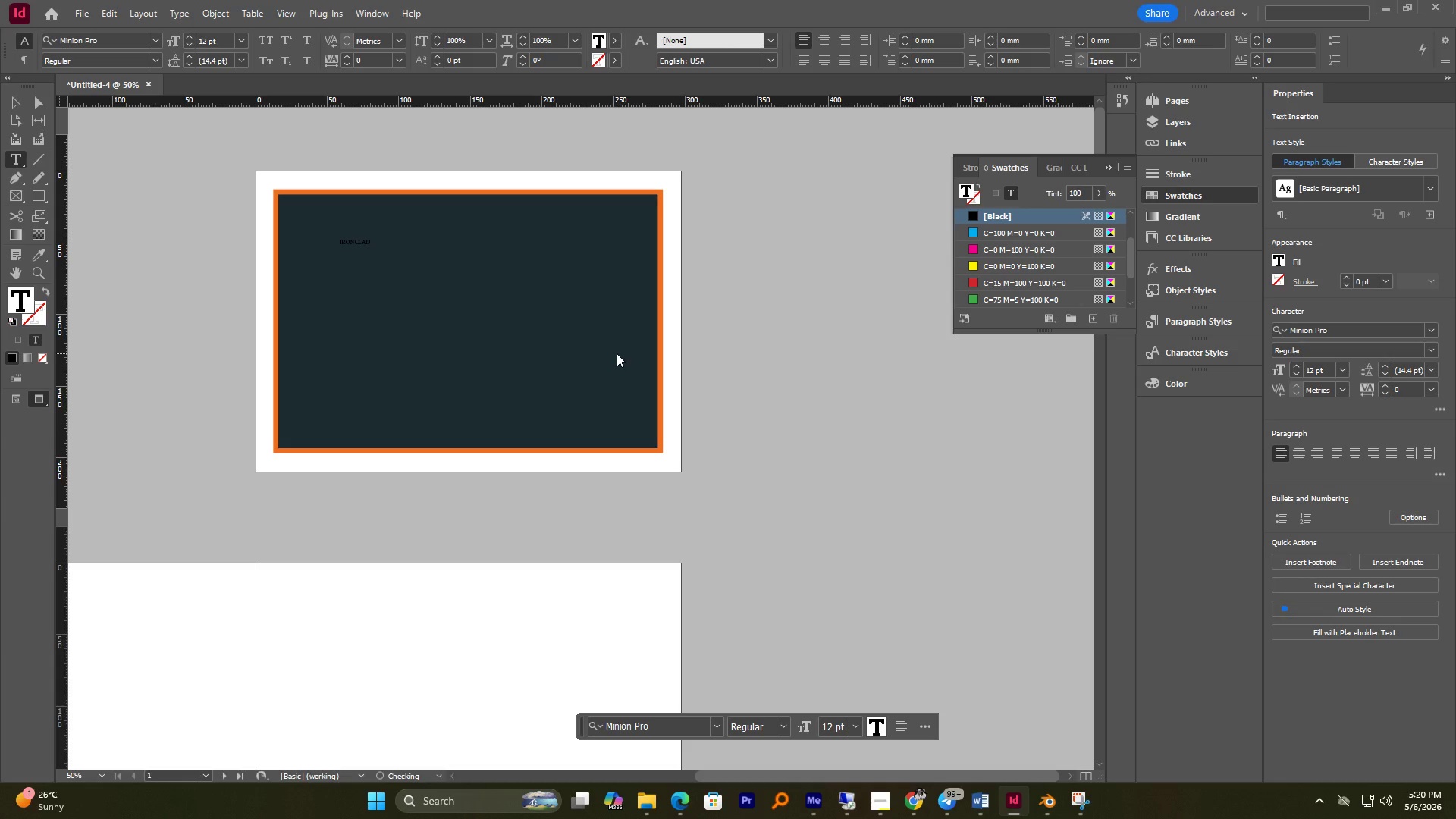 
key(Control+A)
 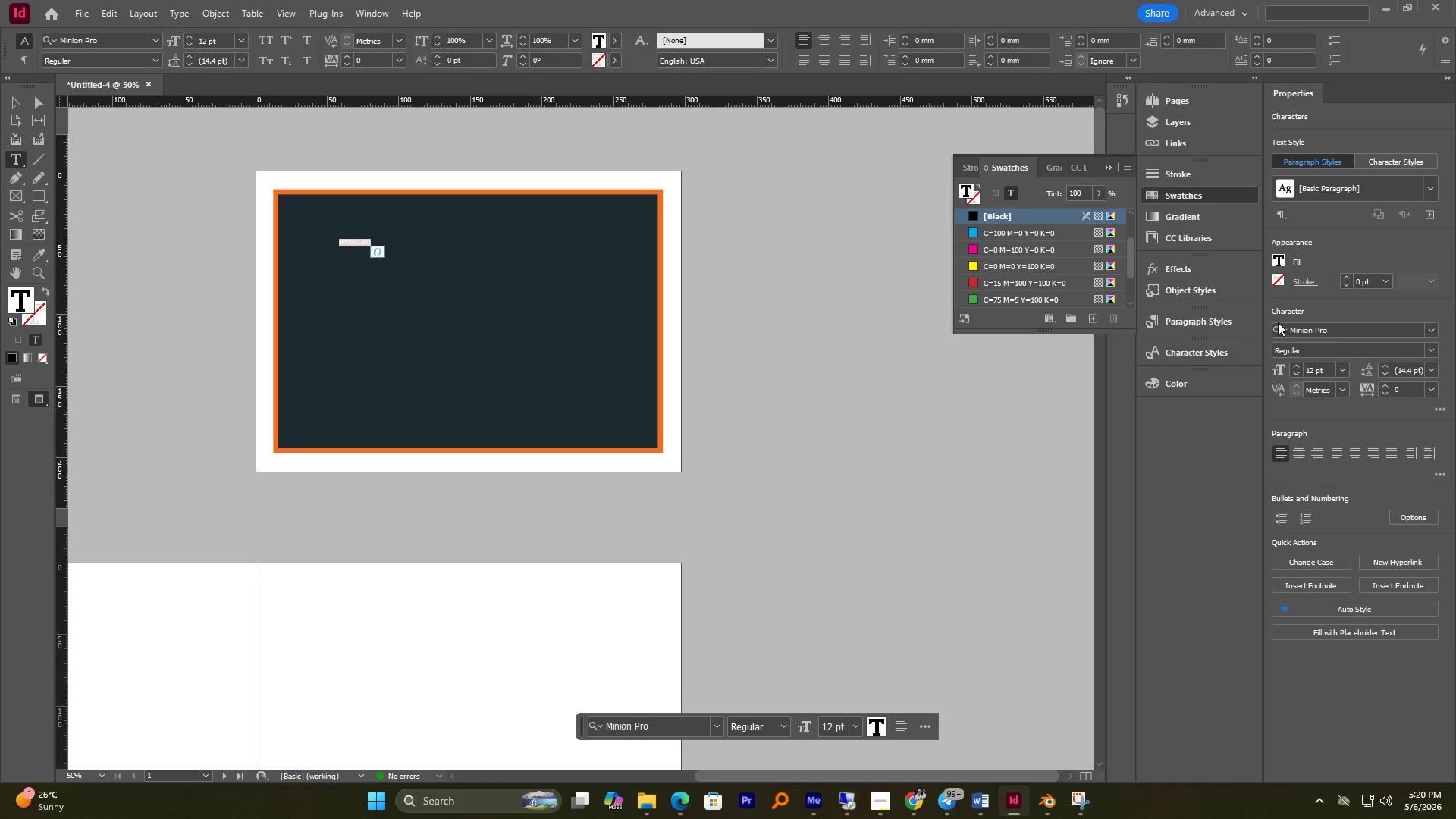 
left_click([1313, 327])
 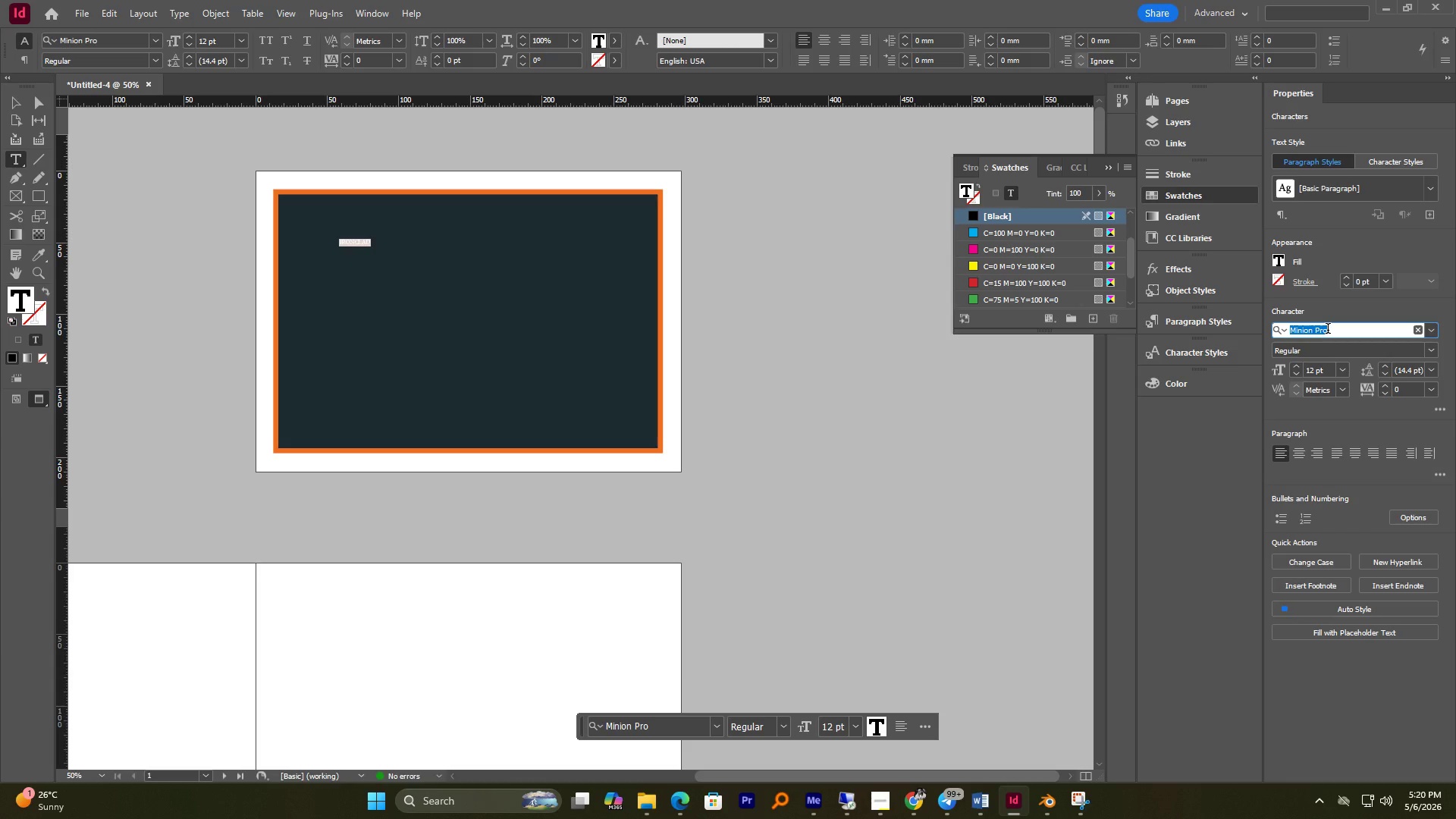 
type(inter)
 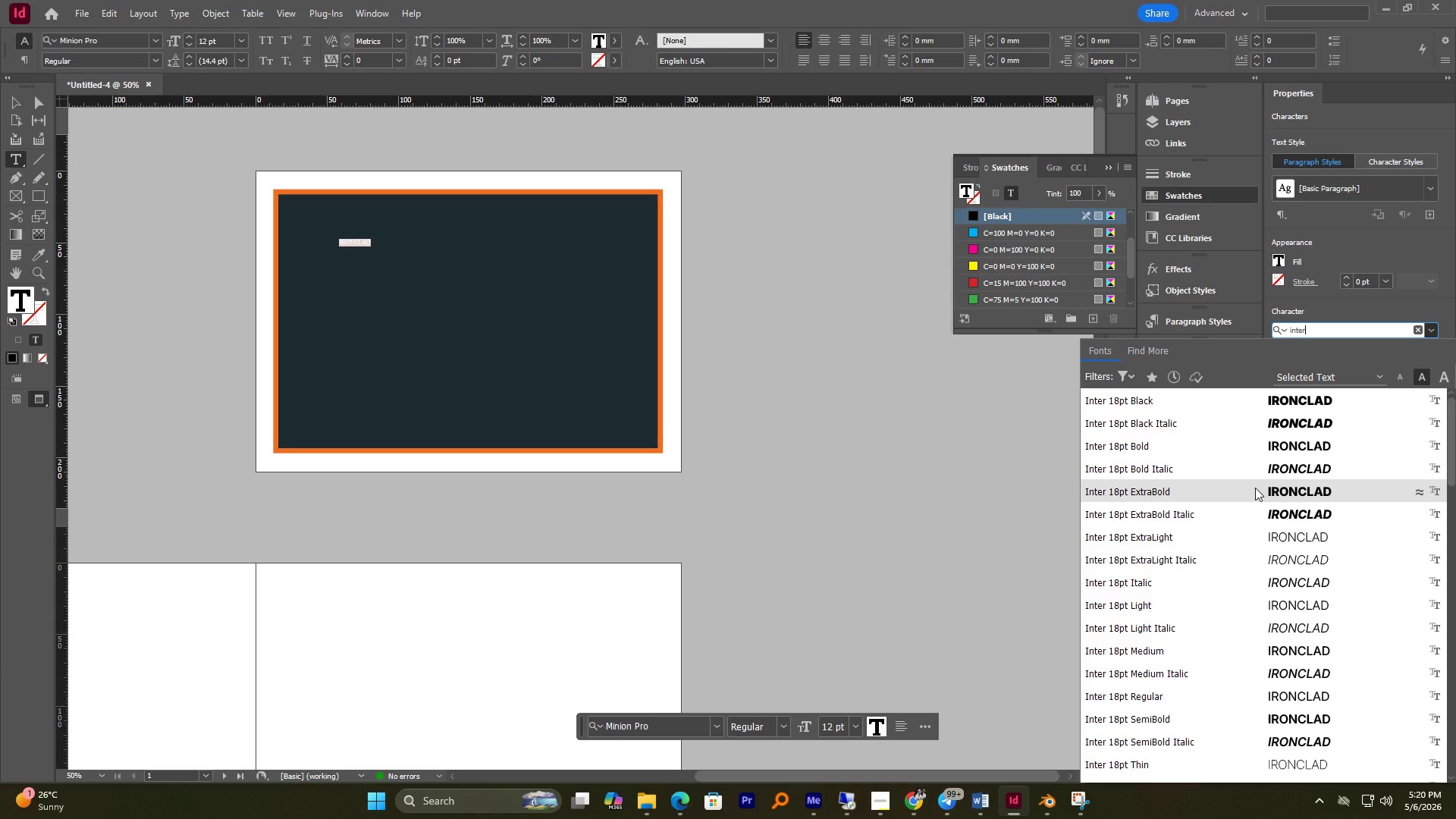 
wait(7.45)
 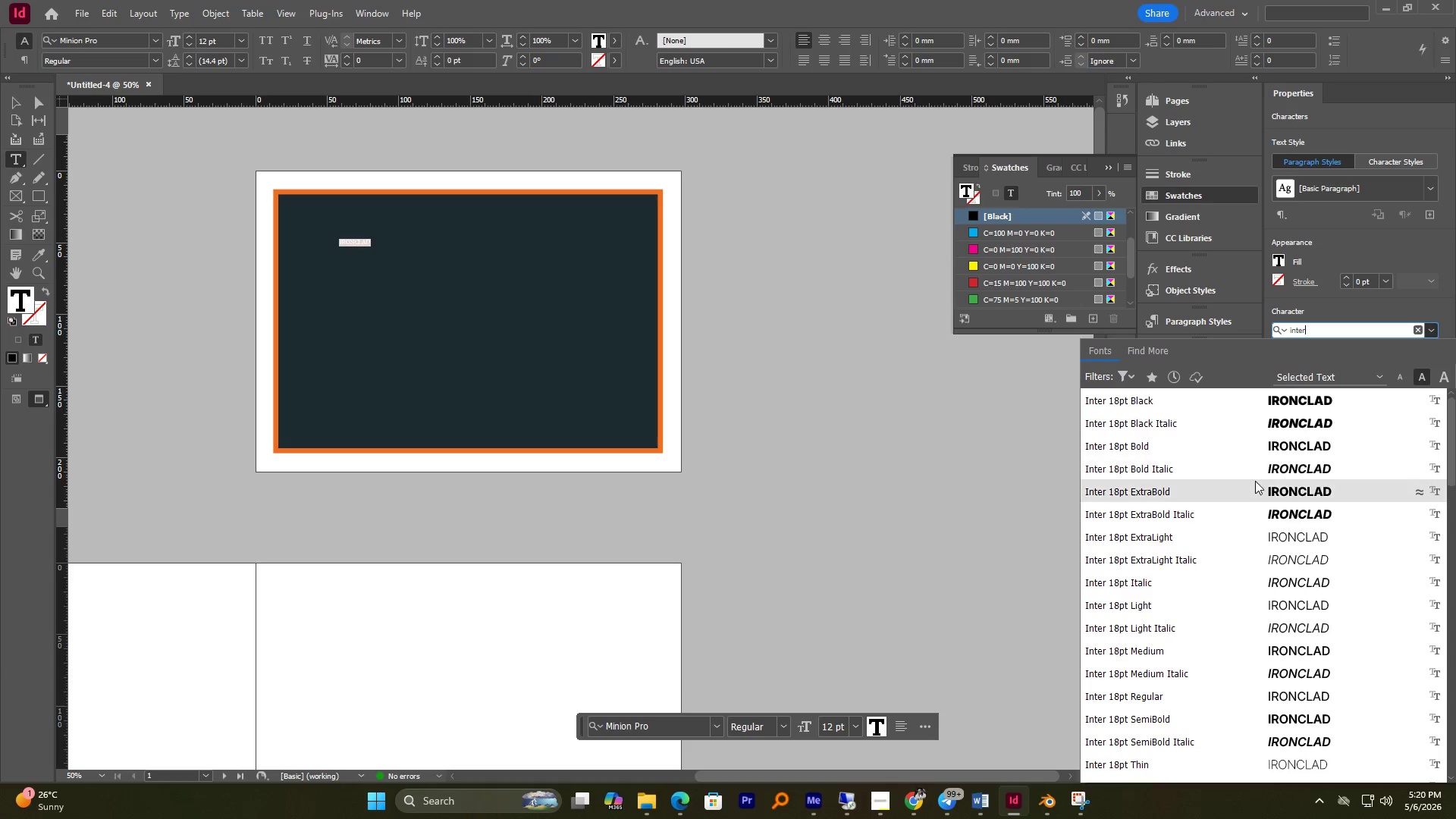 
left_click([1255, 488])
 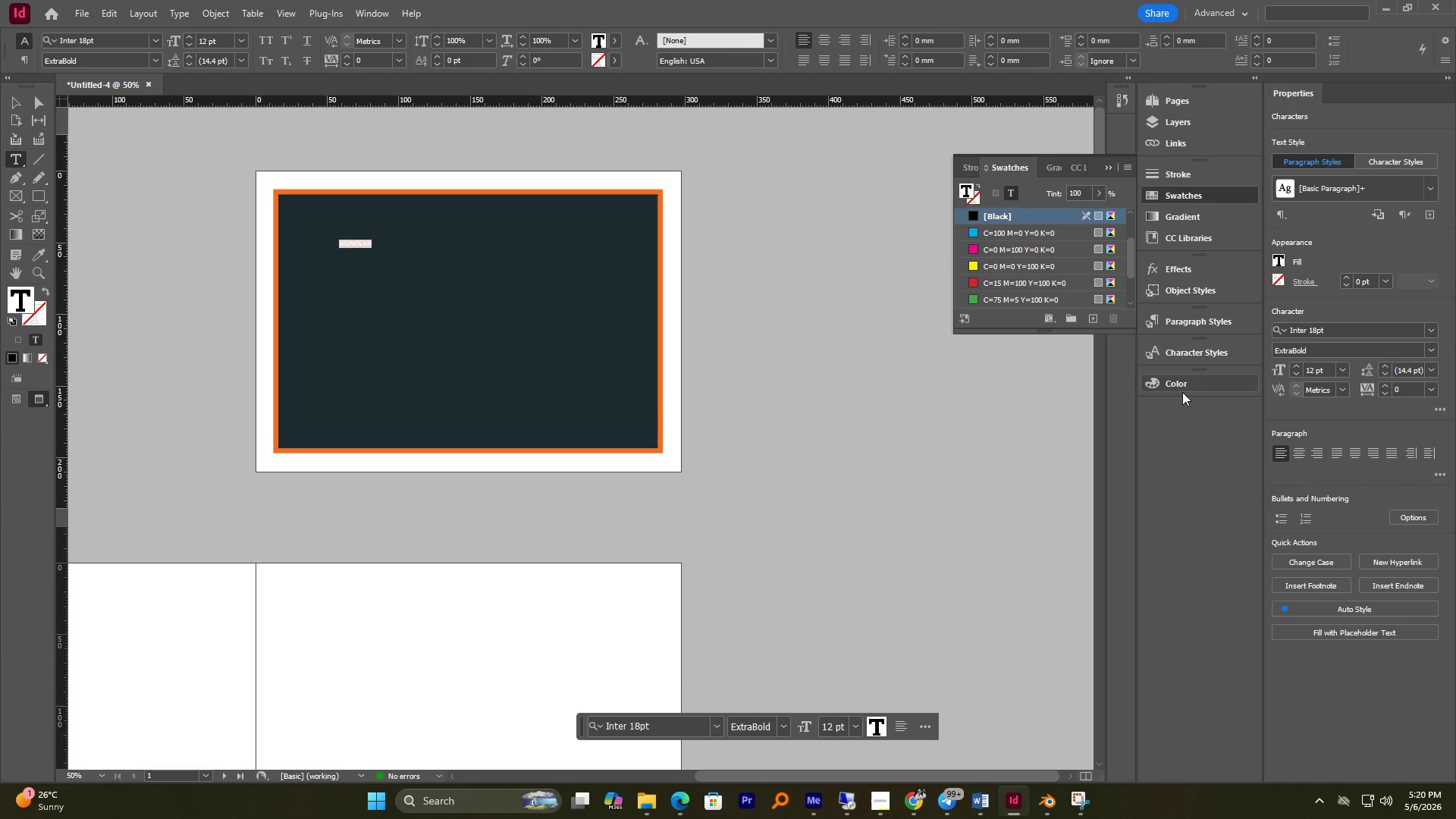 
double_click([1312, 369])
 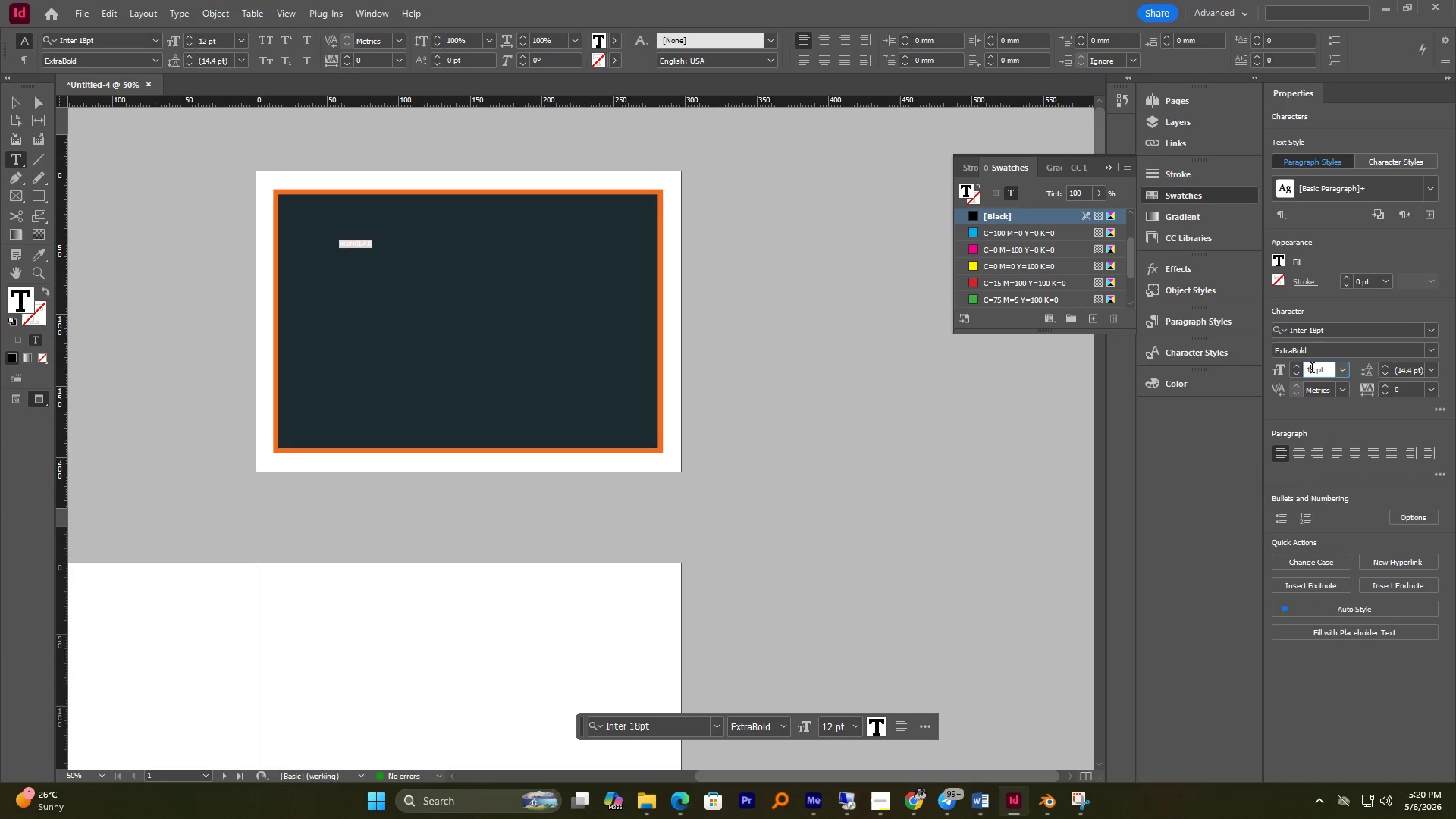 
triple_click([1312, 369])
 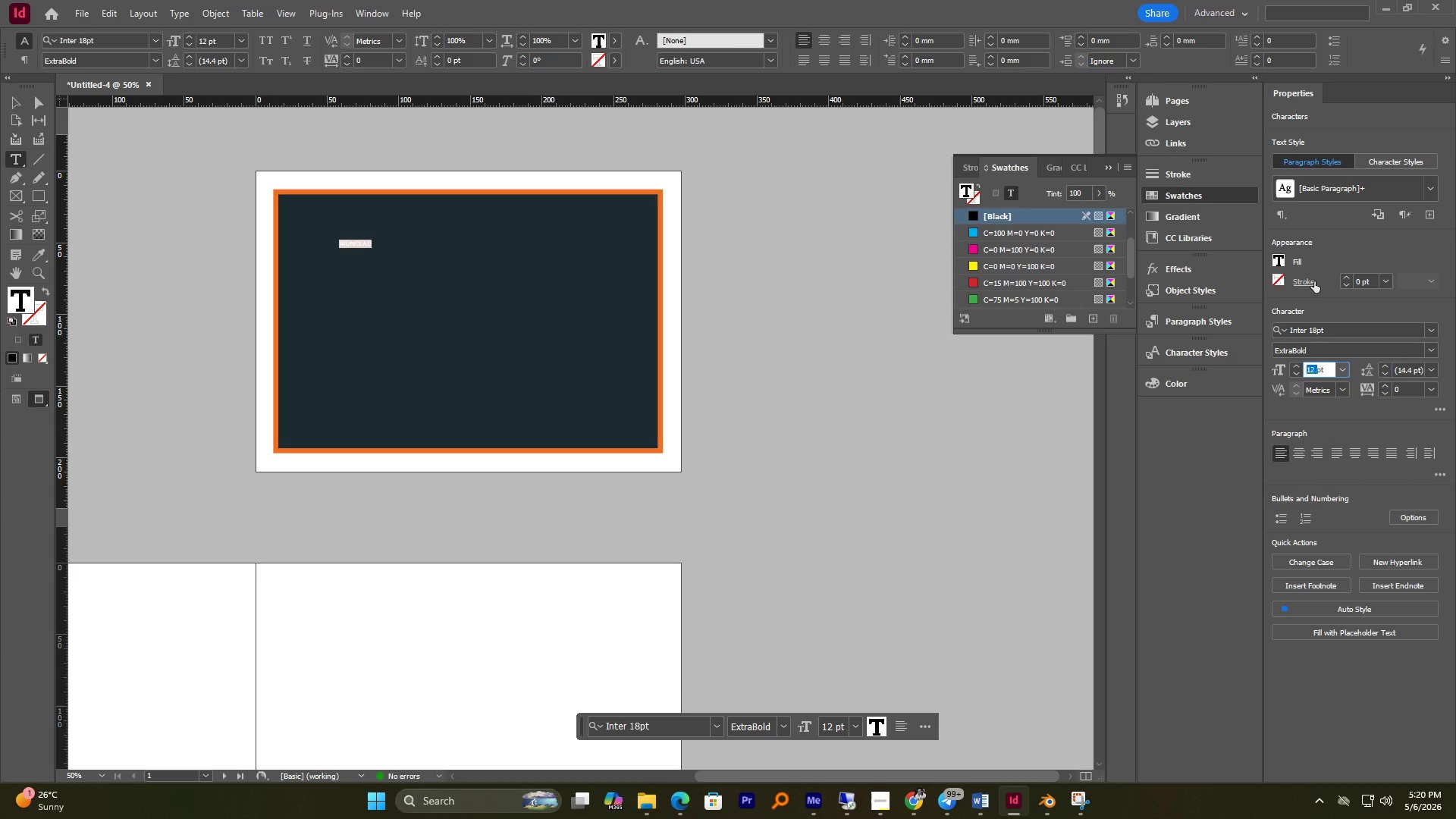 
key(Numpad5)
 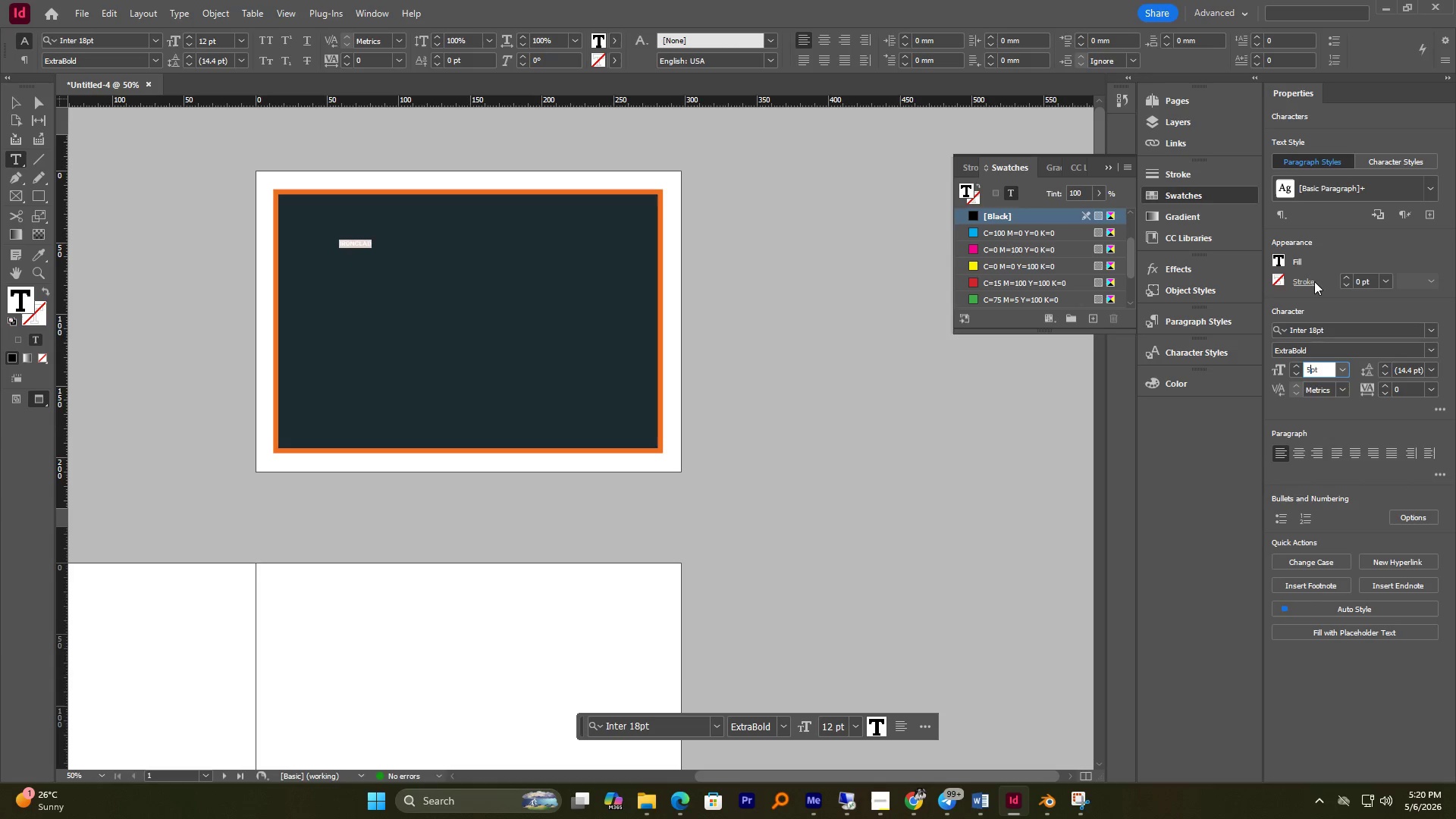 
key(Numpad0)
 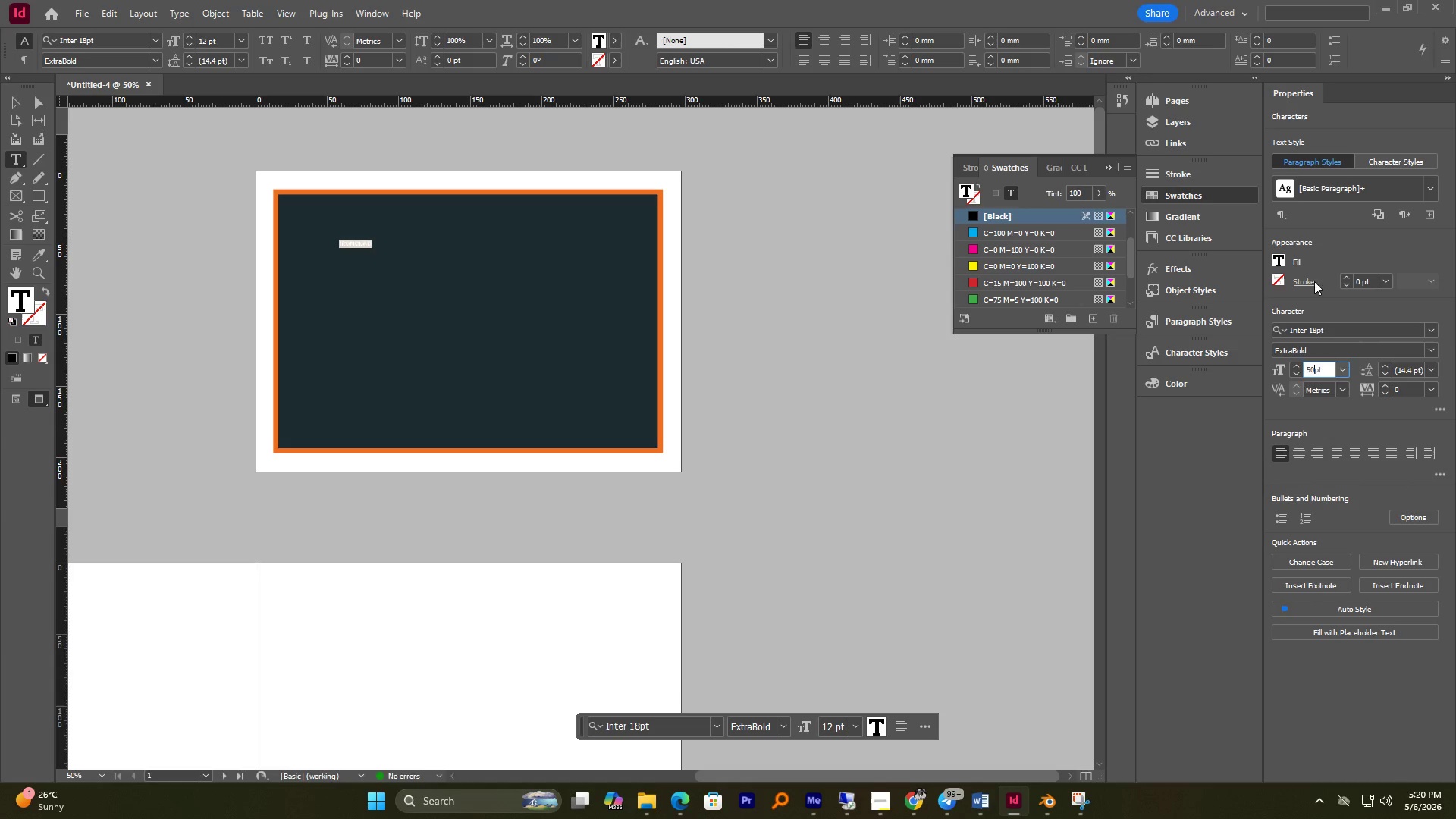 
key(NumpadEnter)
 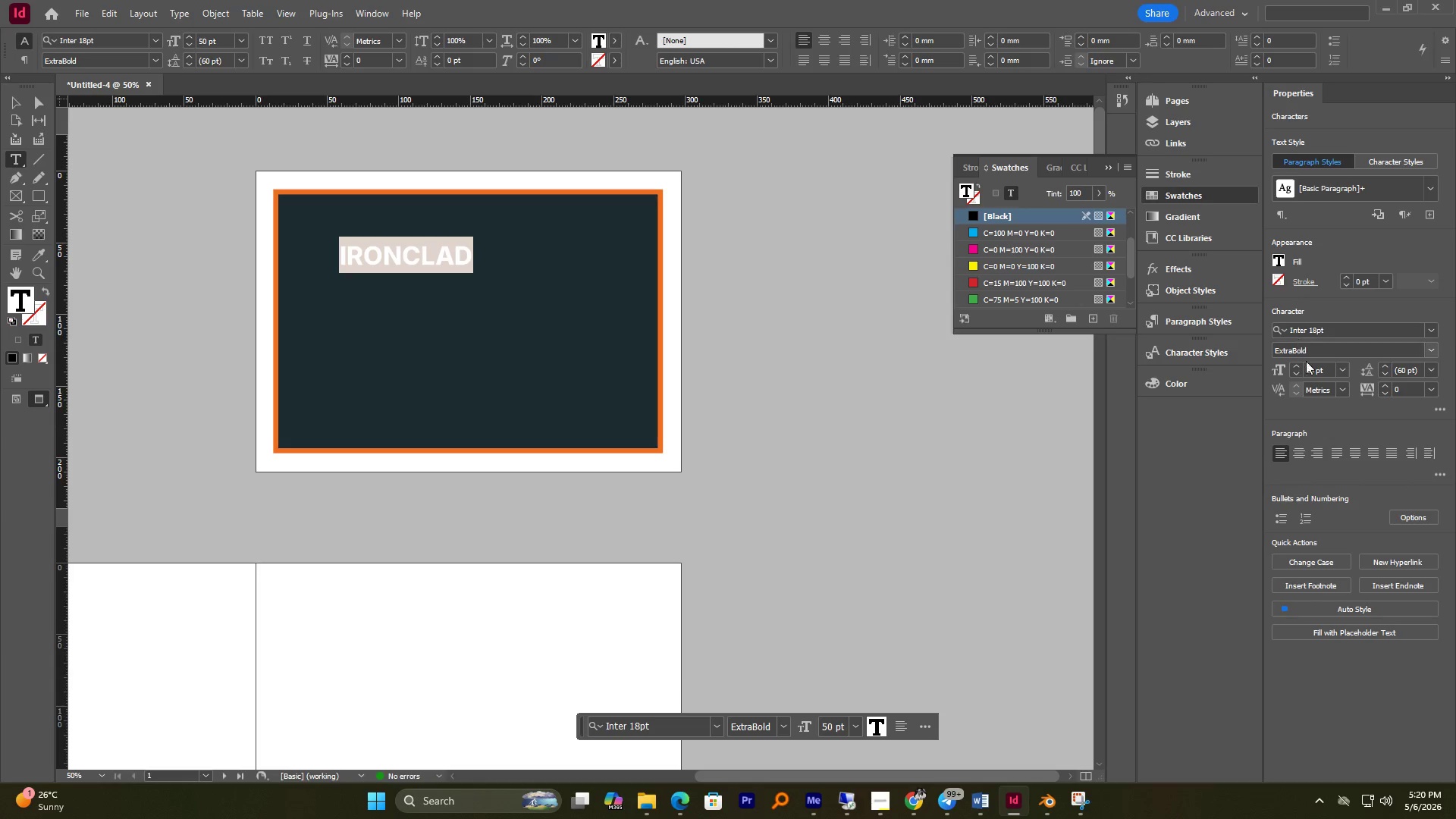 
triple_click([1309, 367])
 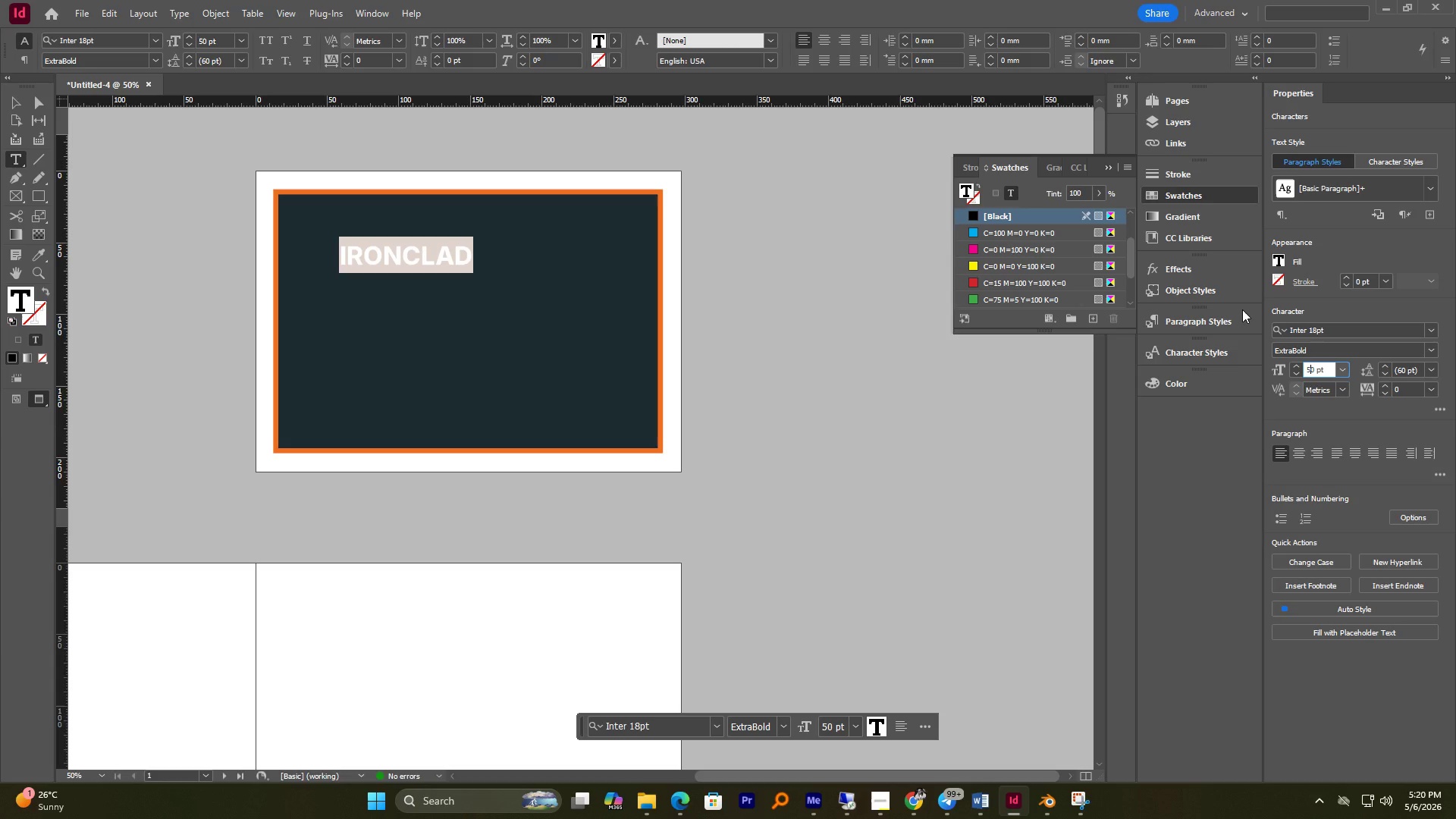 
key(Control+A)
 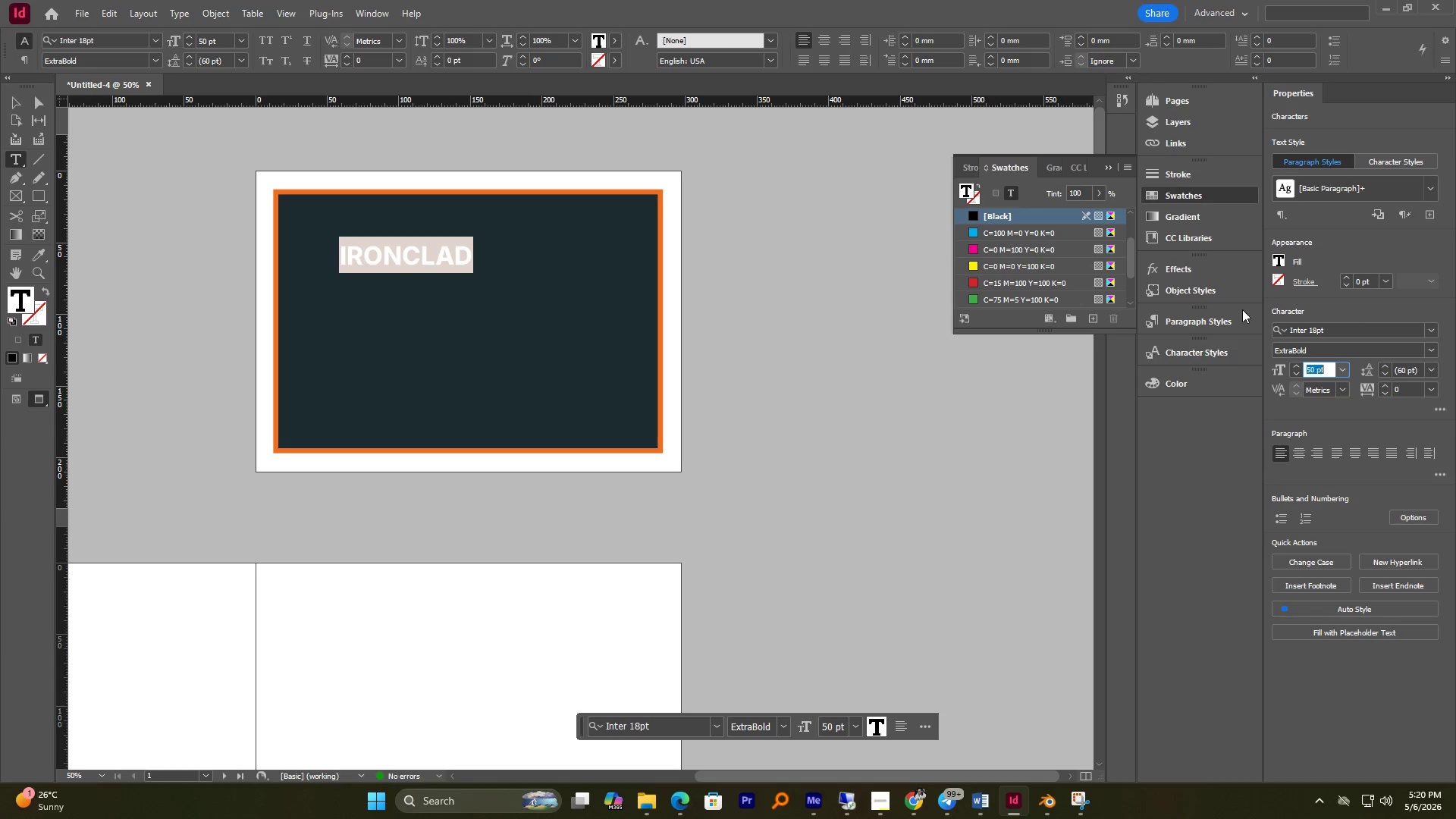 
key(Numpad1)
 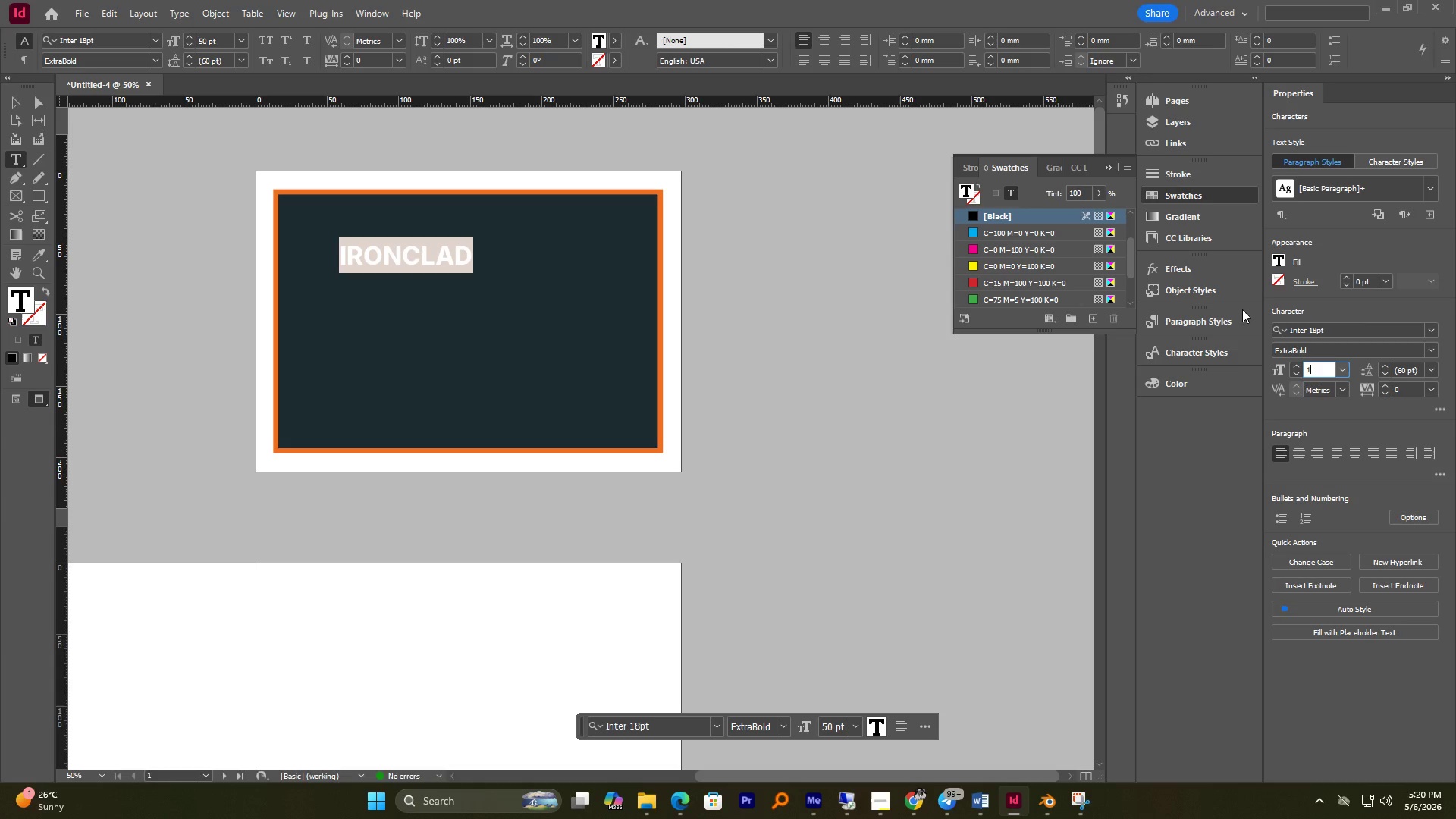 
key(Numpad0)
 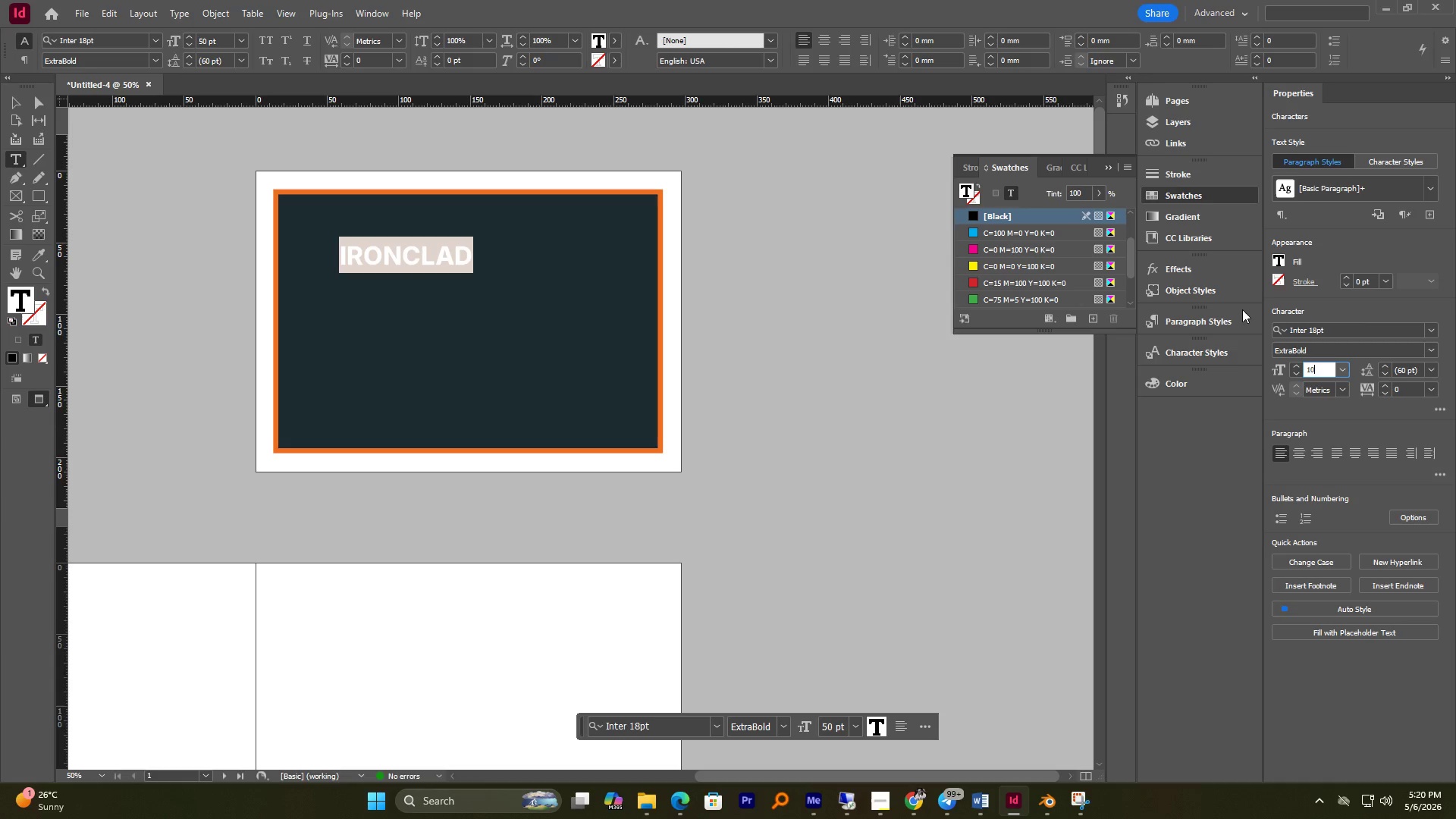 
key(Numpad0)
 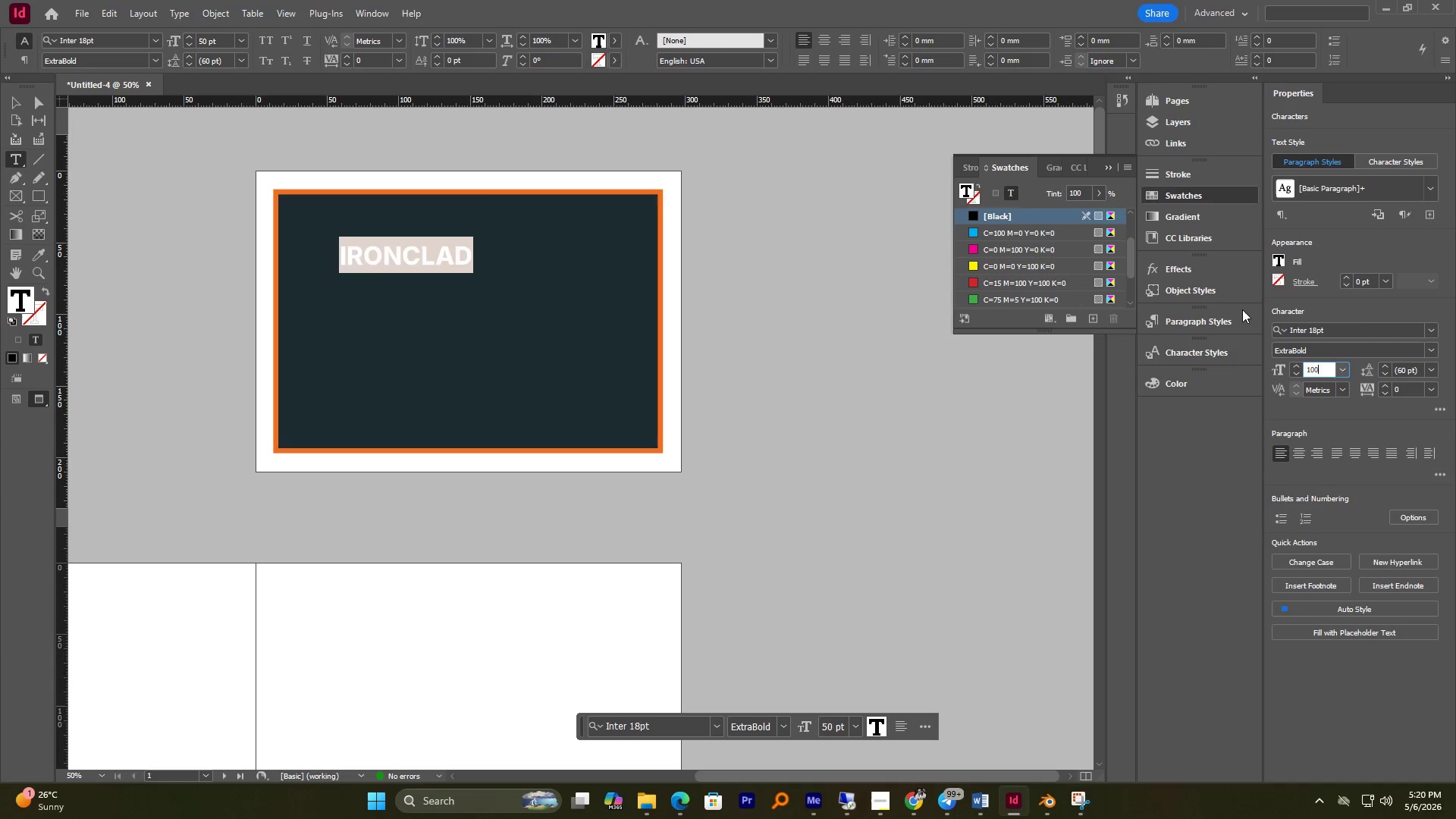 
key(NumpadEnter)
 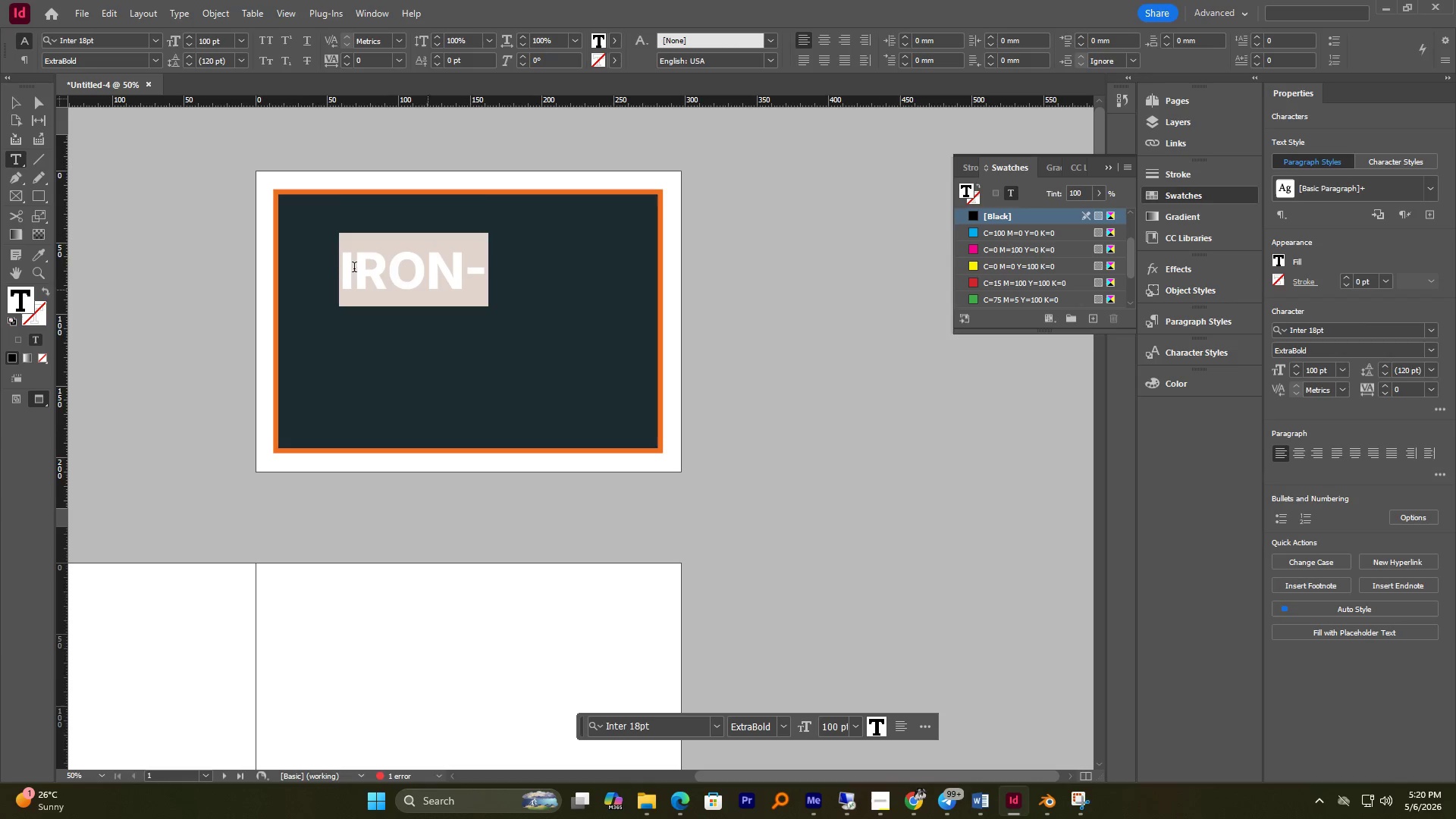 
left_click([27, 104])
 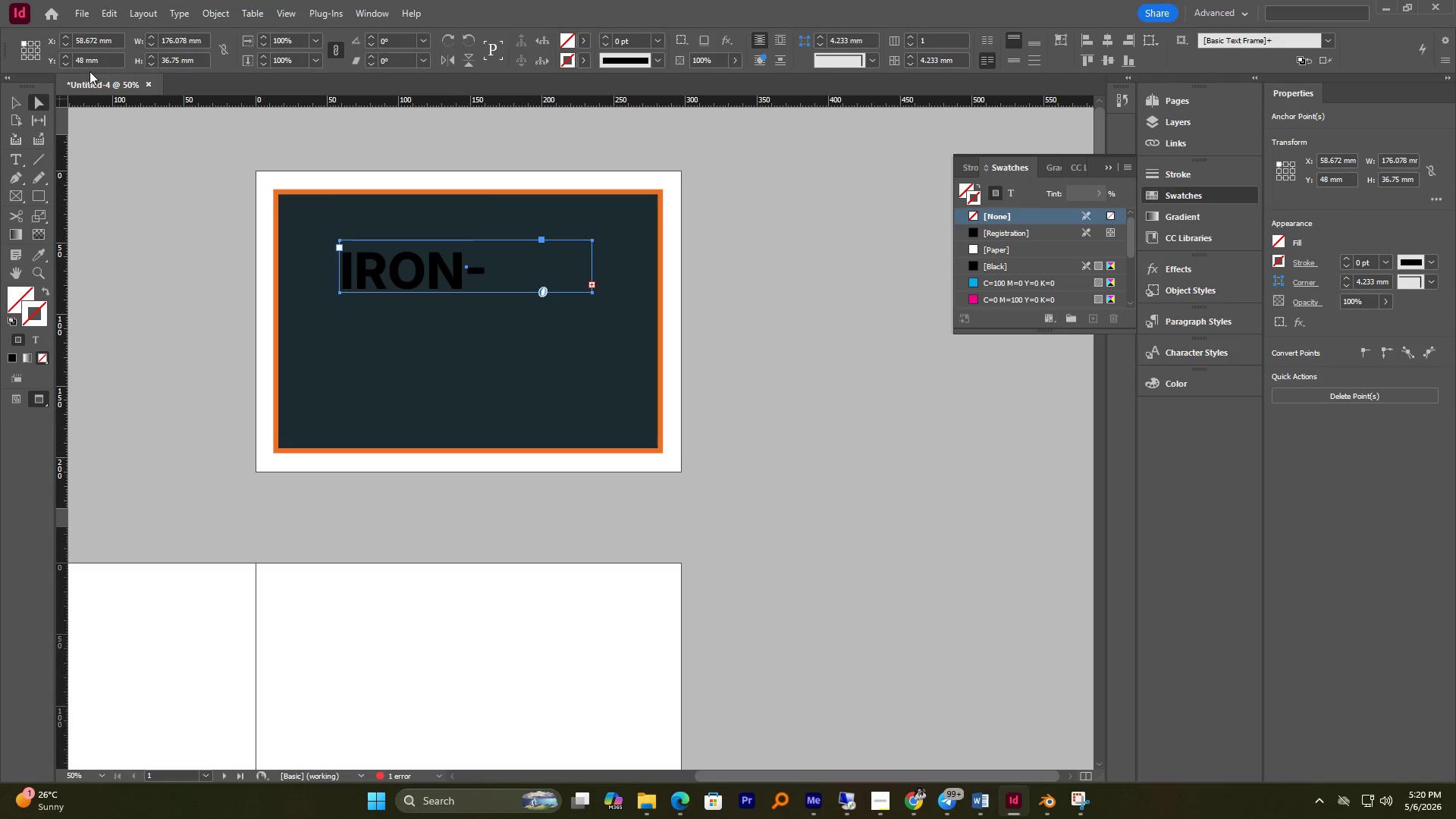 
left_click([9, 99])
 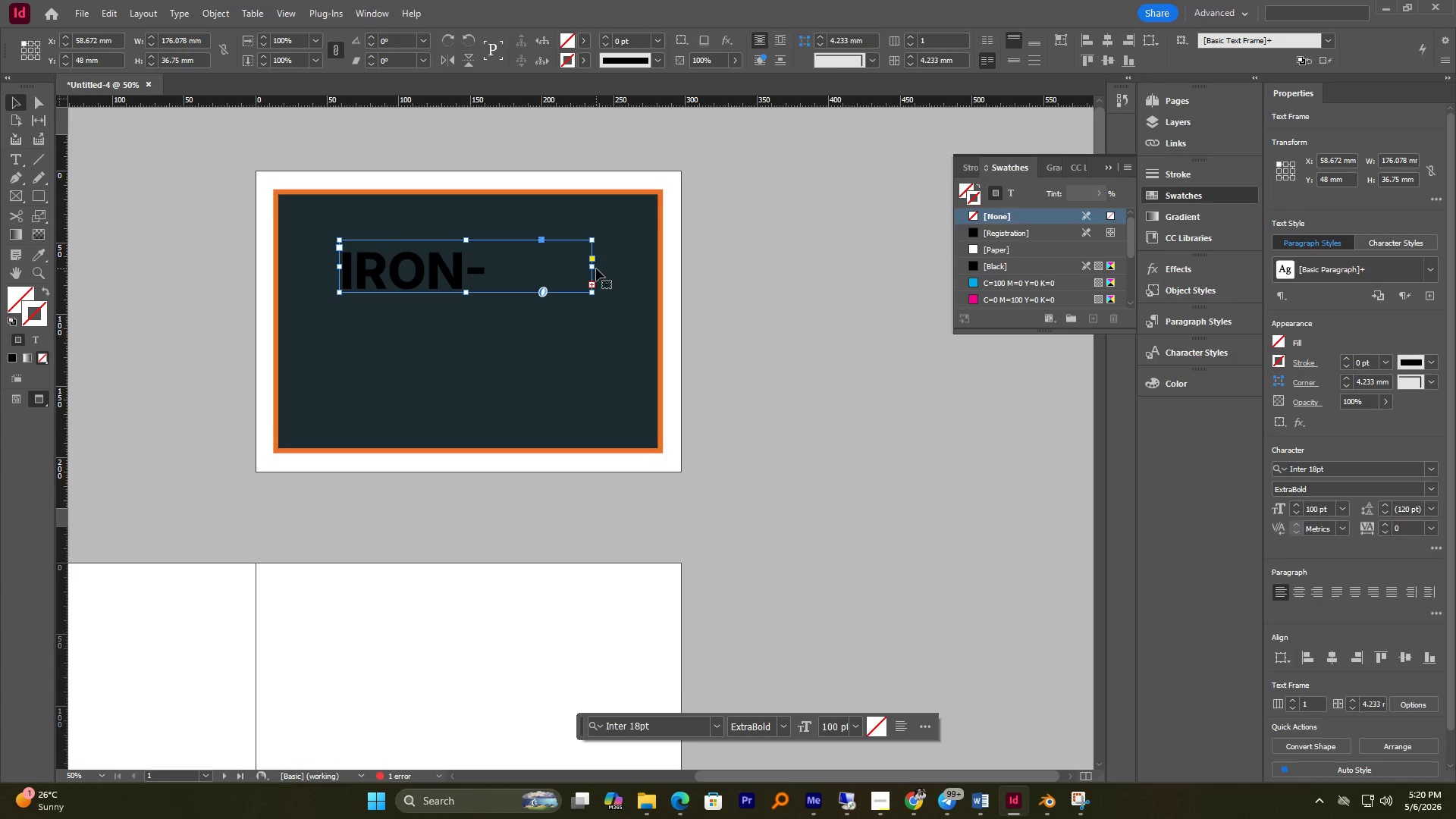 
left_click_drag(start_coordinate=[594, 269], to_coordinate=[660, 265])
 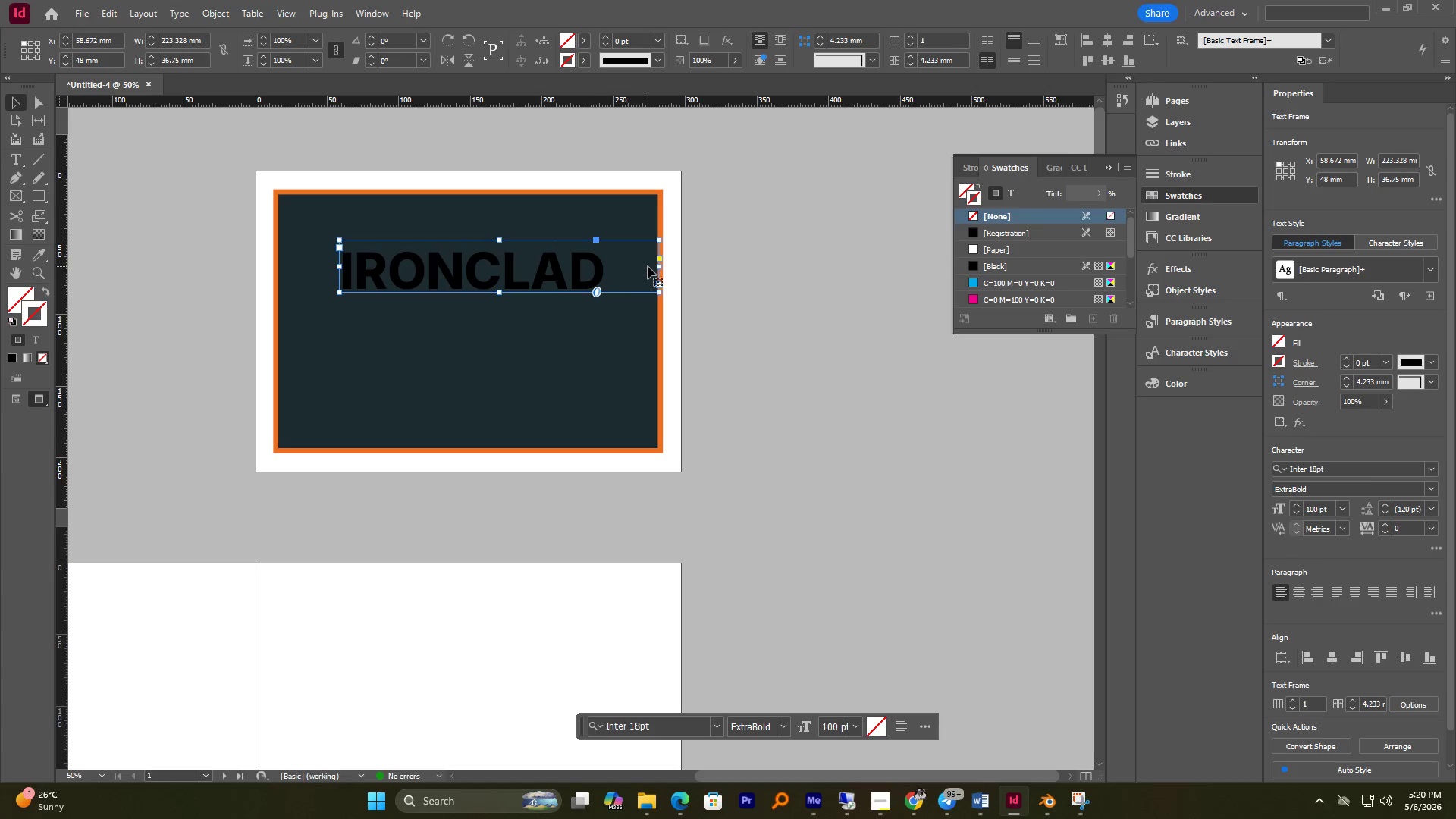 
left_click_drag(start_coordinate=[658, 266], to_coordinate=[607, 270])
 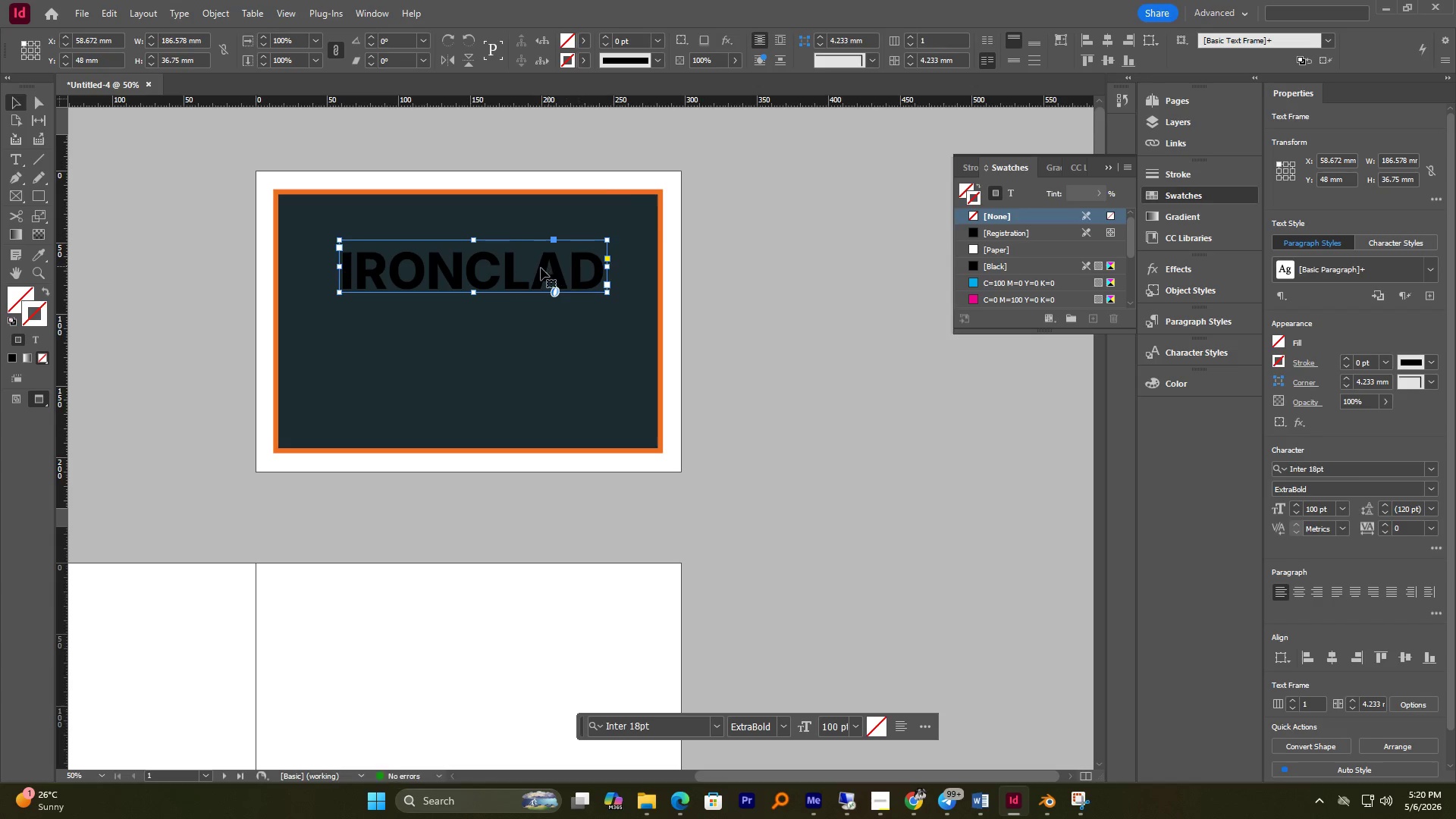 
double_click([540, 268])
 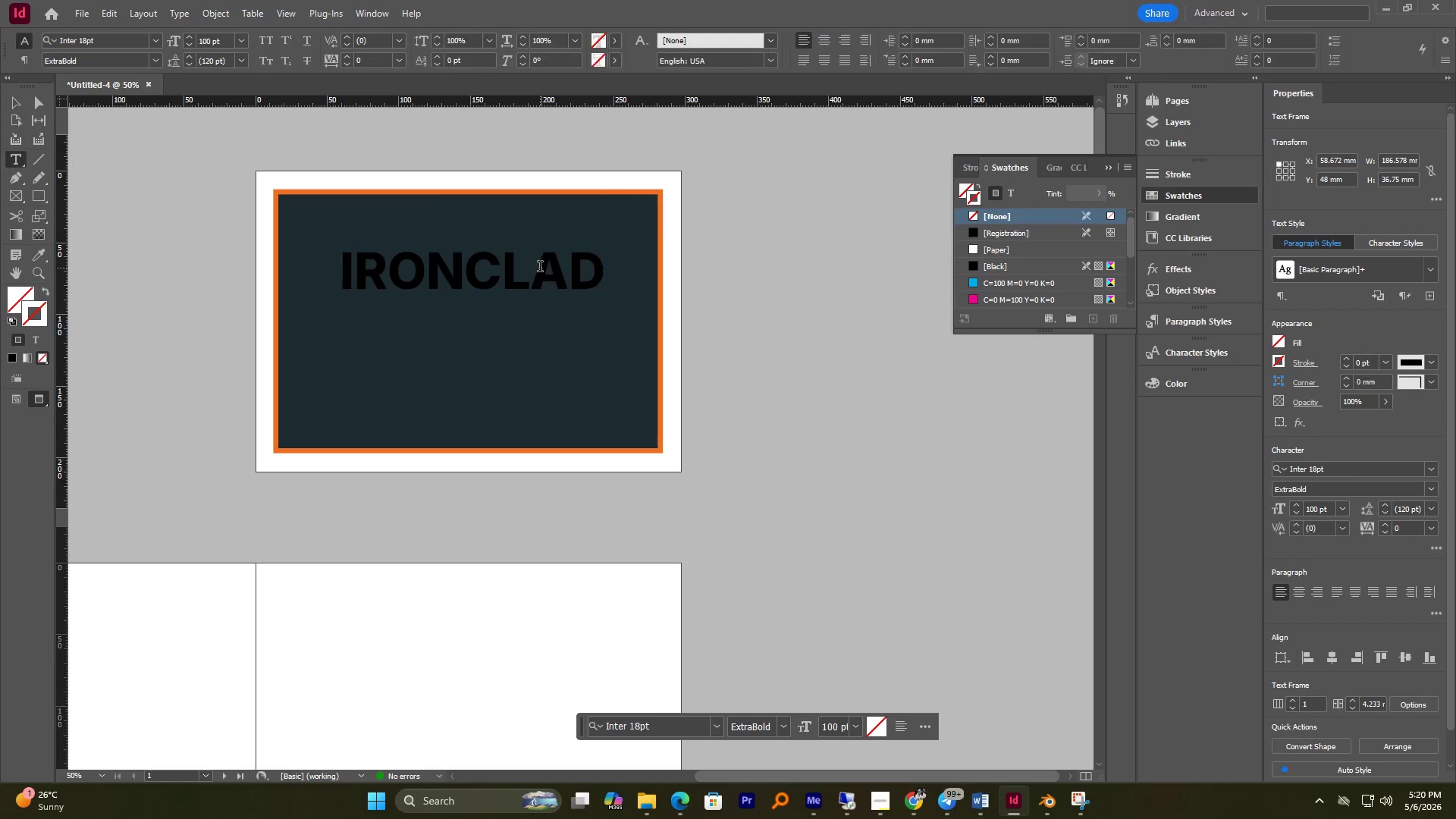 
key(Control+A)
 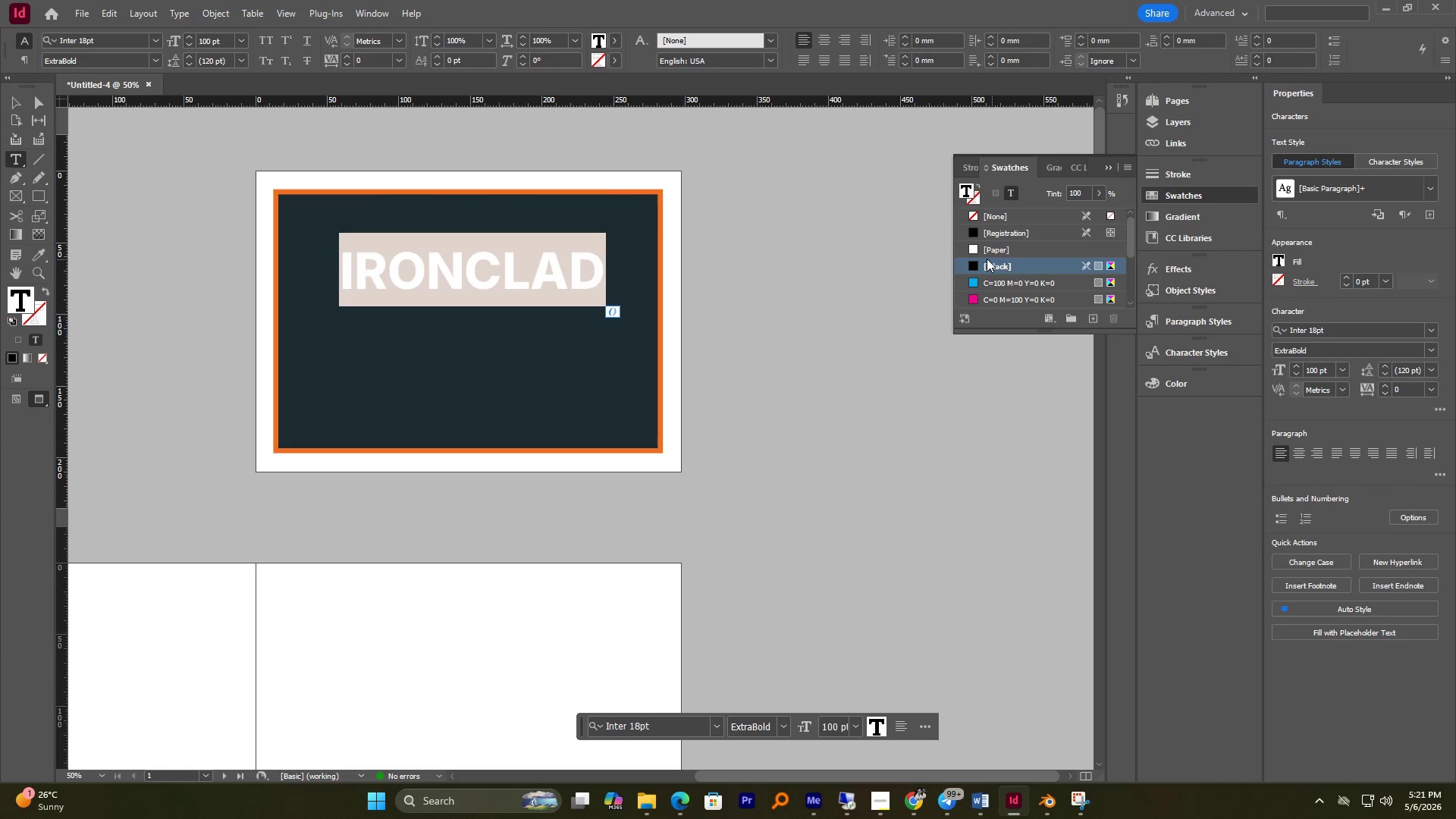 
left_click([977, 249])
 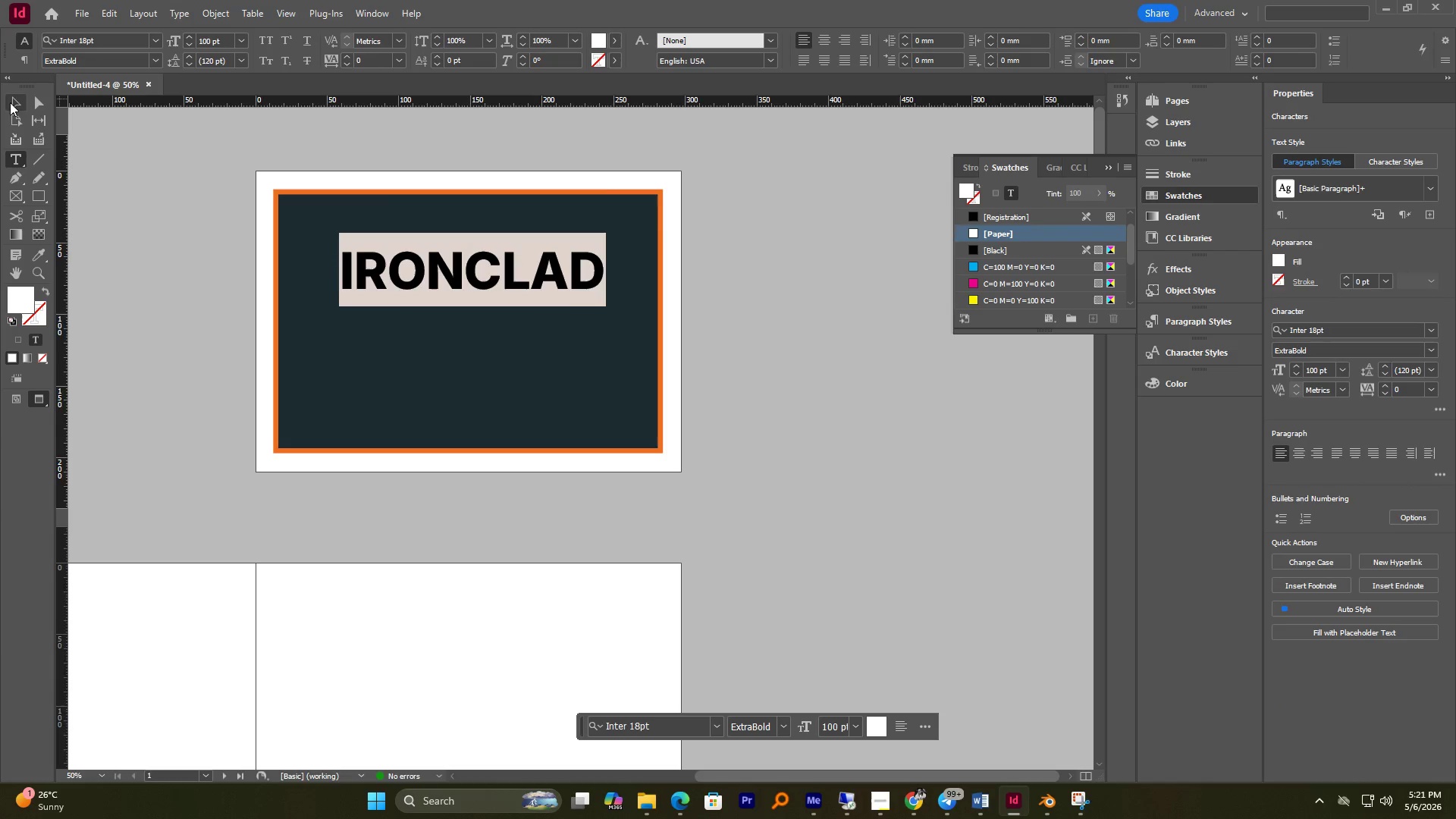 
double_click([71, 158])
 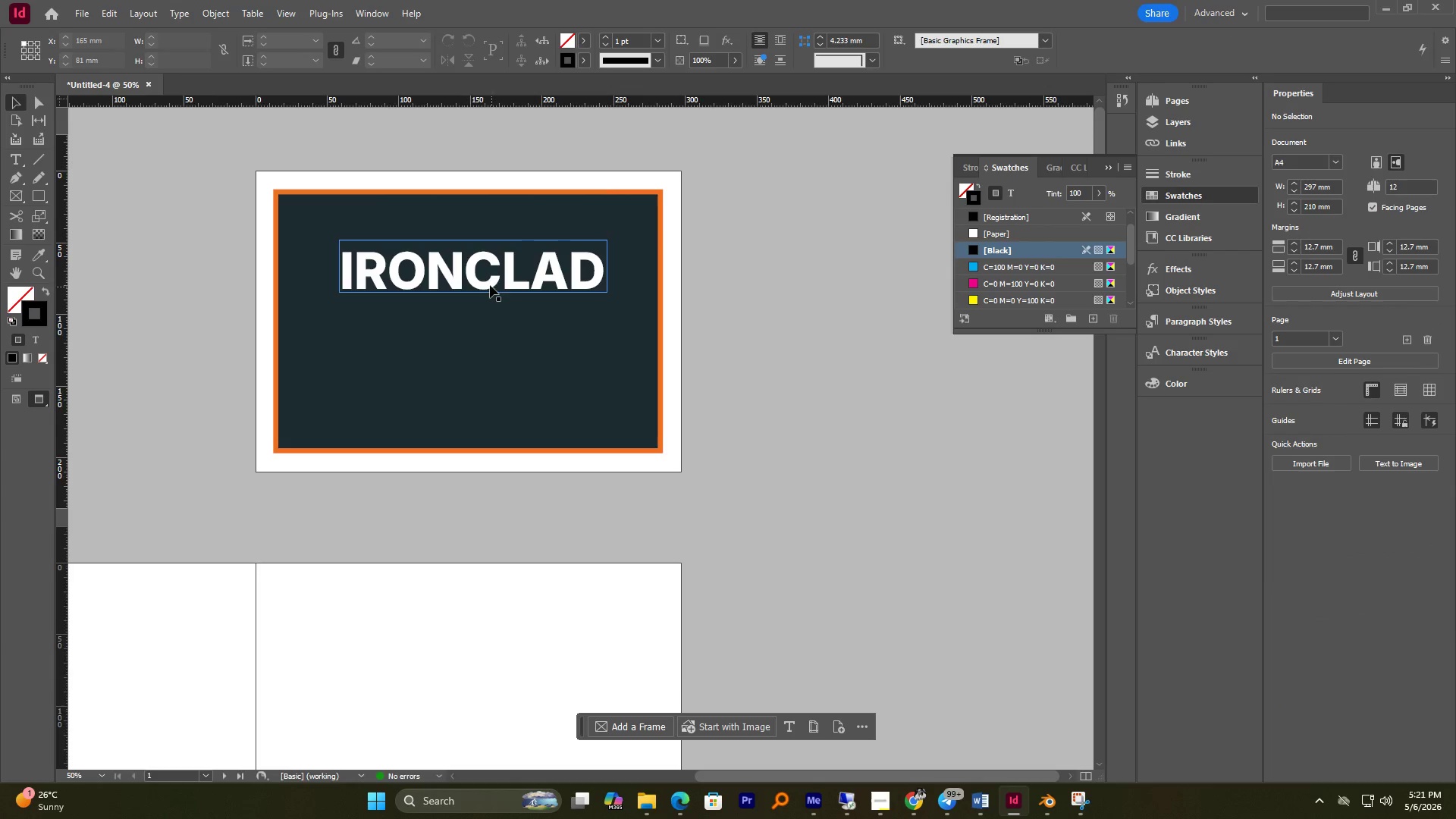 
left_click([488, 281])
 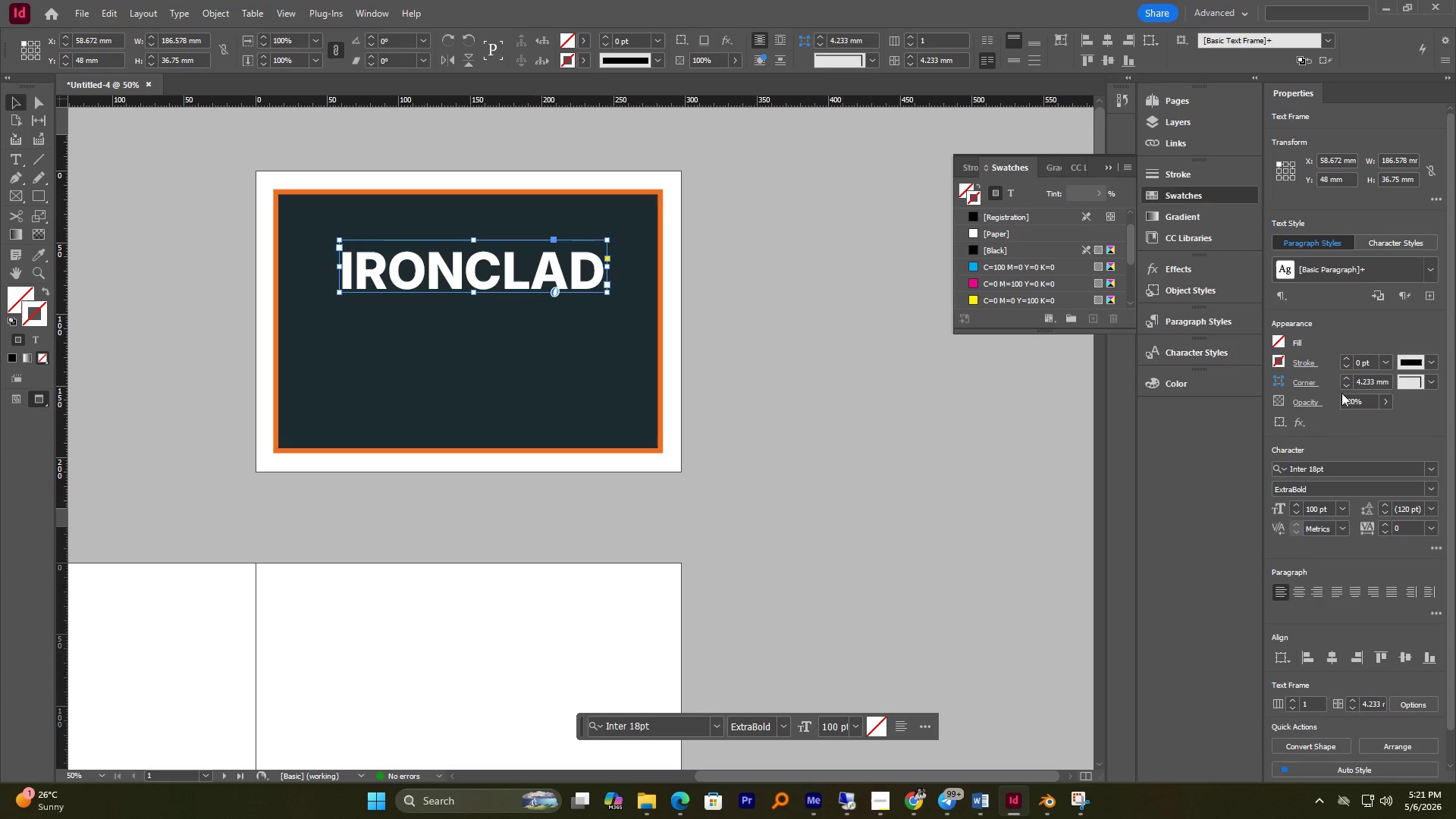 
double_click([1313, 510])
 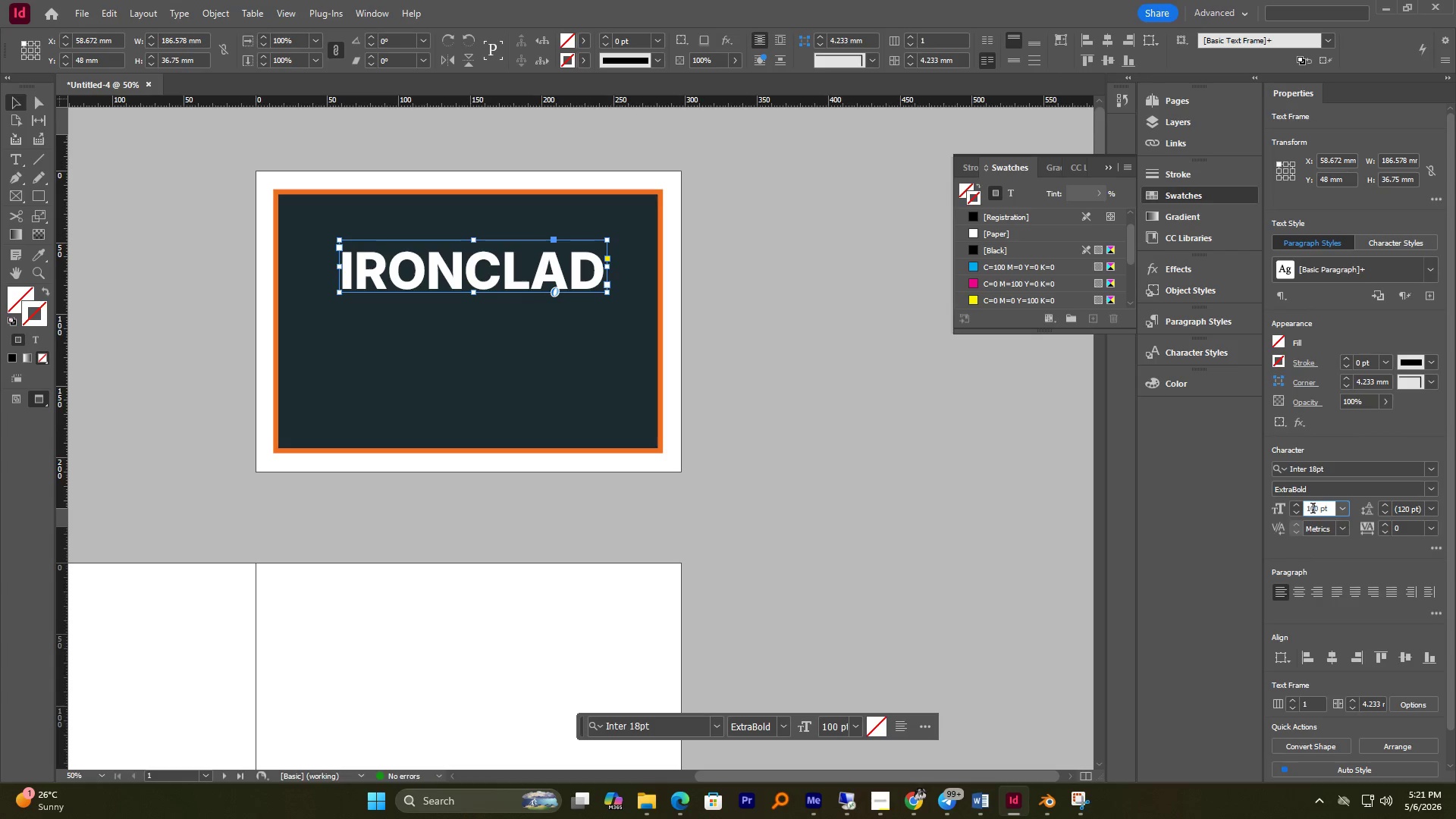 
triple_click([1313, 510])
 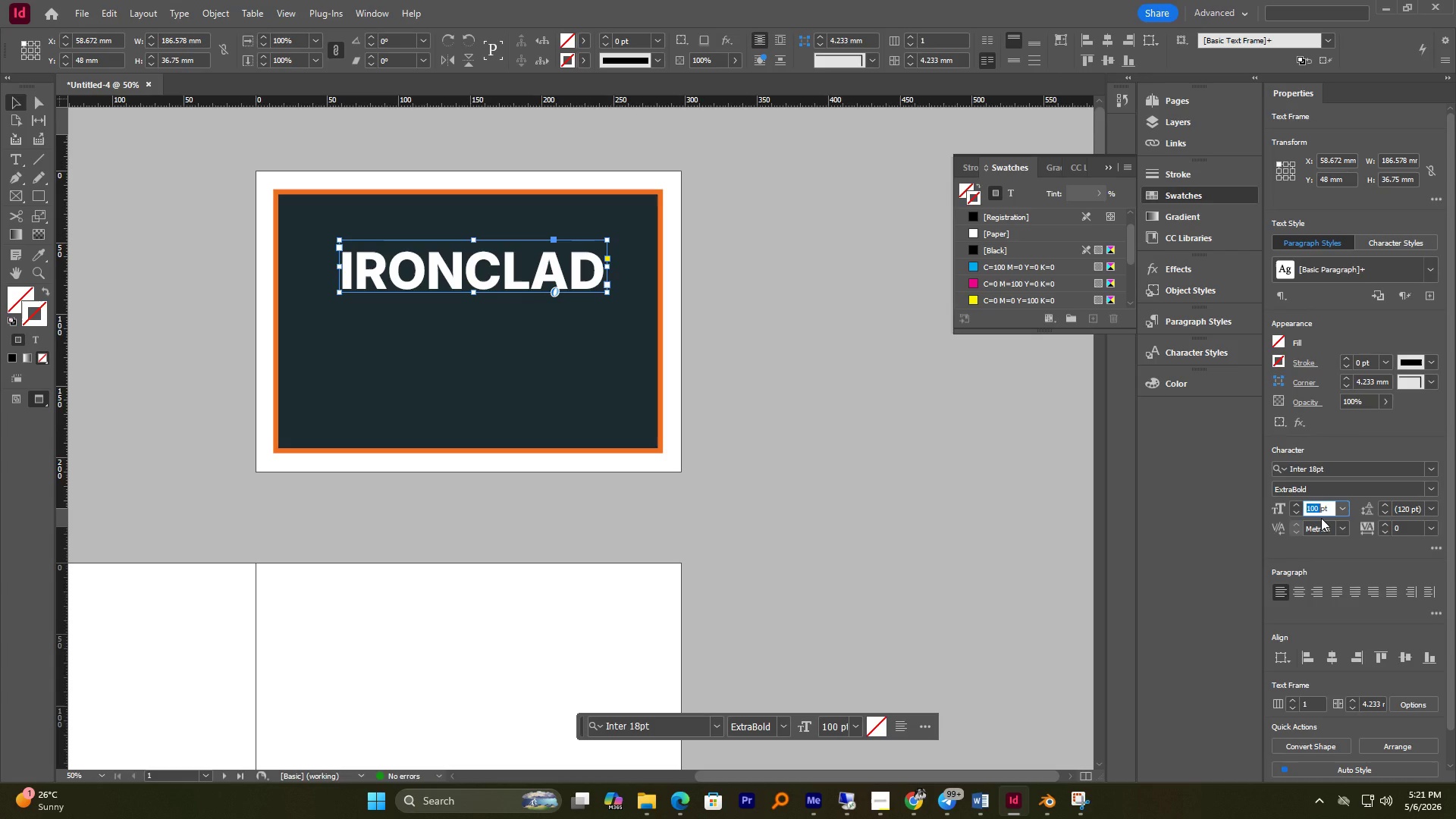 
key(Numpad7)
 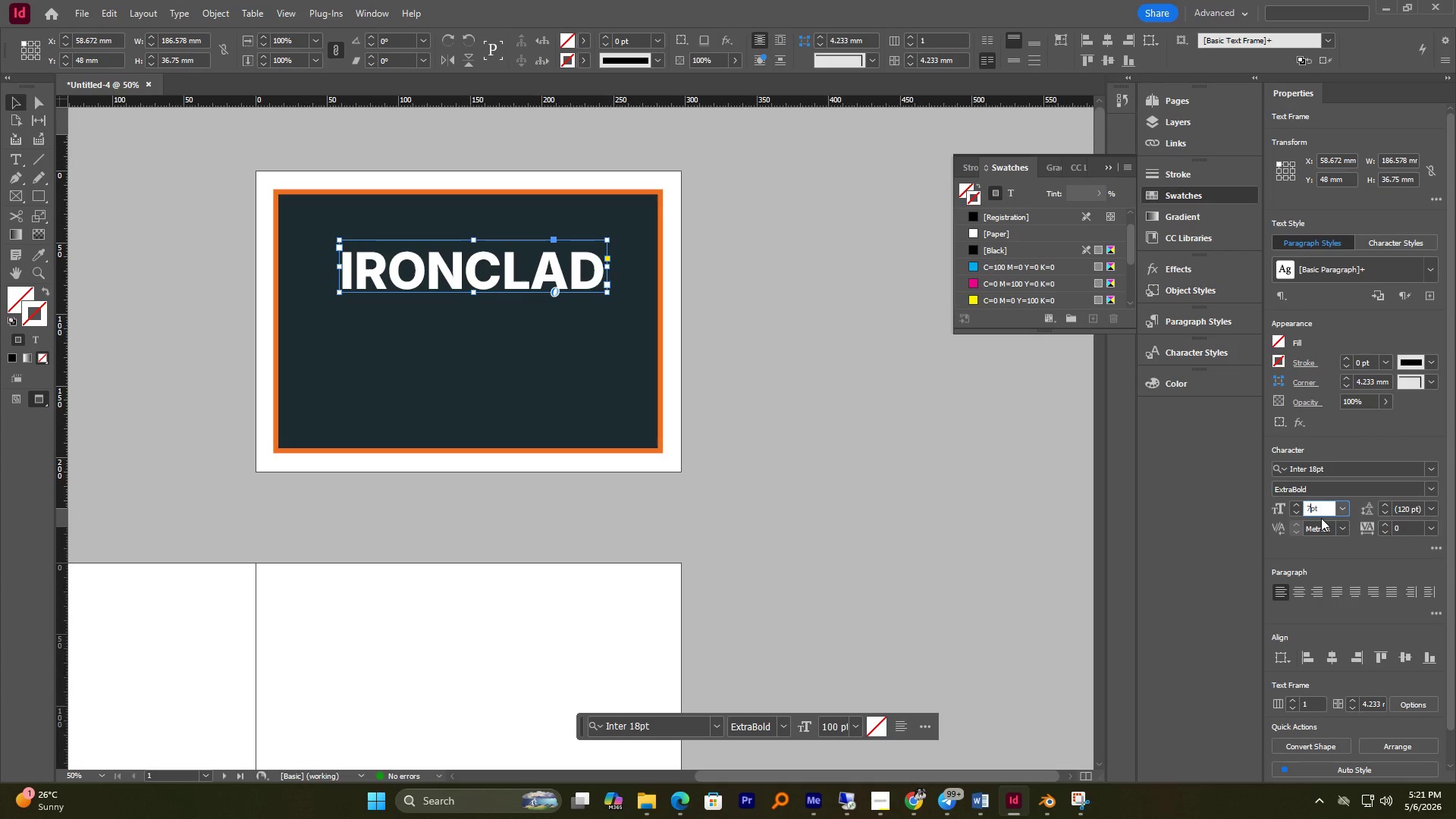 
key(Numpad0)
 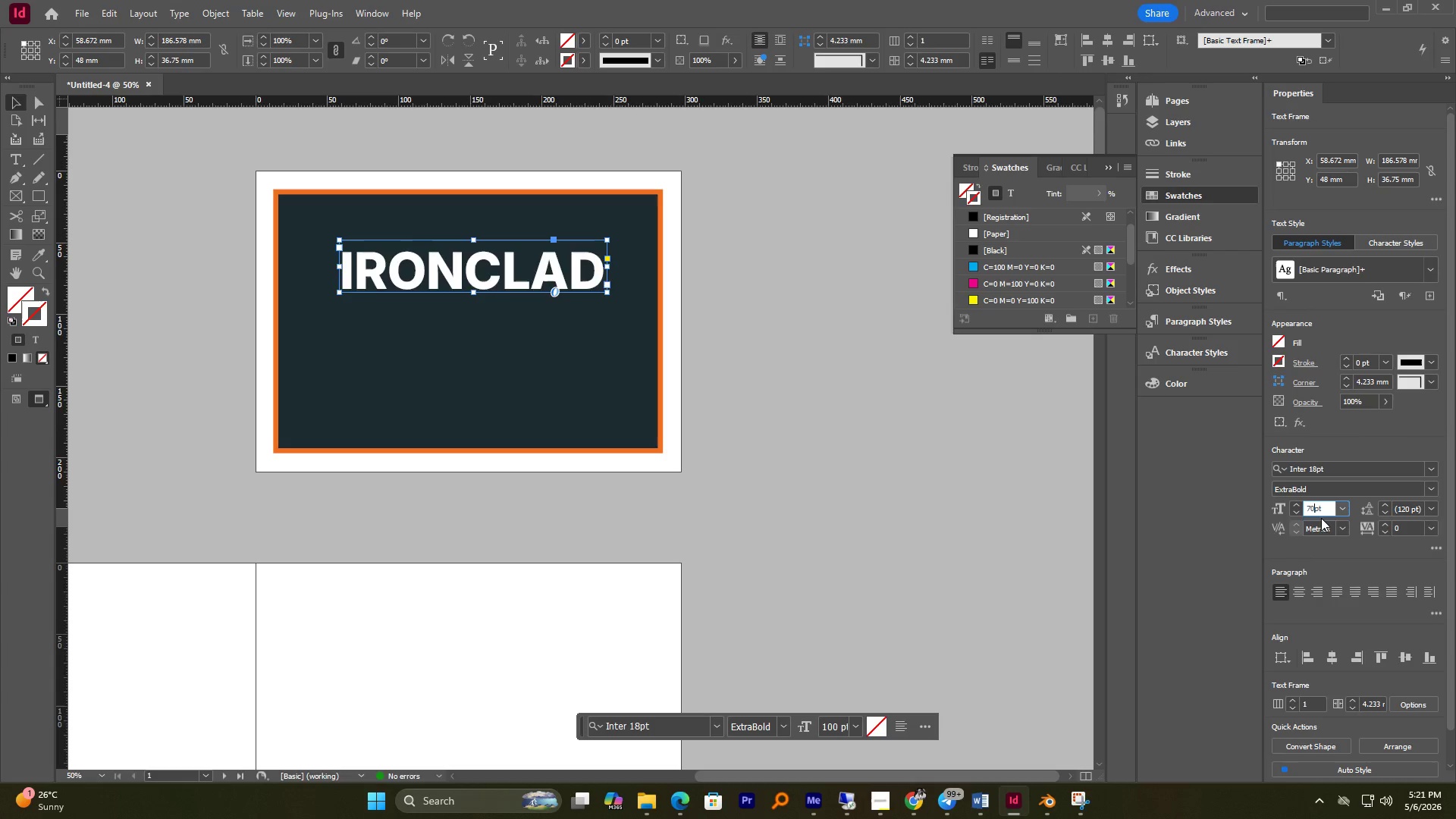 
key(NumpadEnter)
 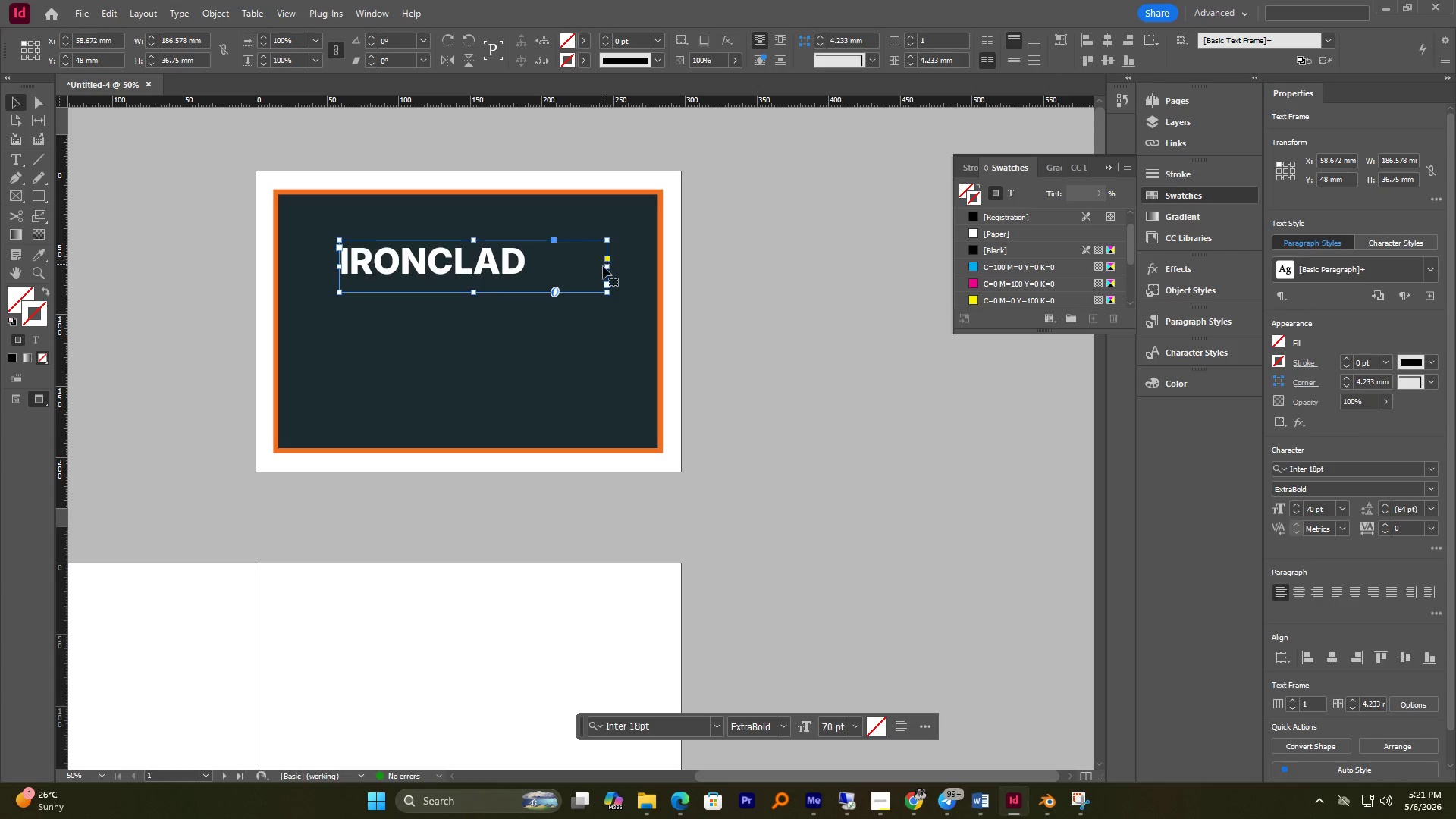 
left_click_drag(start_coordinate=[607, 266], to_coordinate=[532, 265])
 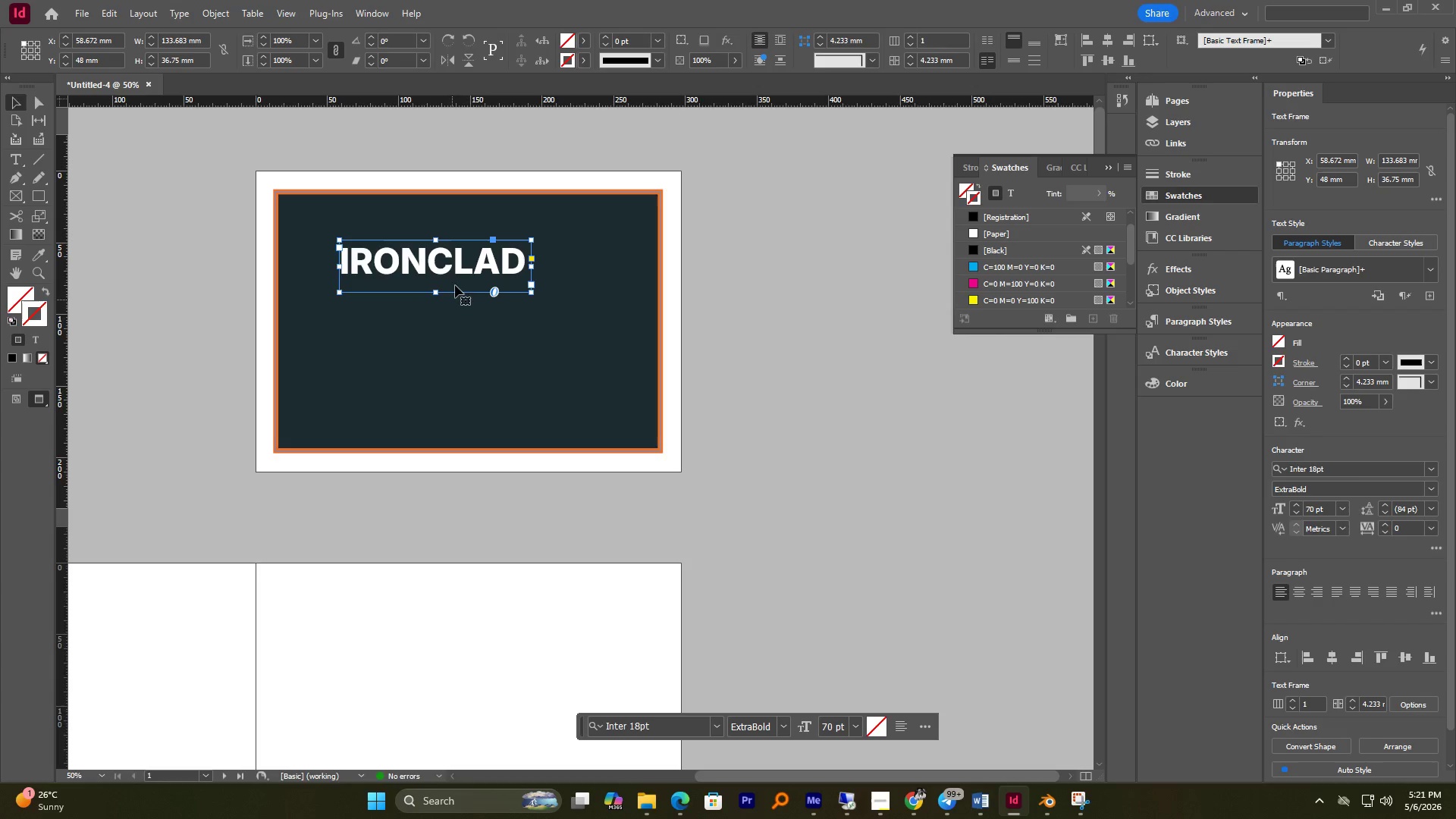 
left_click_drag(start_coordinate=[447, 269], to_coordinate=[470, 272])
 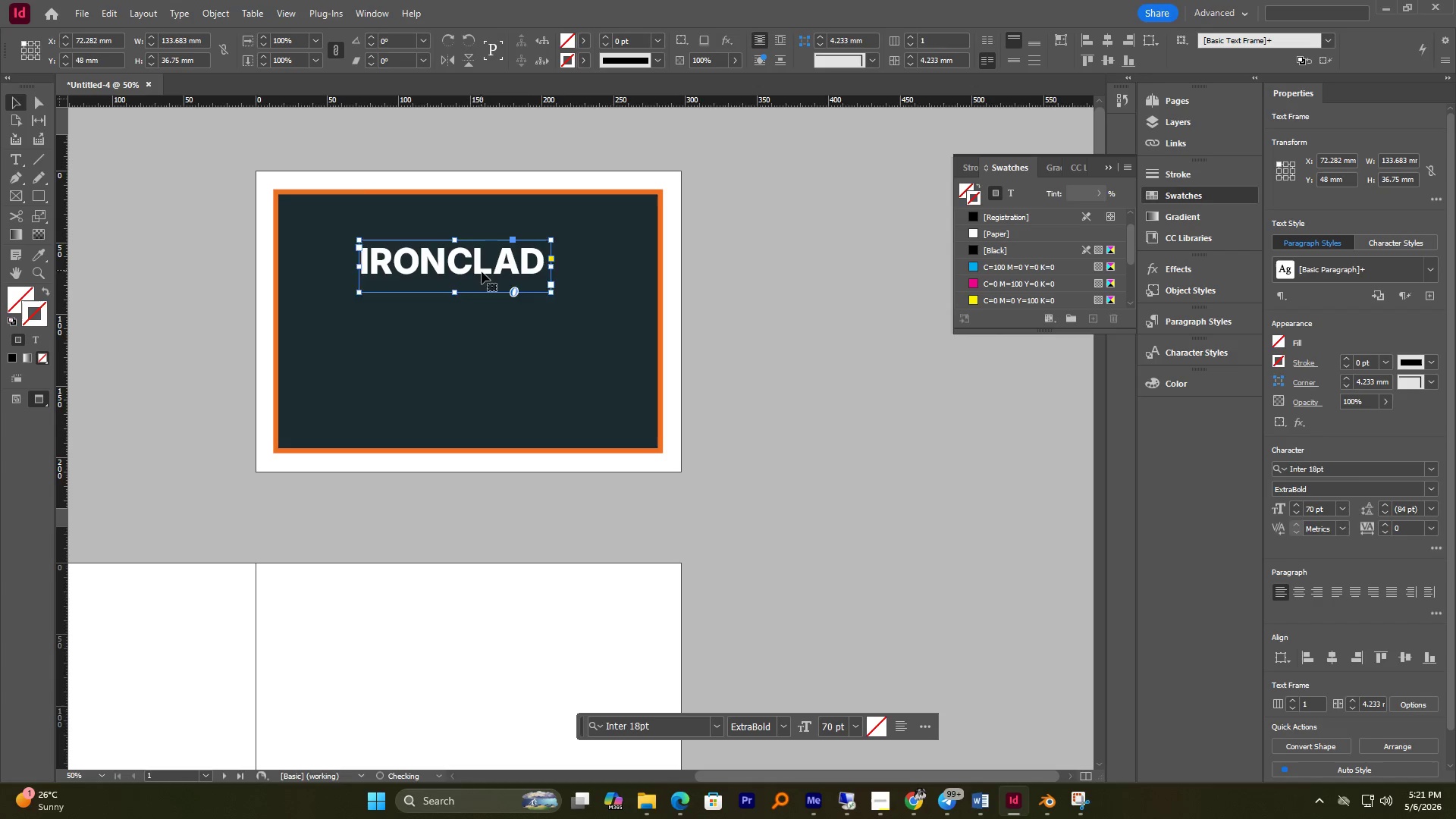 
hold_key(key=ShiftLeft, duration=1.67)
 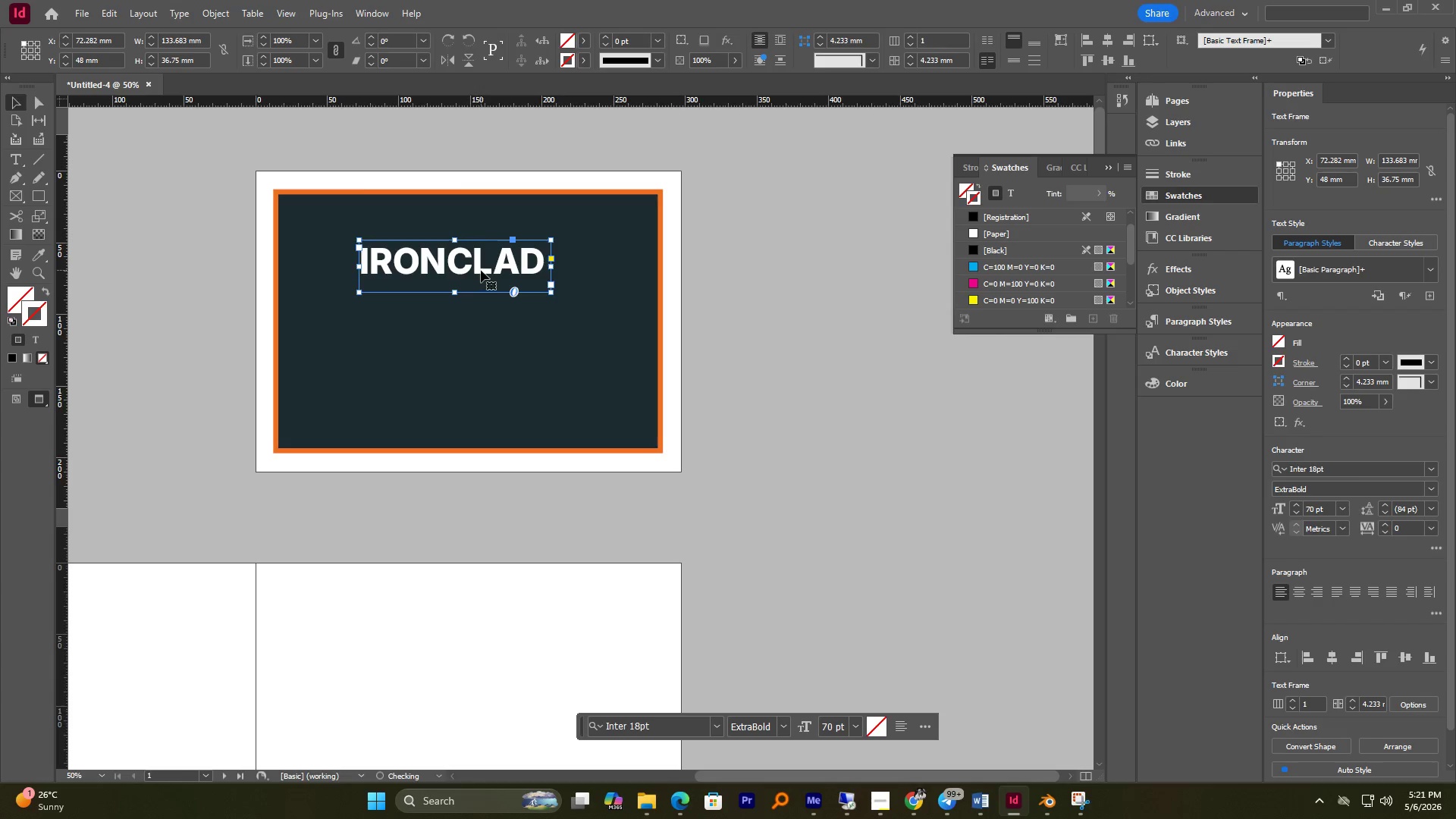 
left_click_drag(start_coordinate=[481, 270], to_coordinate=[482, 282])
 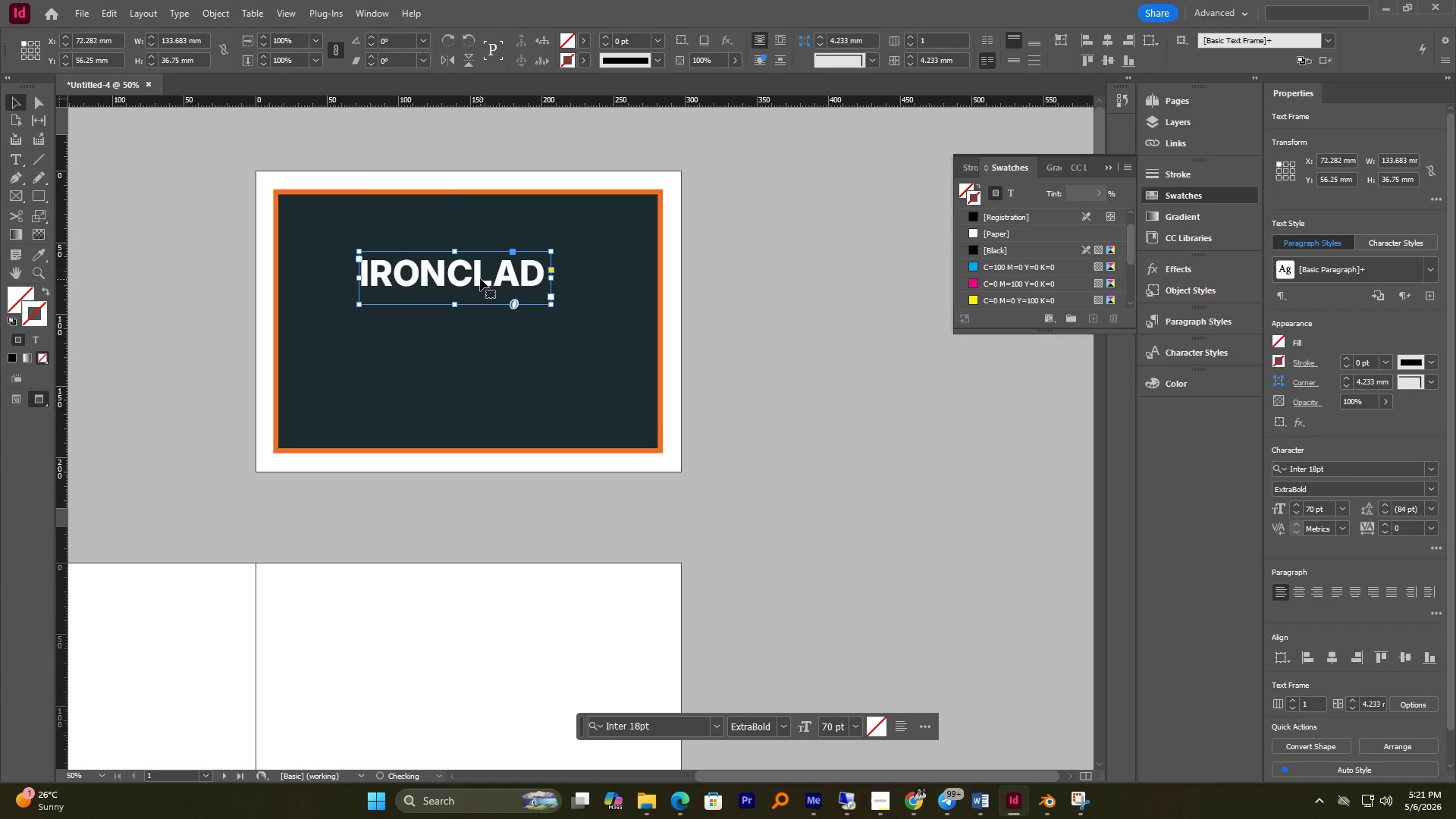 
hold_key(key=ShiftLeft, duration=0.98)
 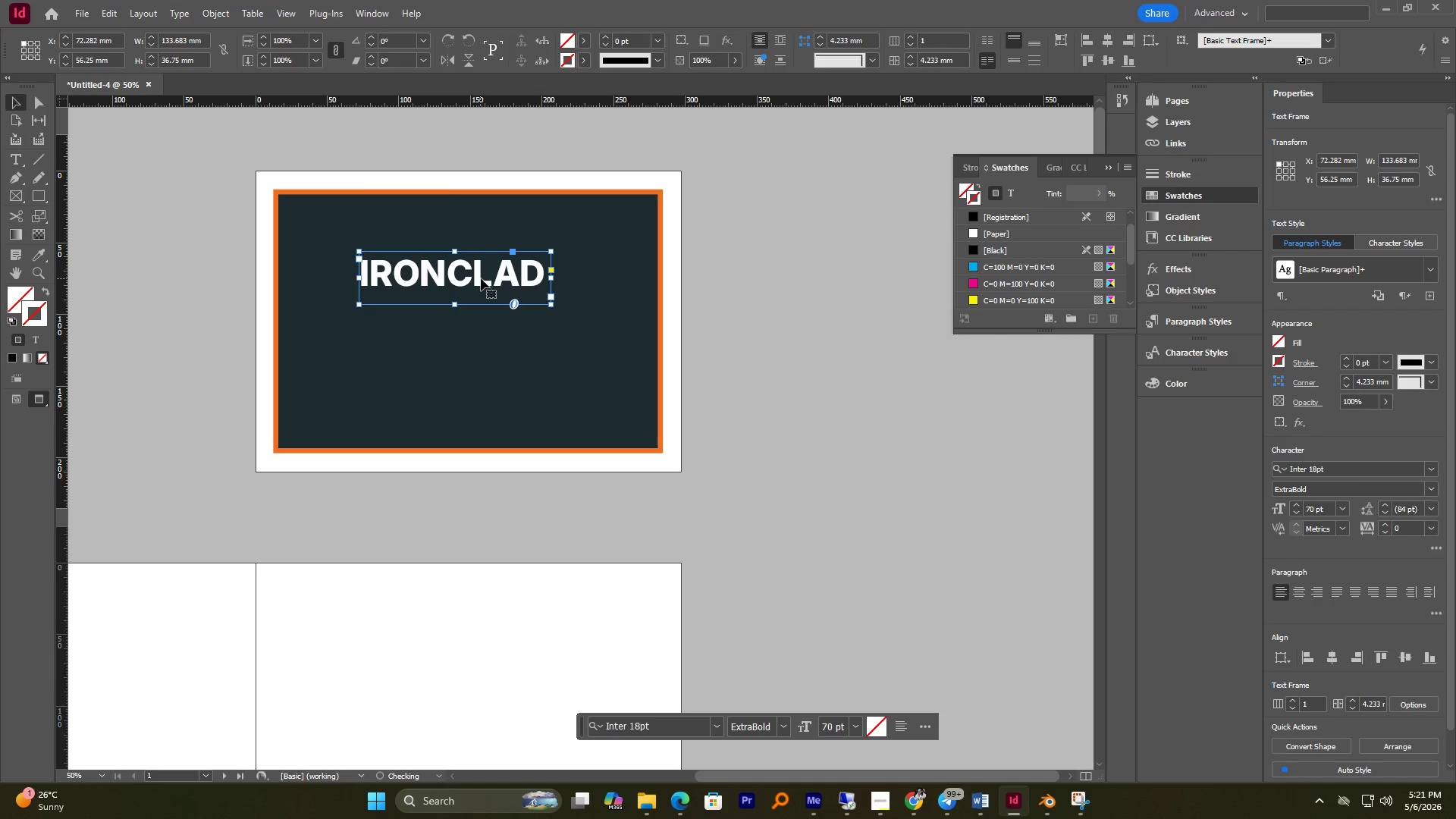 
left_click_drag(start_coordinate=[481, 278], to_coordinate=[482, 287])
 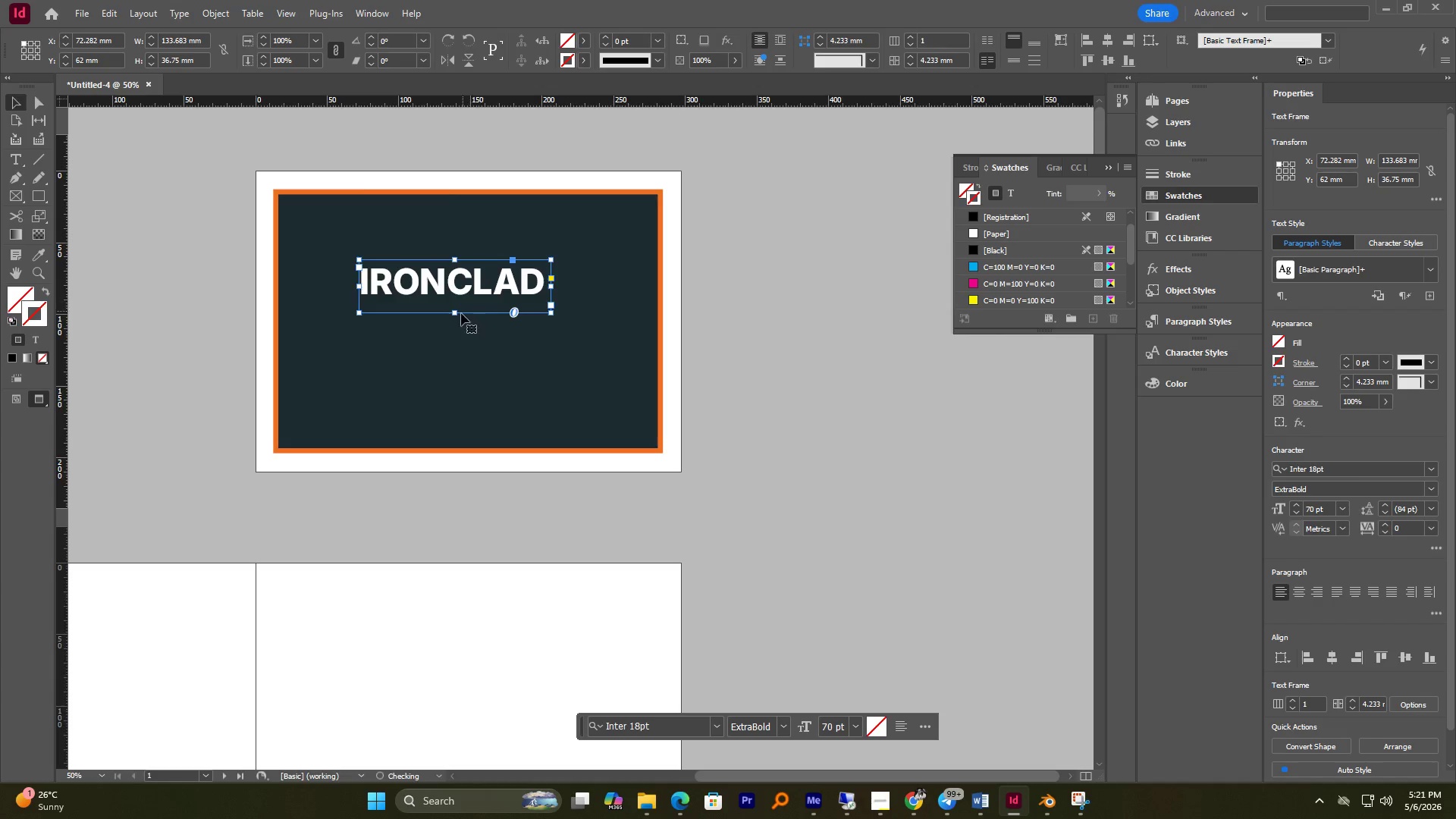 
hold_key(key=ShiftLeft, duration=0.95)
 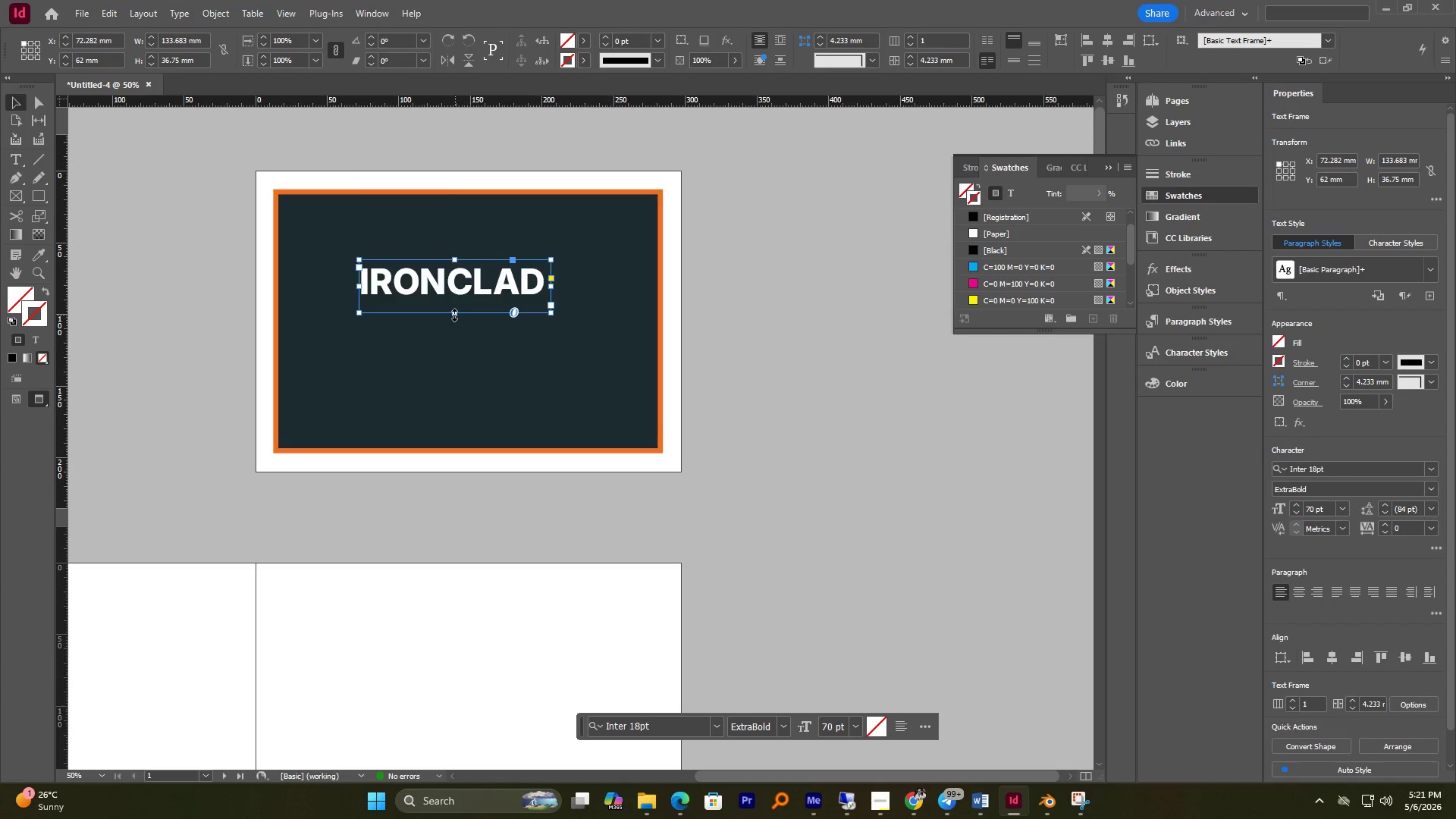 
left_click_drag(start_coordinate=[454, 315], to_coordinate=[457, 303])
 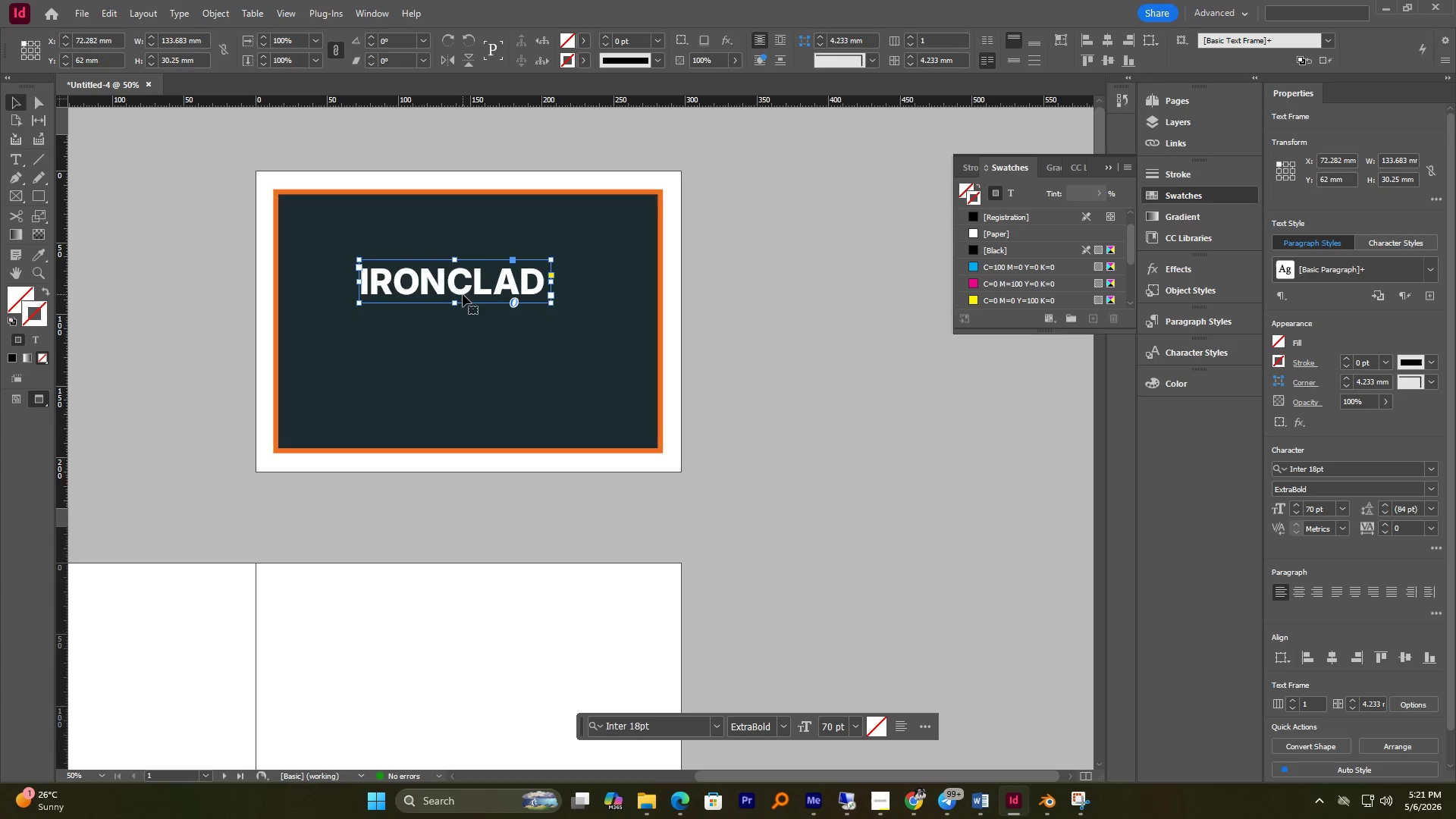 
wait(5.58)
 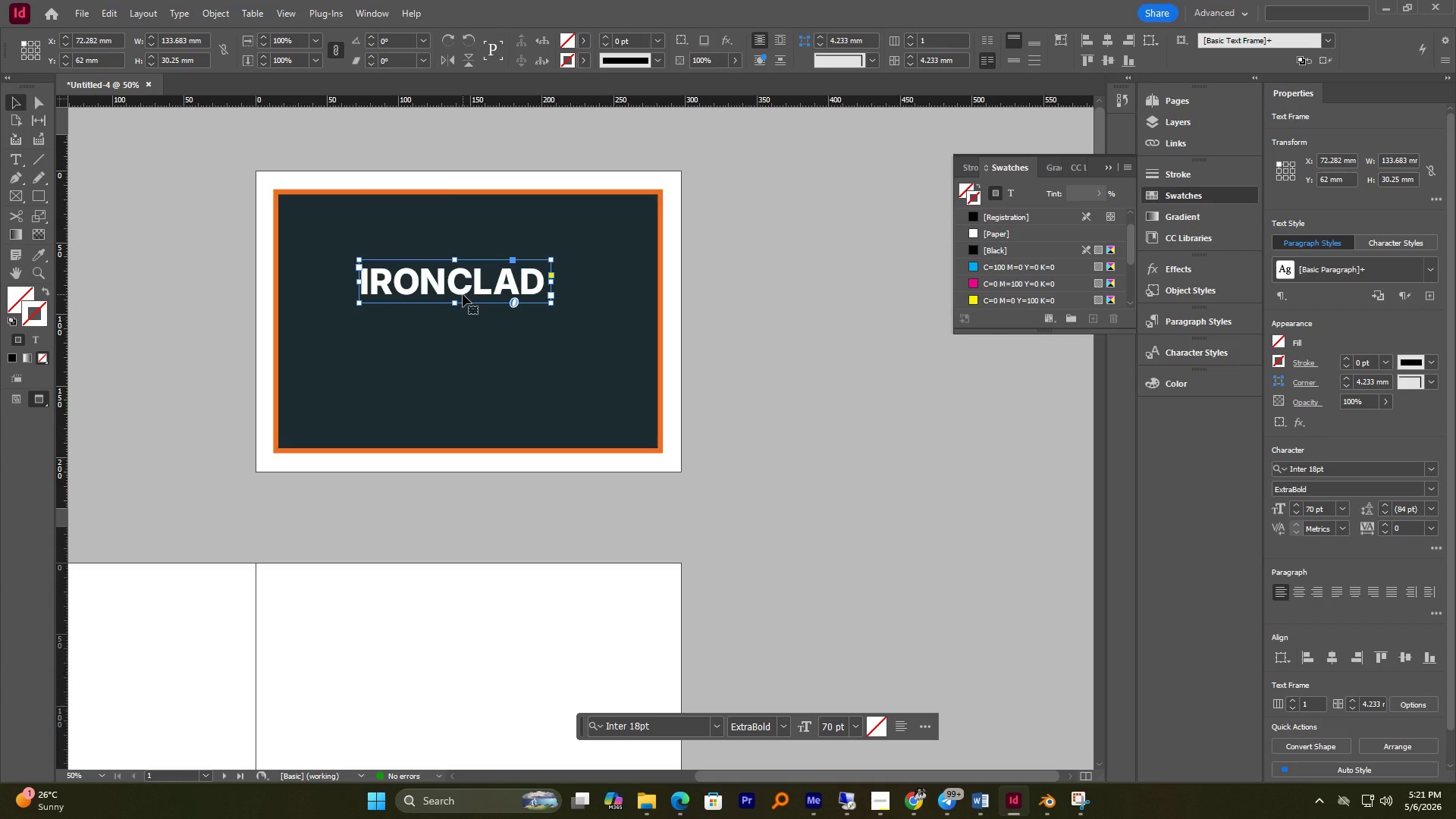 
left_click([11, 161])
 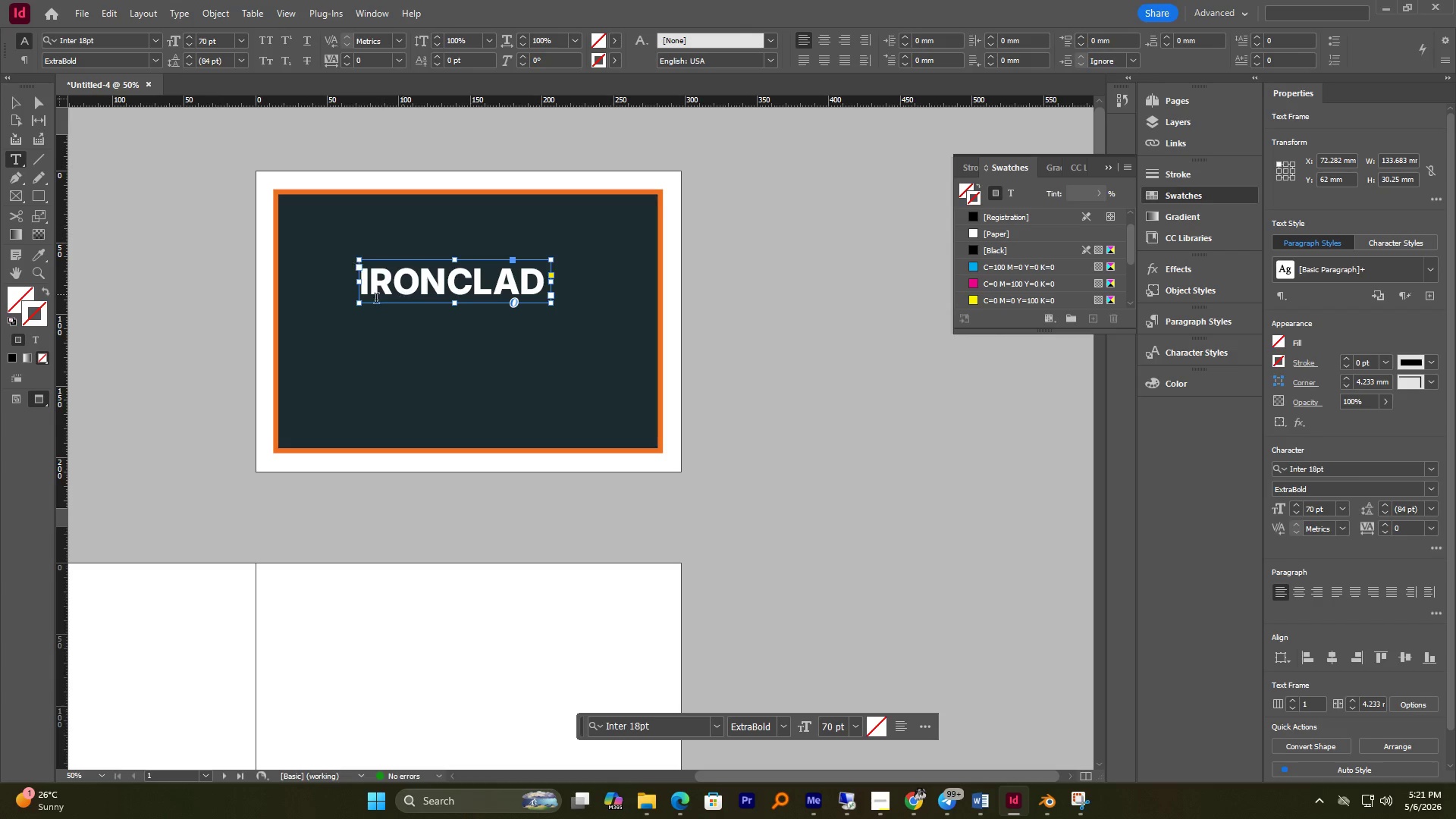 
hold_key(key=AltLeft, duration=0.55)
scroll: coordinate [339, 310], scroll_direction: up, amount: 1.0
 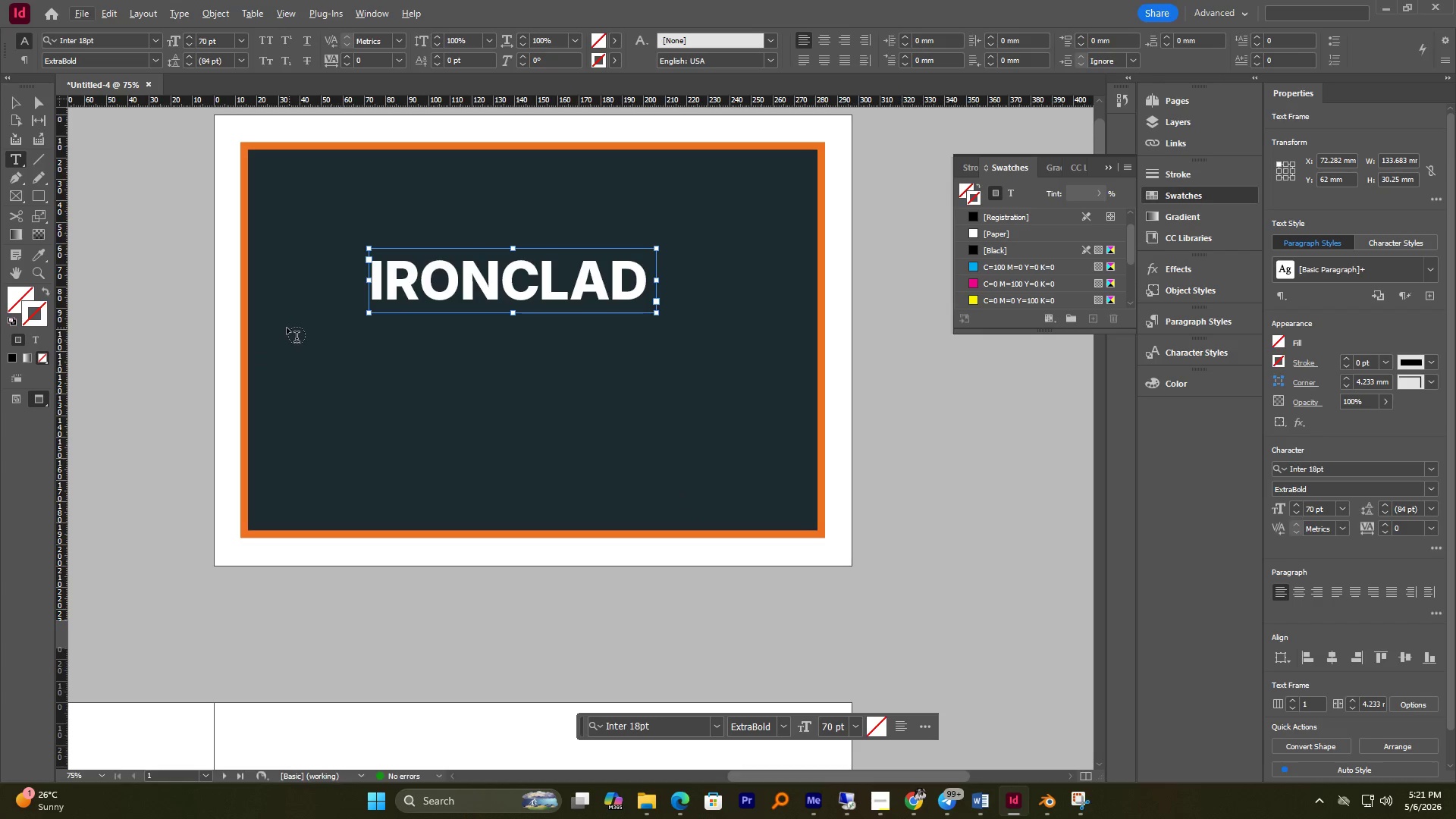 
left_click_drag(start_coordinate=[281, 322], to_coordinate=[780, 351])
 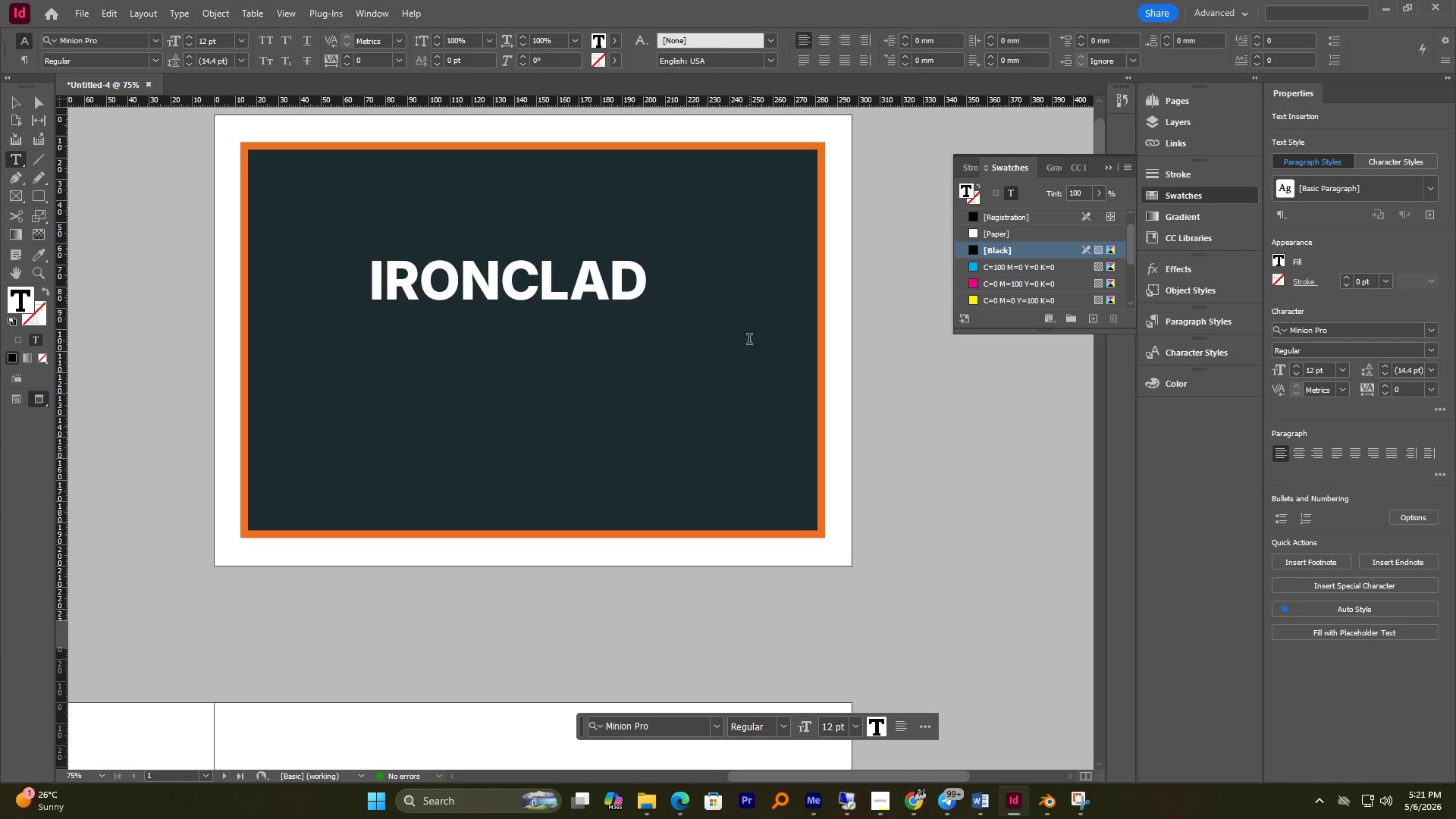 
type(MOBILE )
 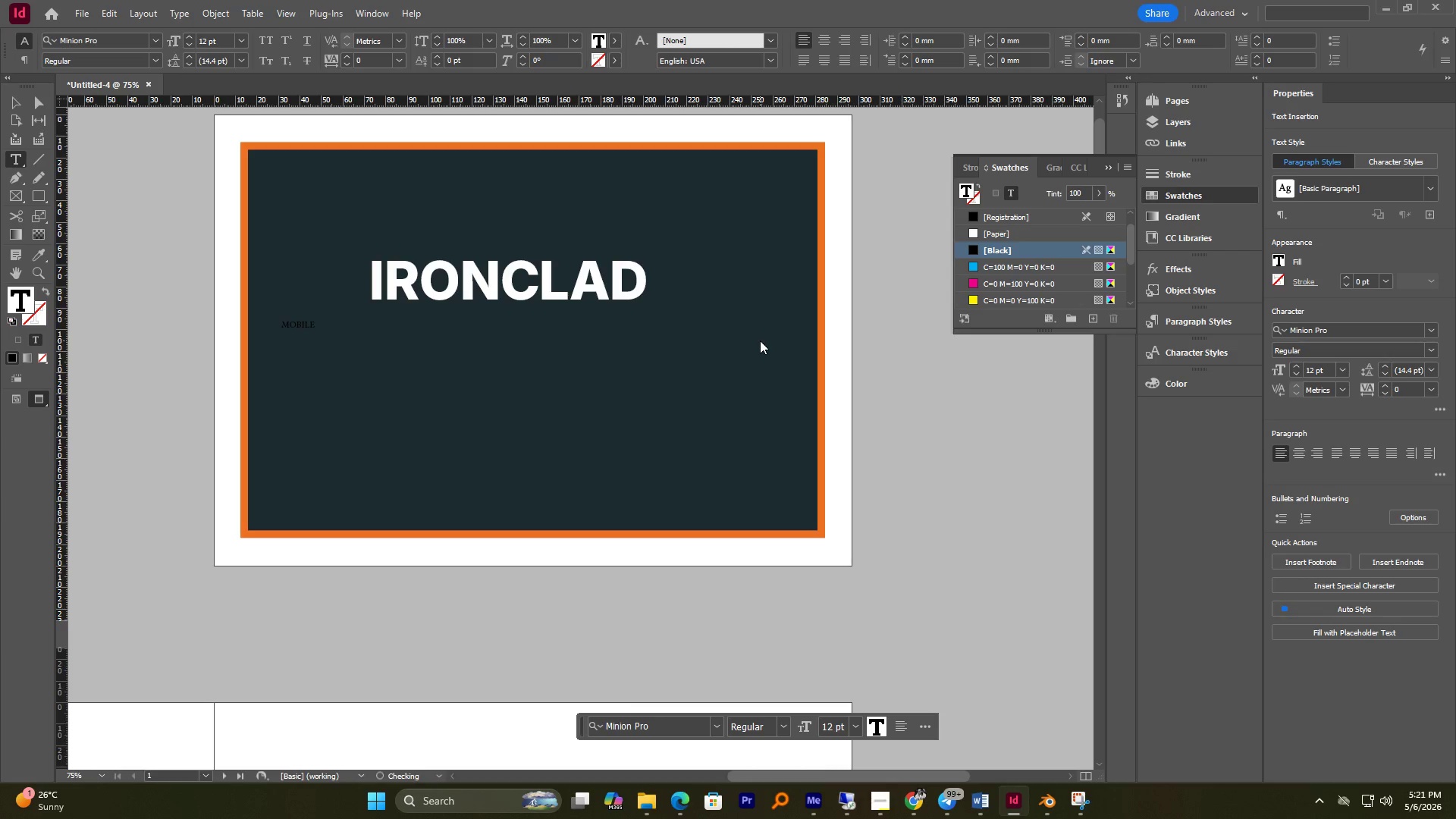 
wait(5.17)
 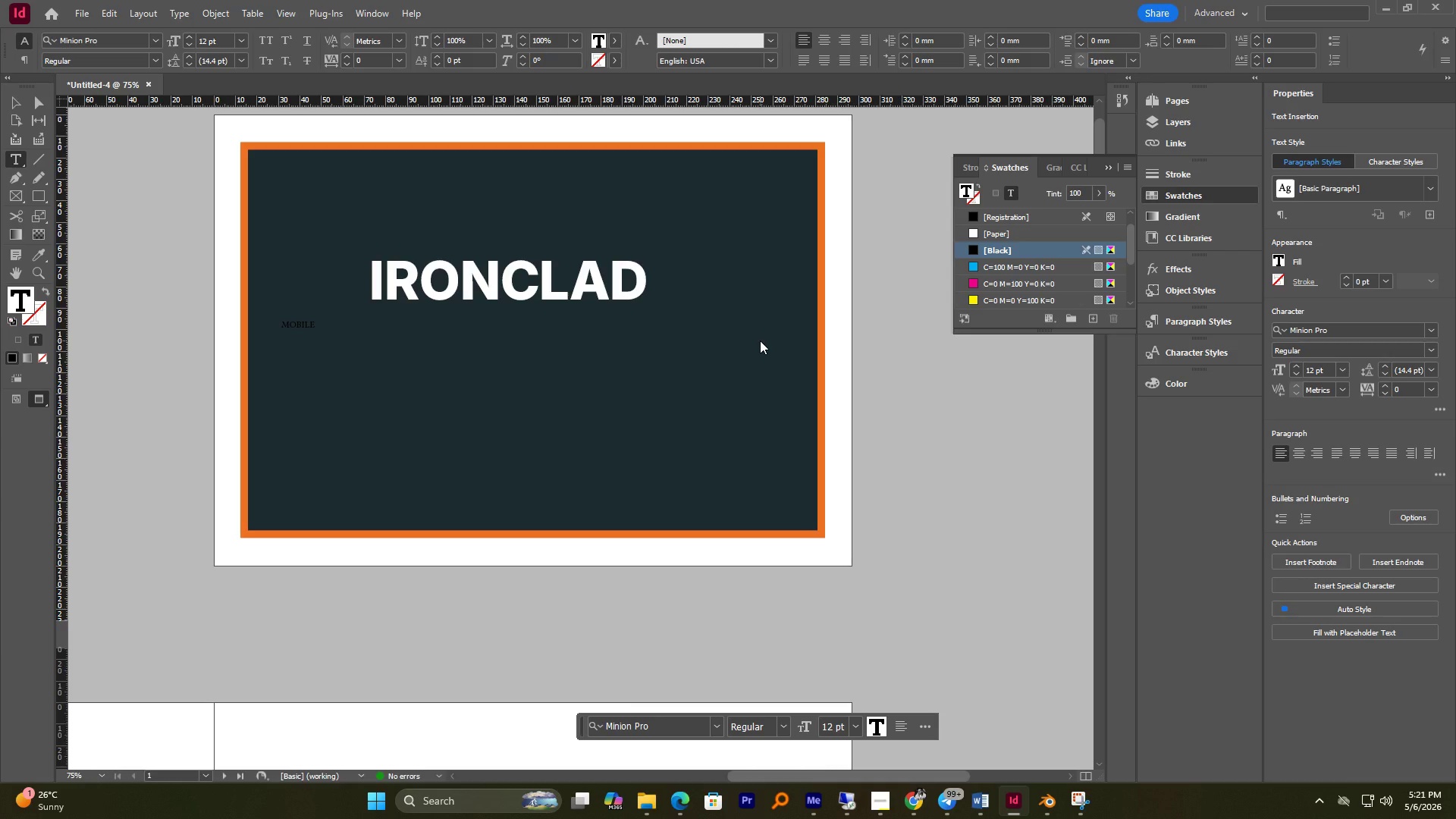 
type( VENDOR INSURANCE BRAND ASSET )
 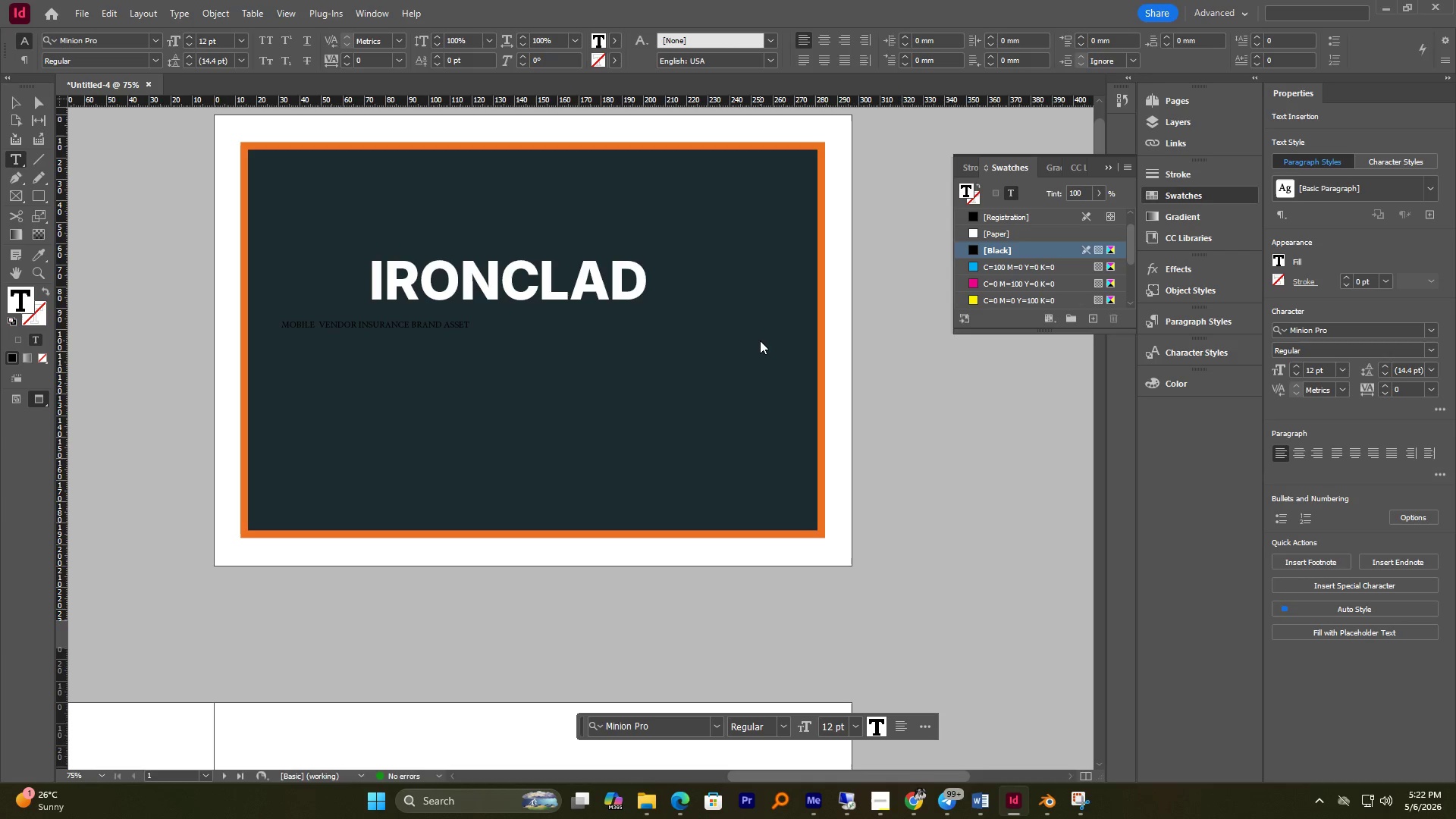 
type(KIT)
 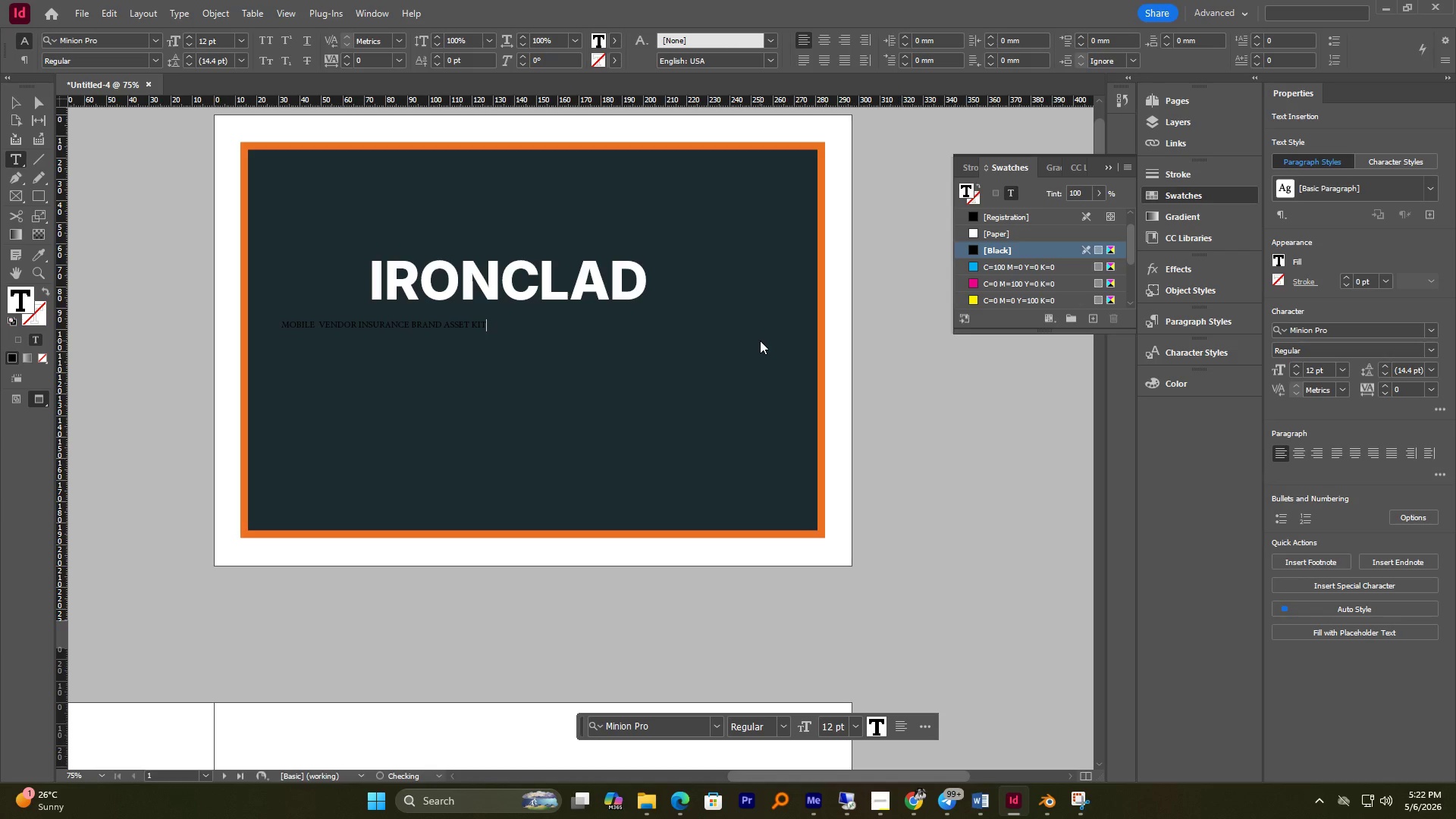 
hold_key(key=ShiftLeft, duration=0.45)
 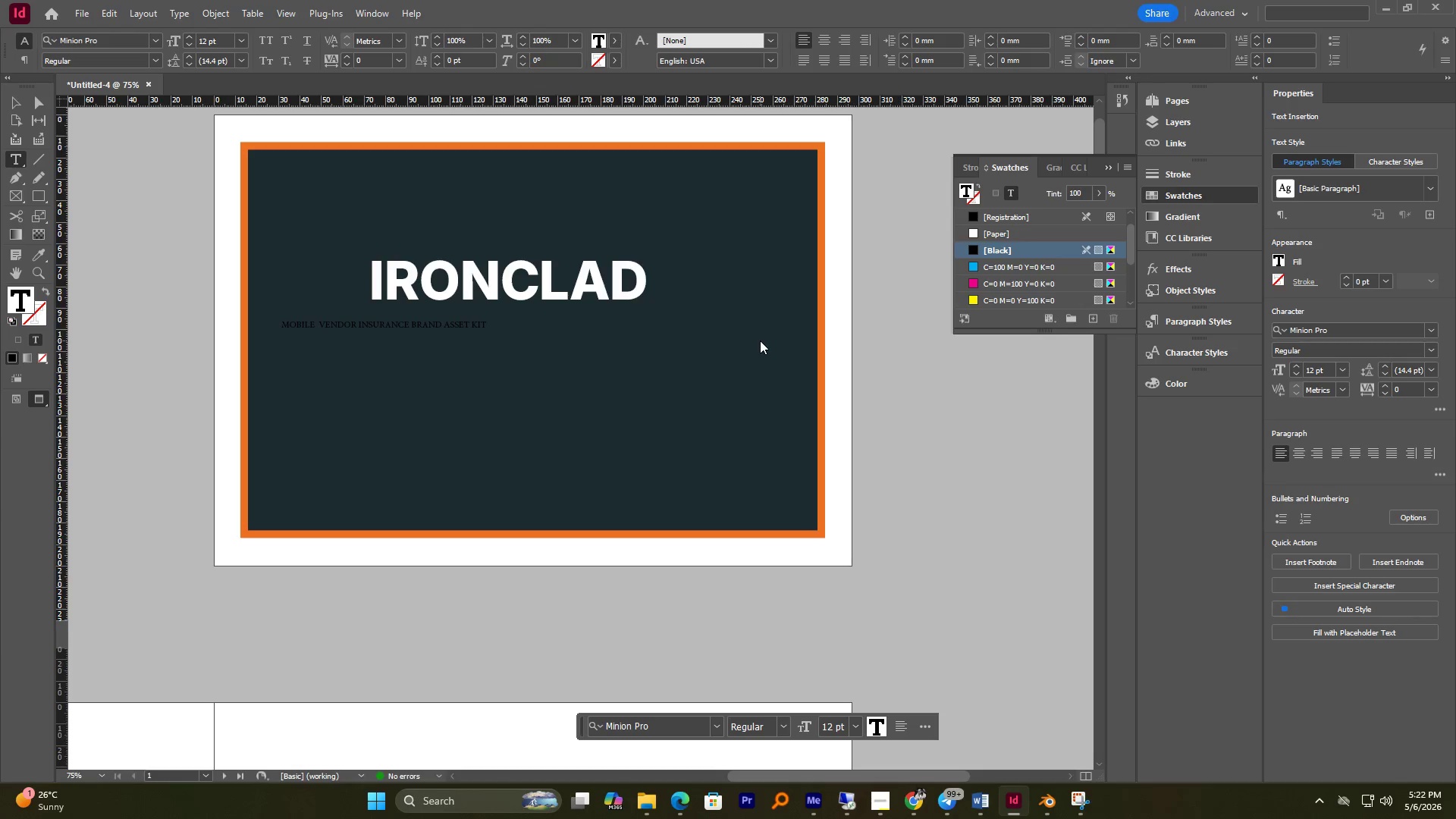 
hold_key(key=ControlLeft, duration=0.34)
 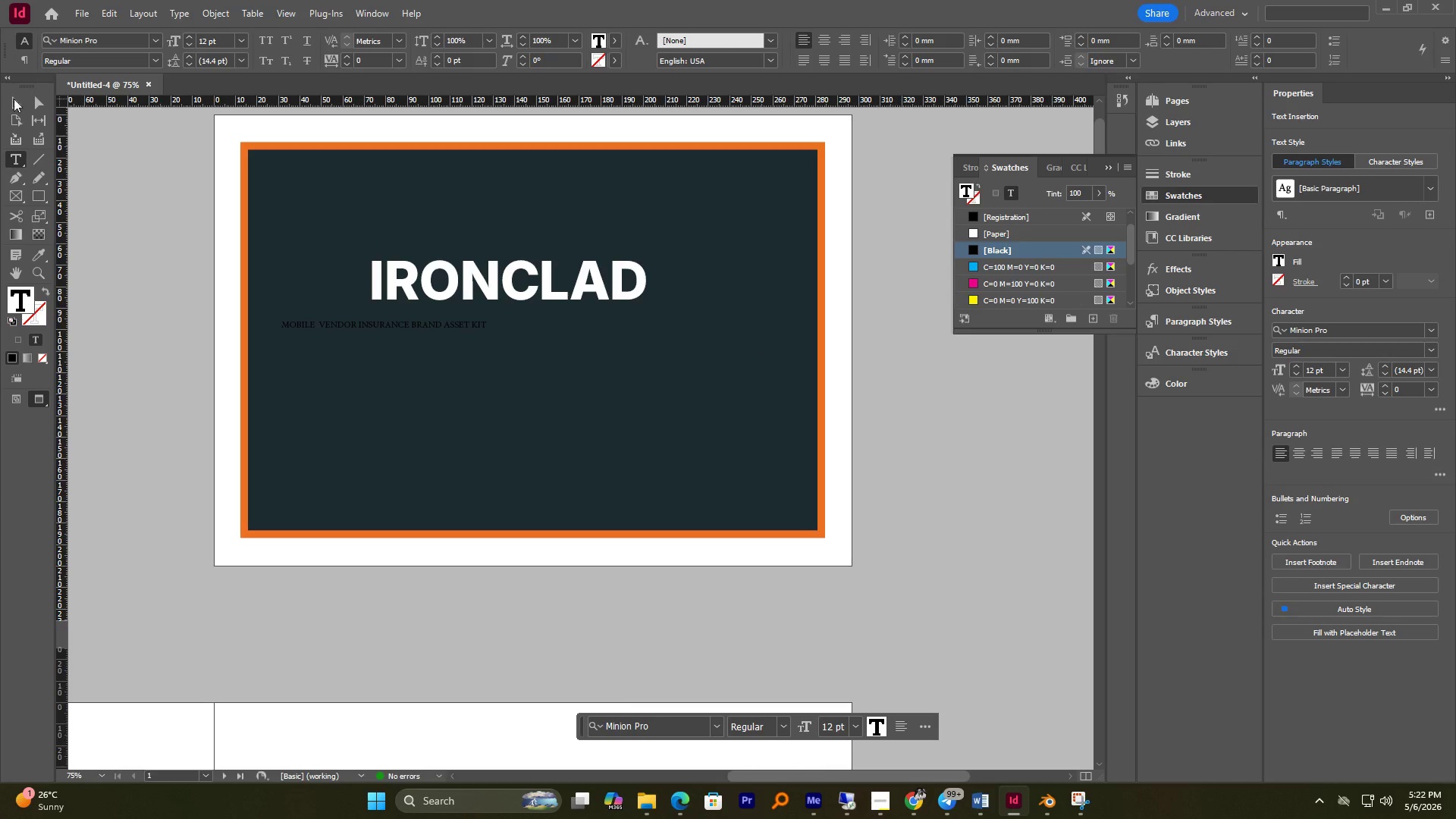 
left_click([9, 105])
 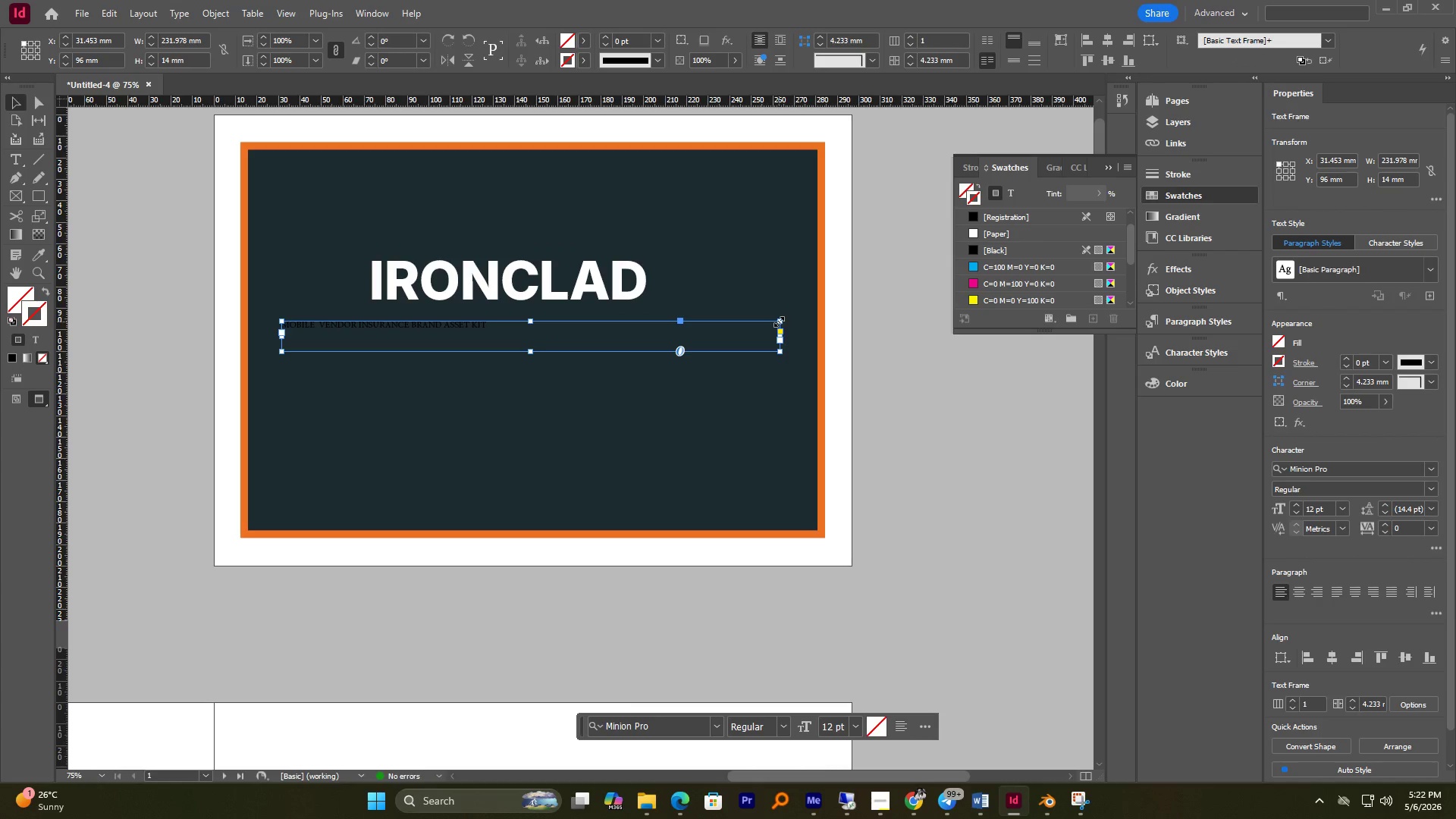 
scroll: coordinate [1015, 299], scroll_direction: down, amount: 7.0
 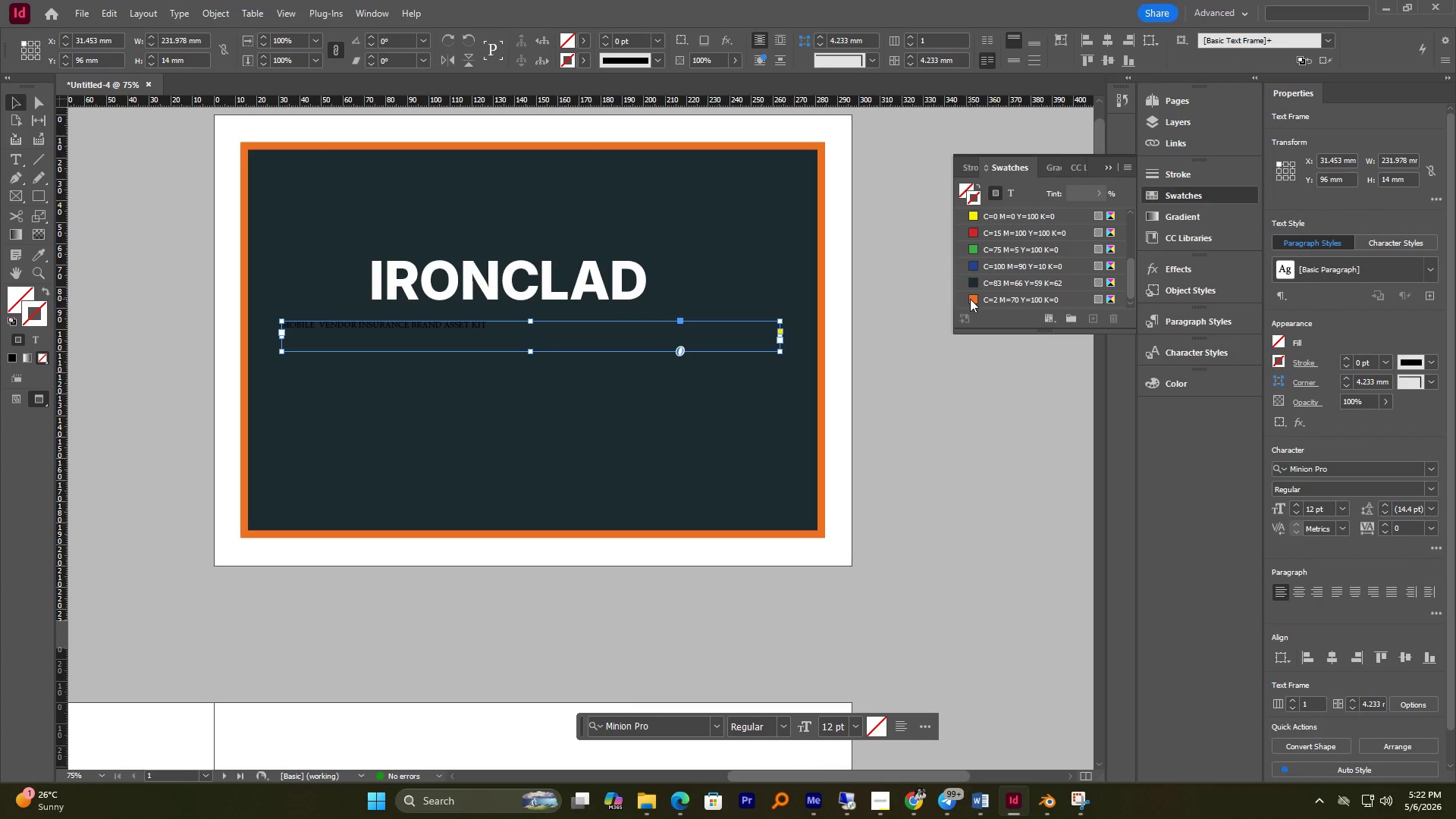 
left_click([971, 299])
 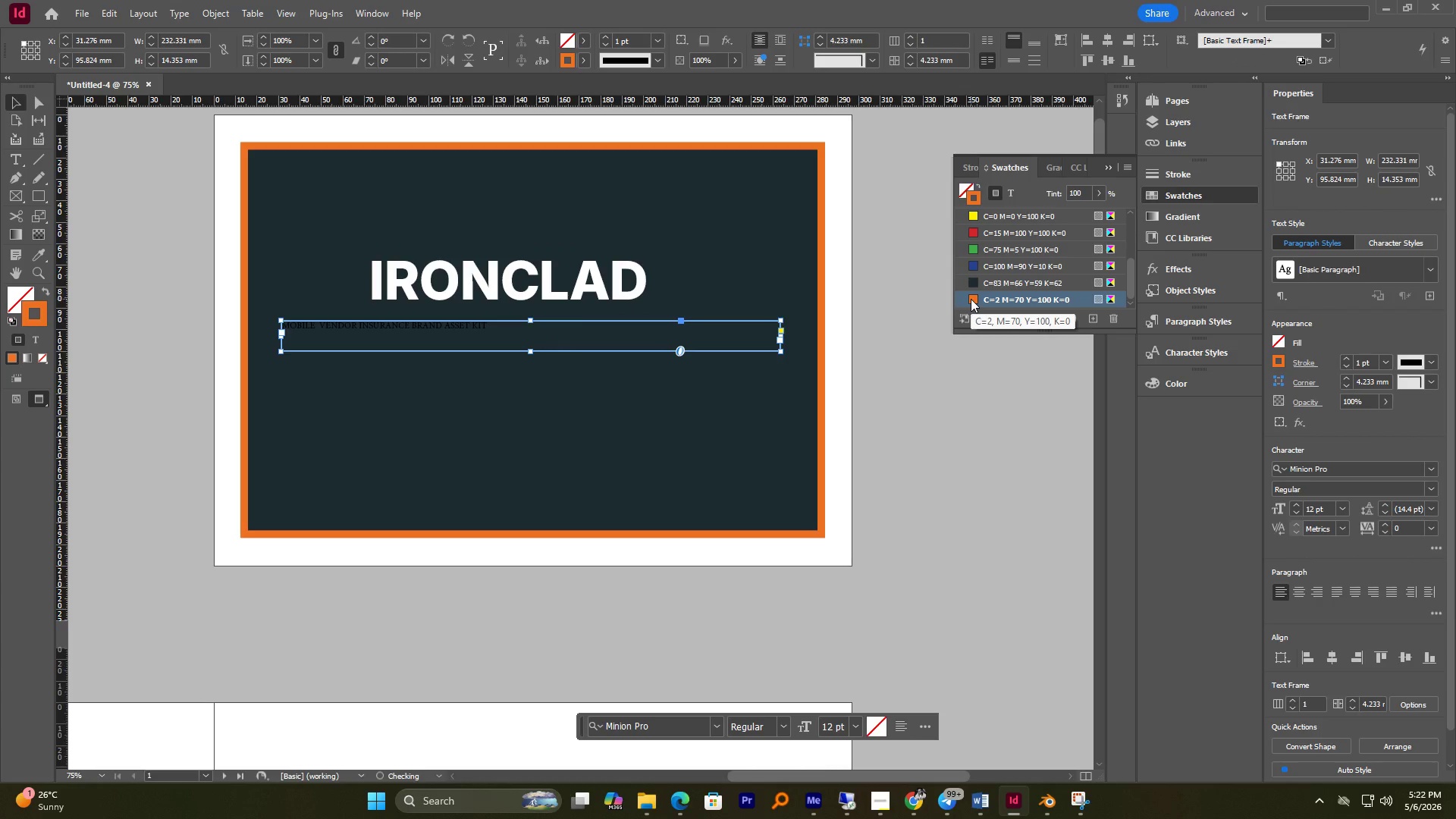 
key(Control+Z)
 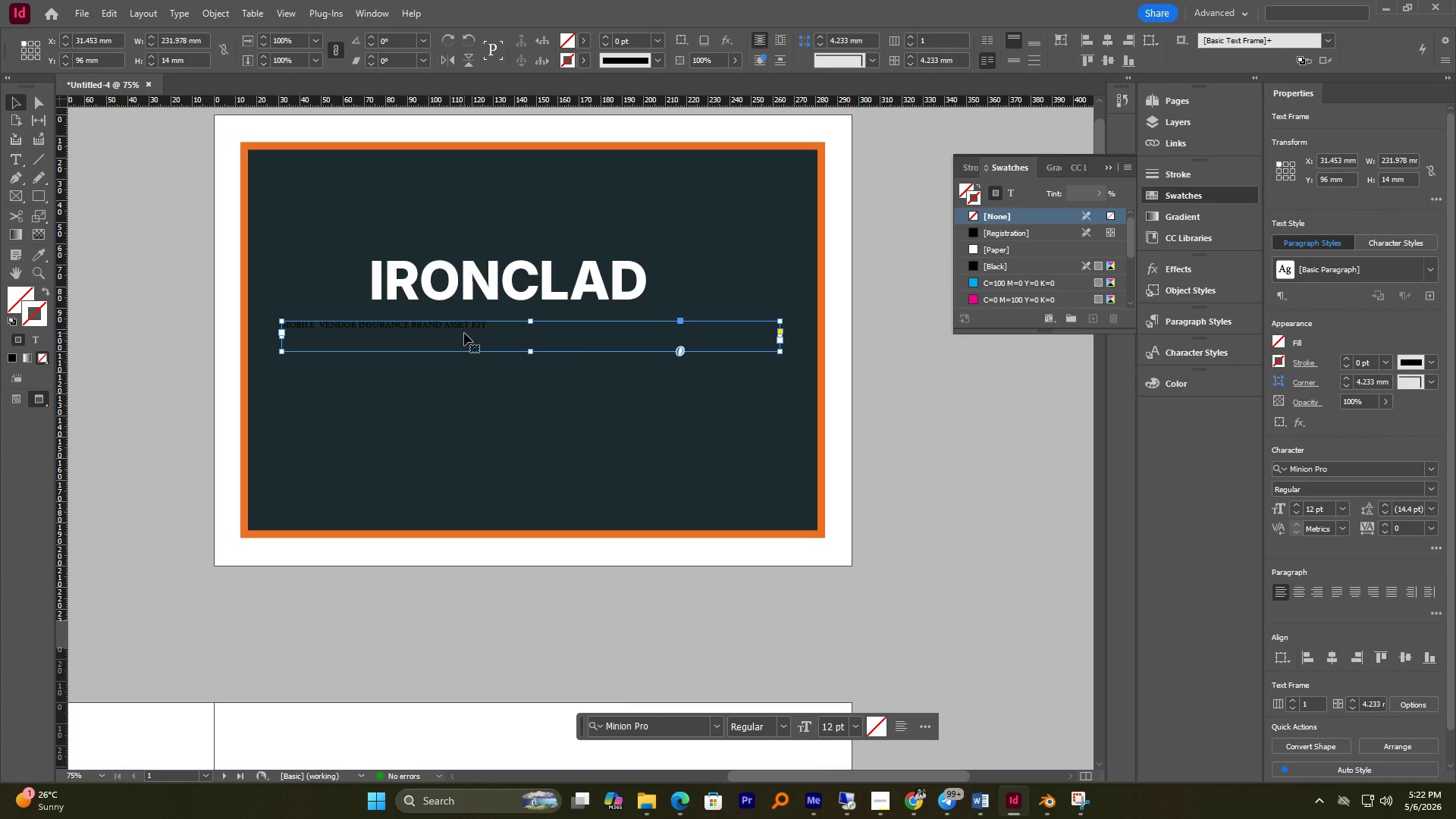 
double_click([464, 333])
 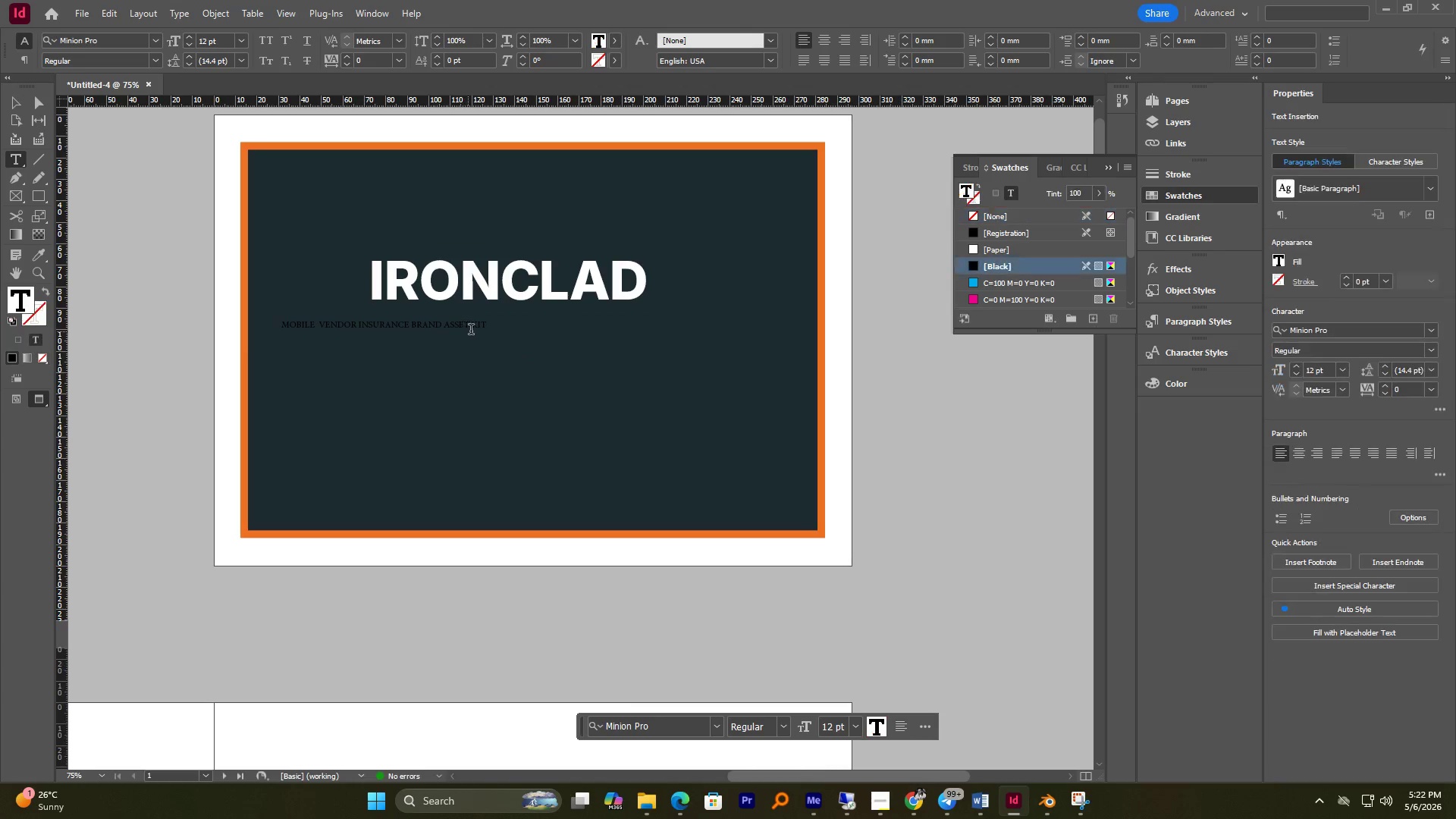 
key(Control+A)
 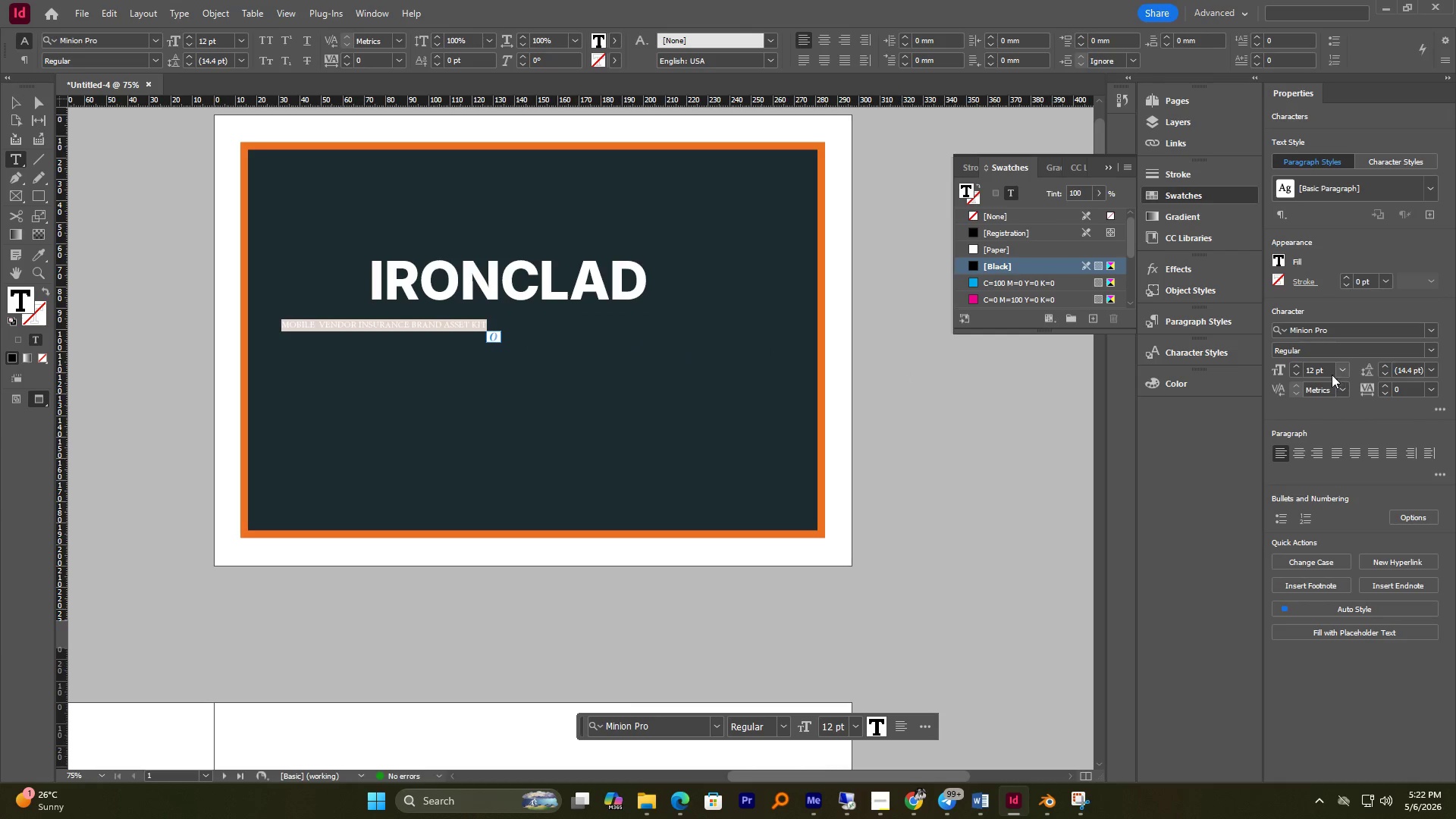 
double_click([1310, 368])
 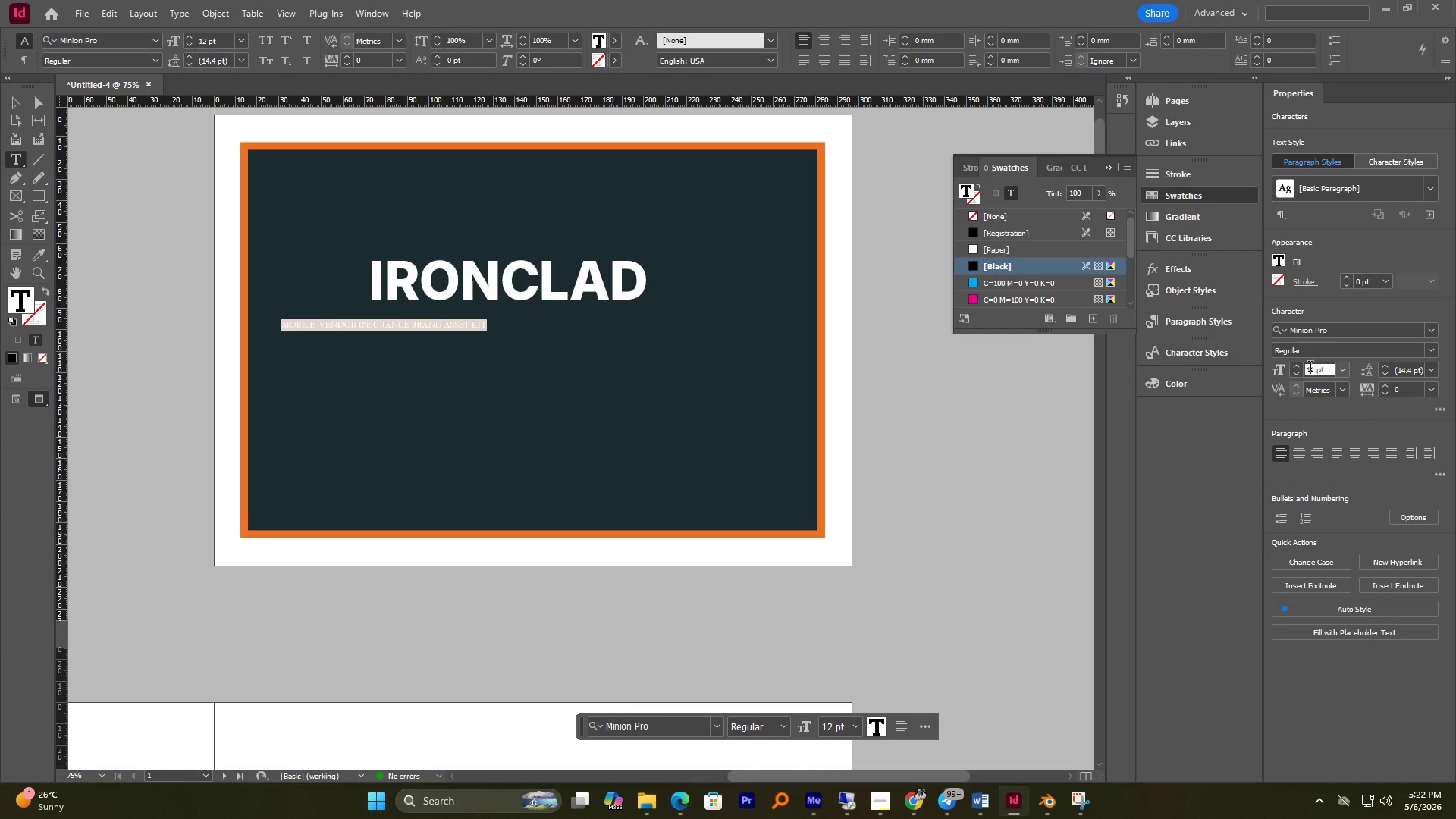 
triple_click([1310, 368])
 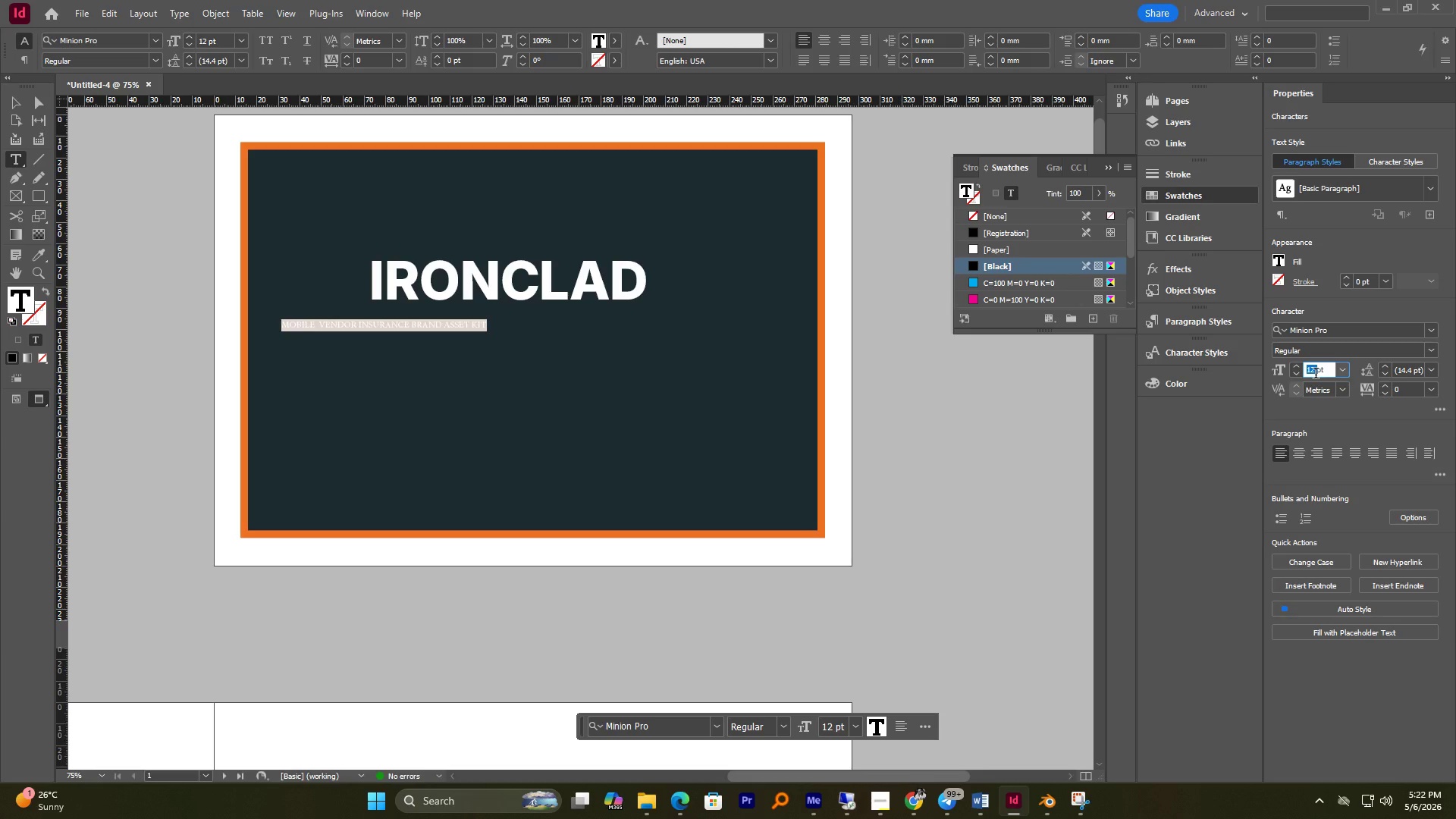 
key(Numpad2)
 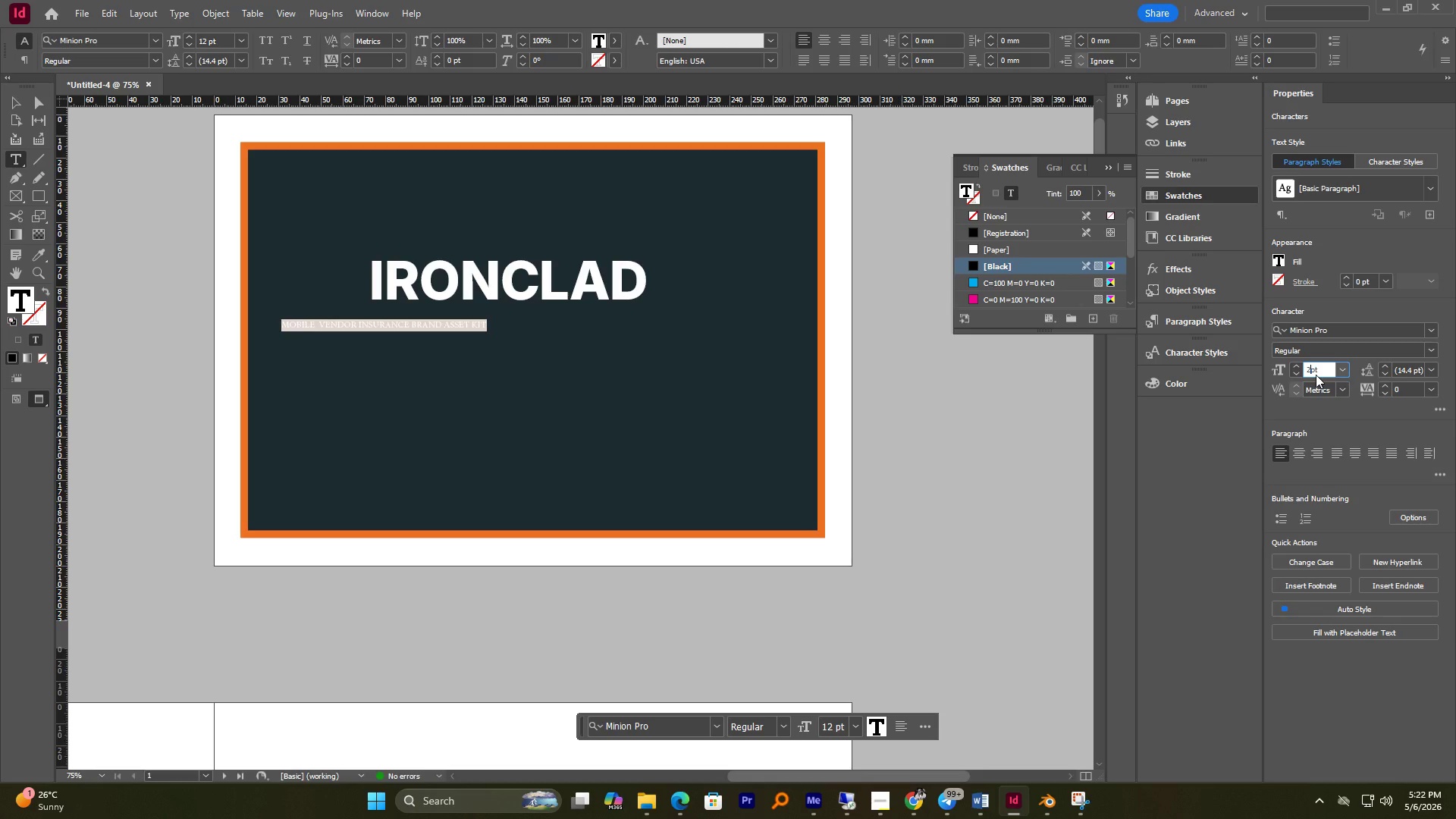 
key(Numpad5)
 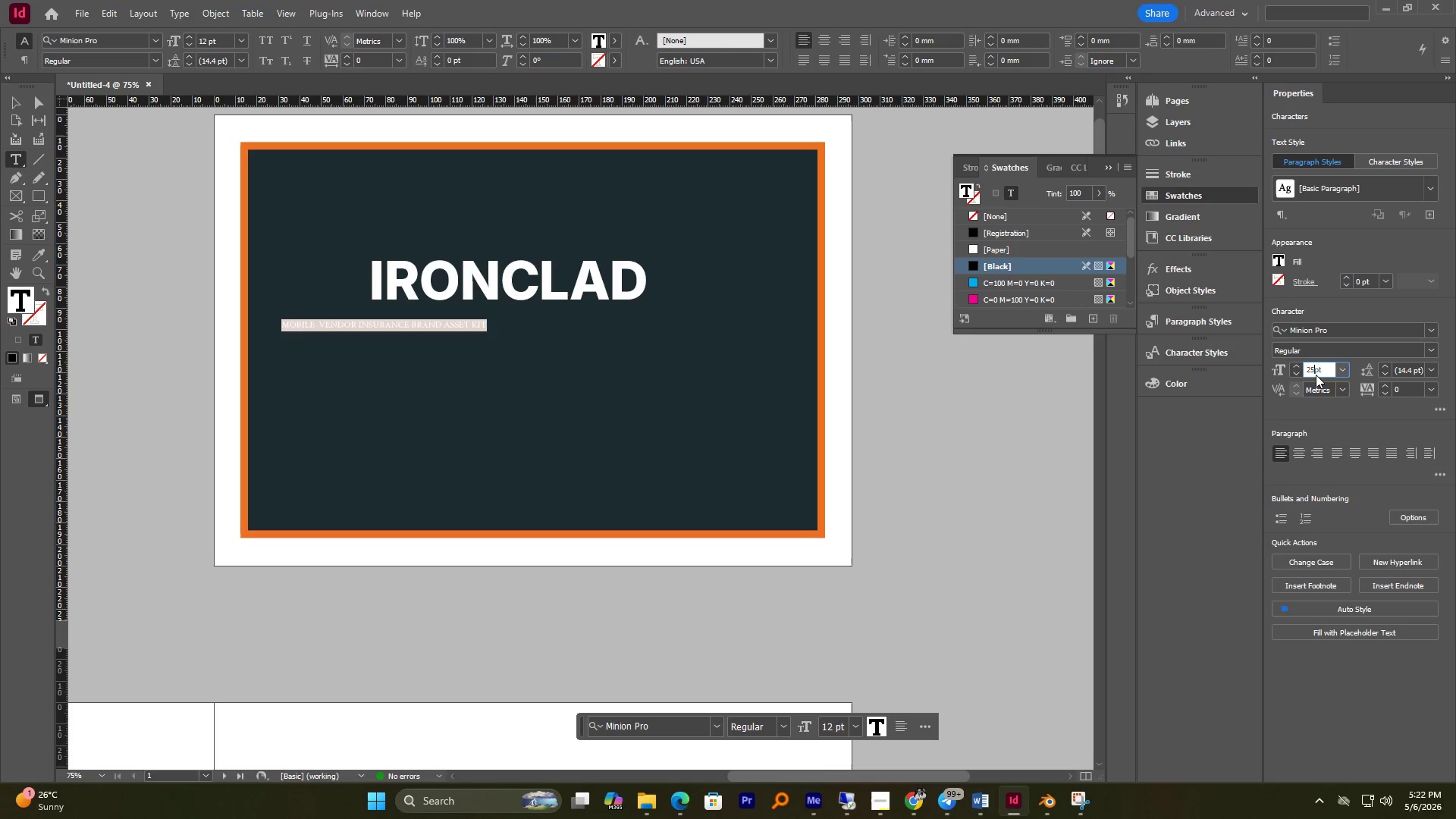 
key(NumpadEnter)
 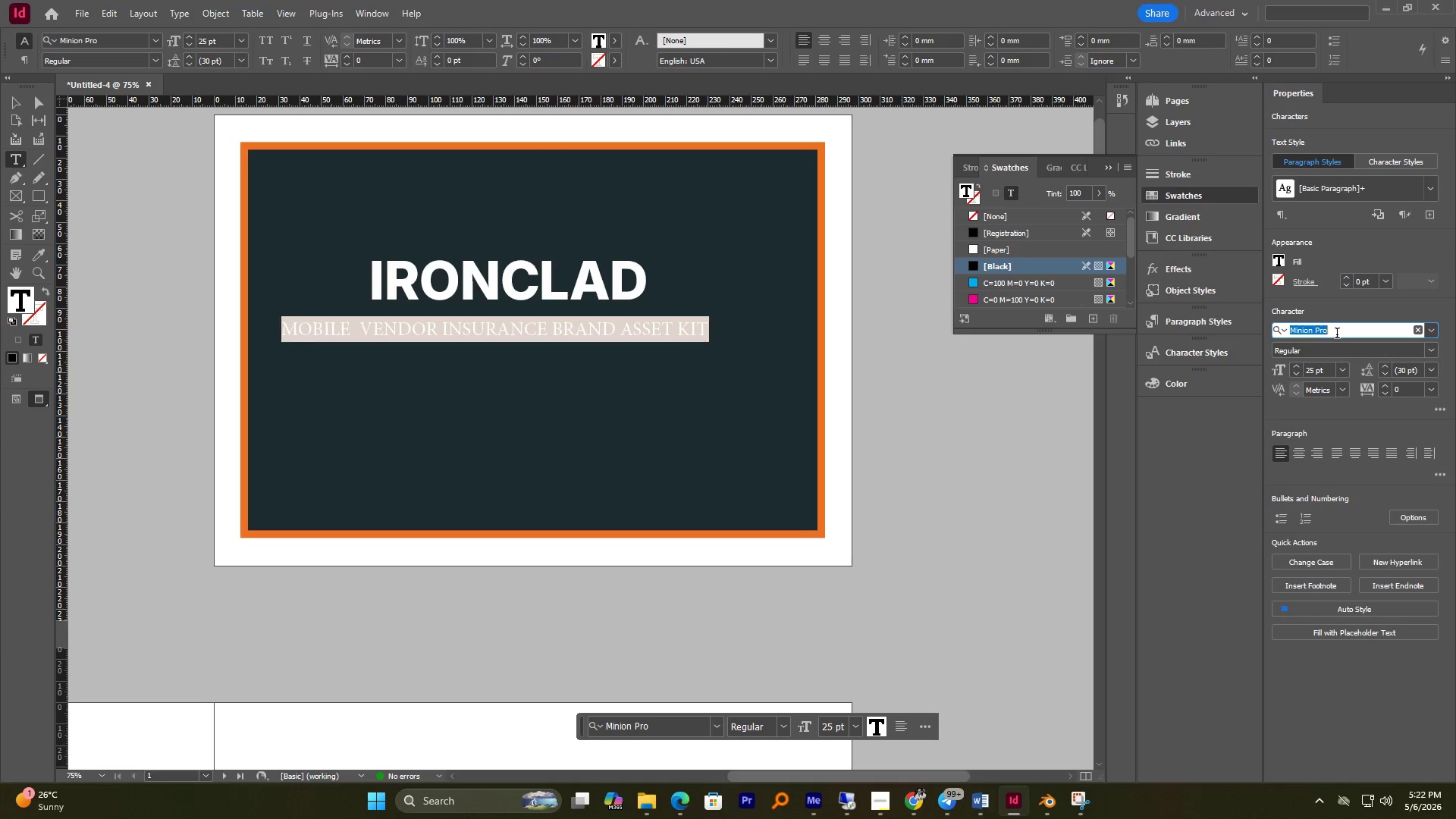 
type(inter)
 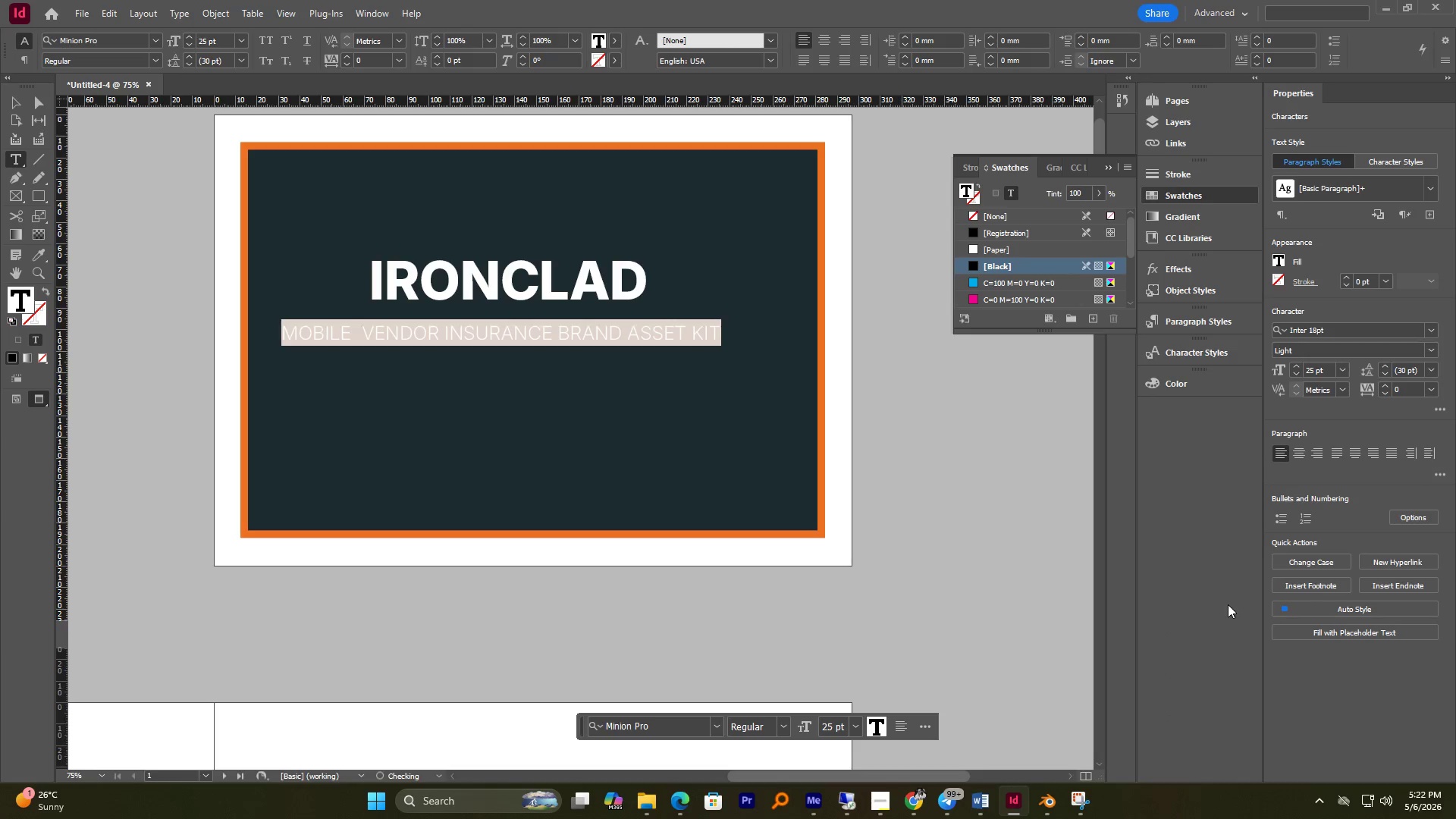 
wait(5.92)
 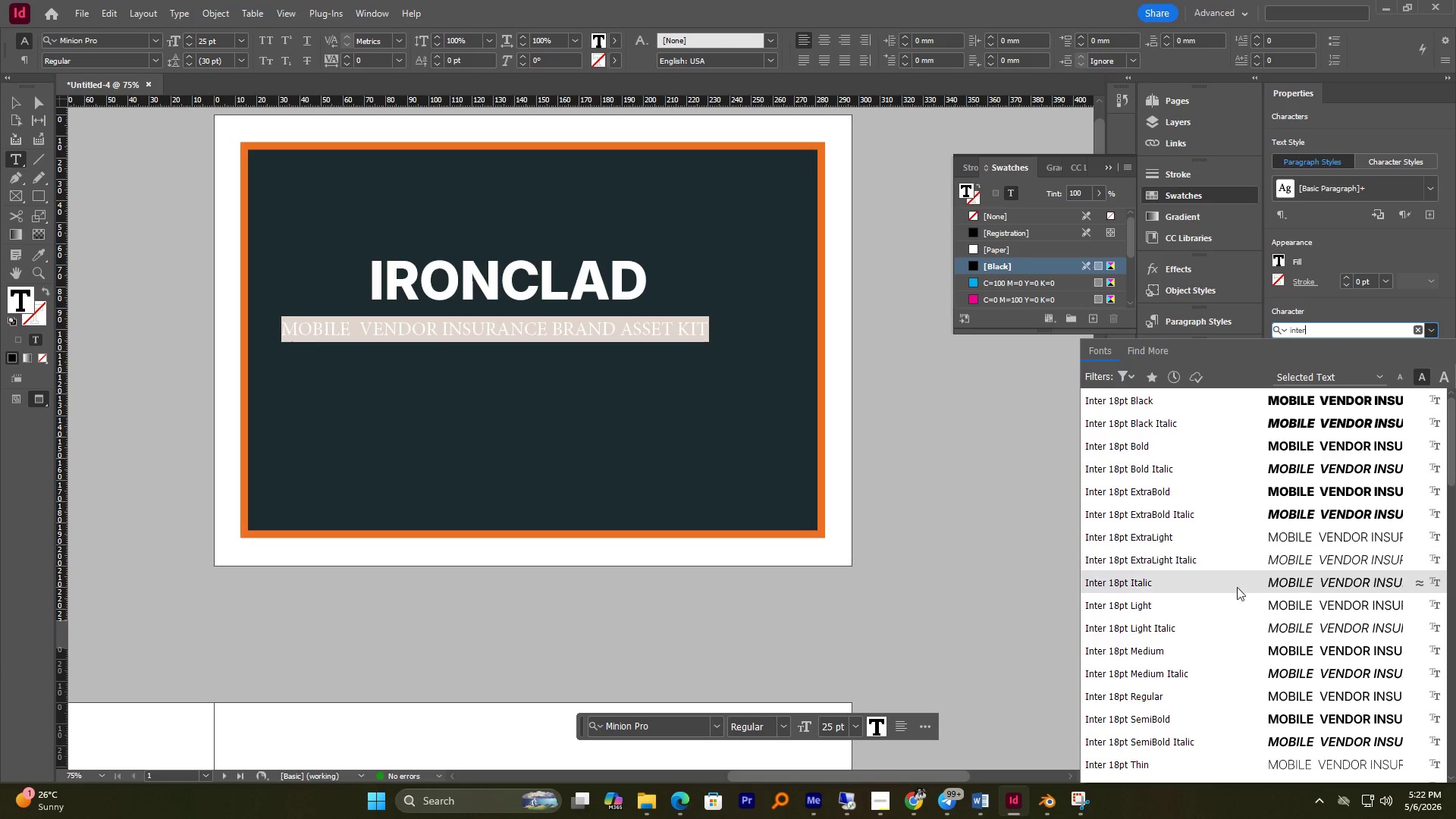 
left_click([8, 100])
 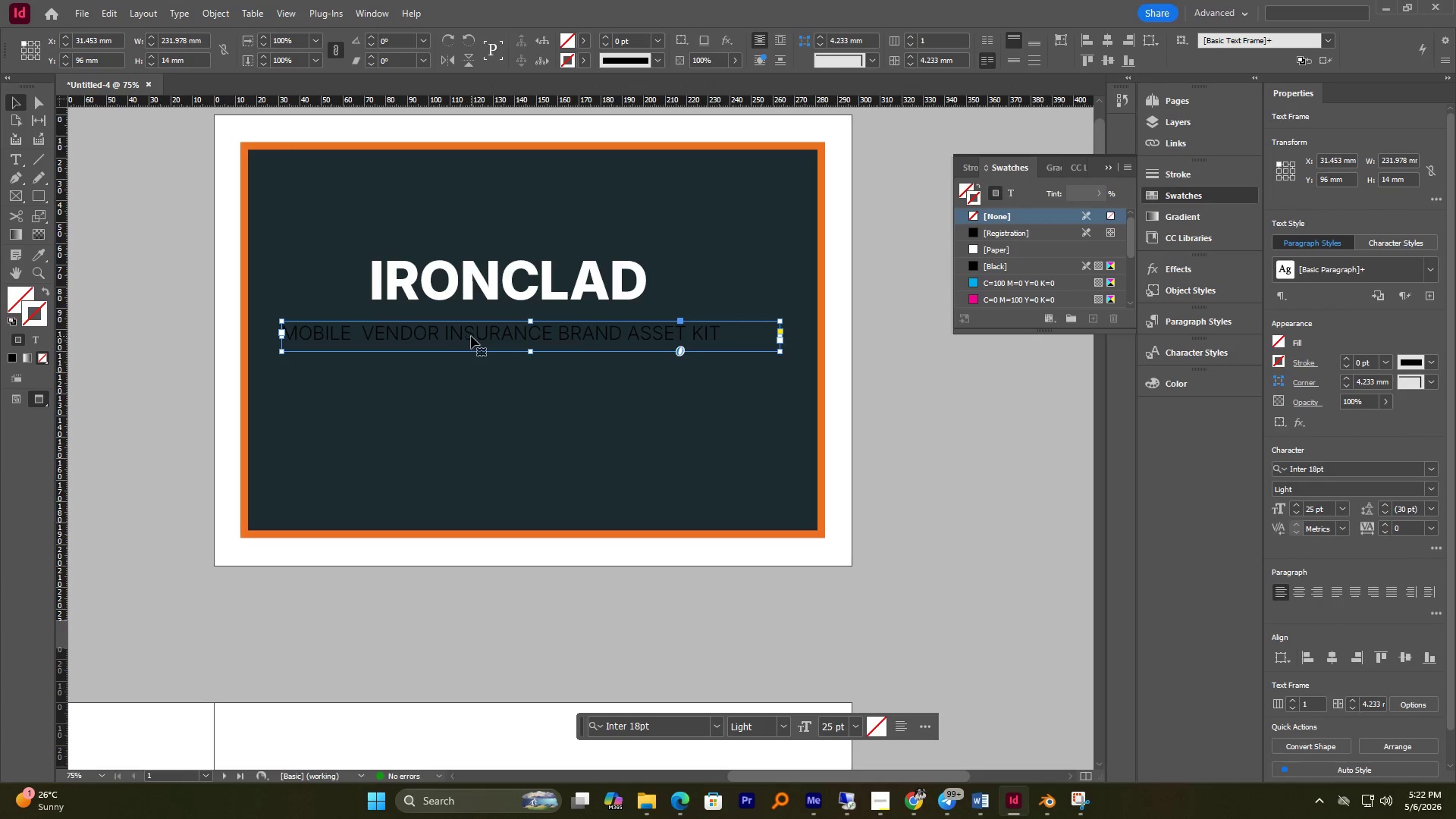 
left_click_drag(start_coordinate=[479, 335], to_coordinate=[494, 335])
 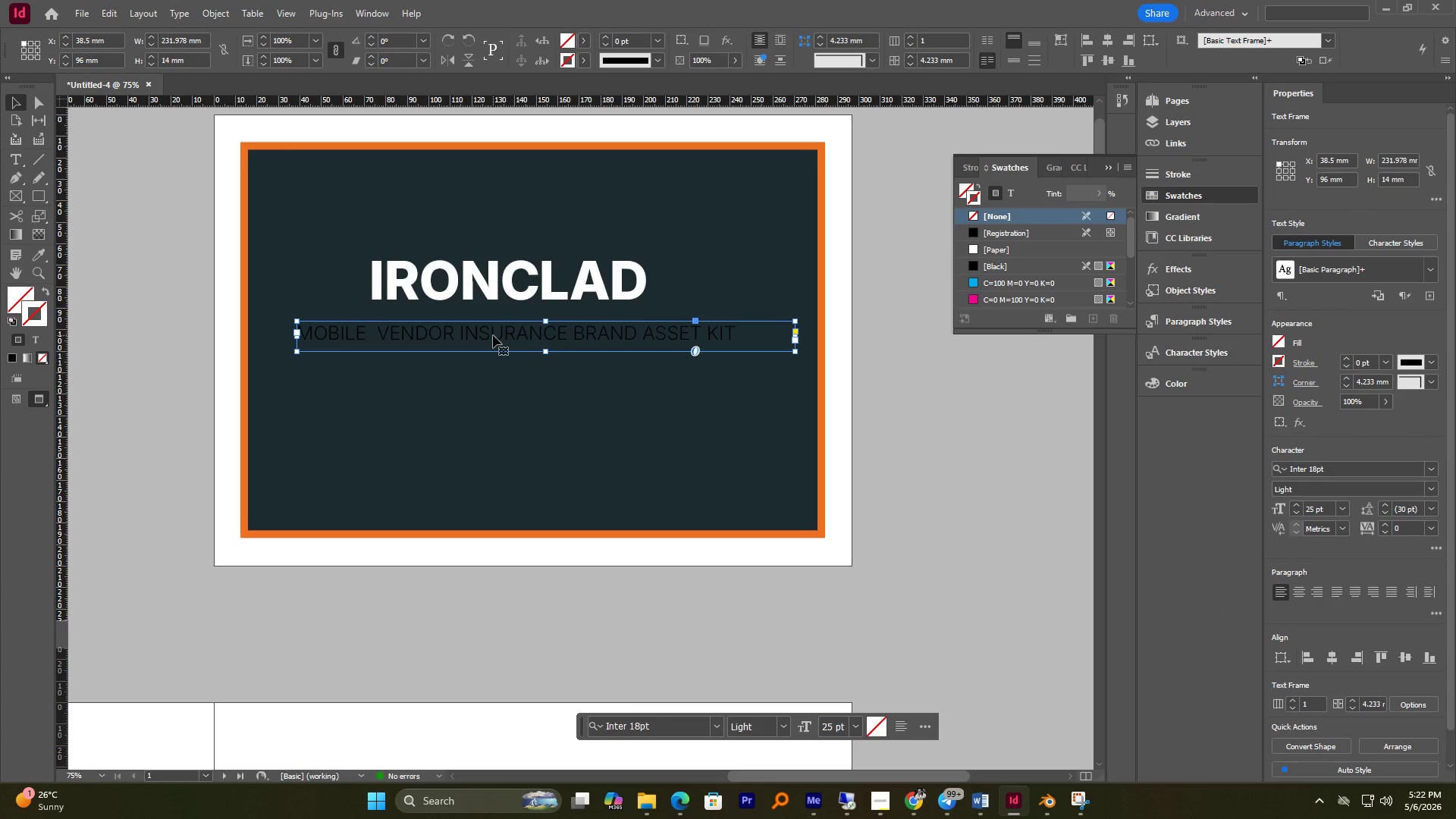 
hold_key(key=ShiftLeft, duration=0.48)
 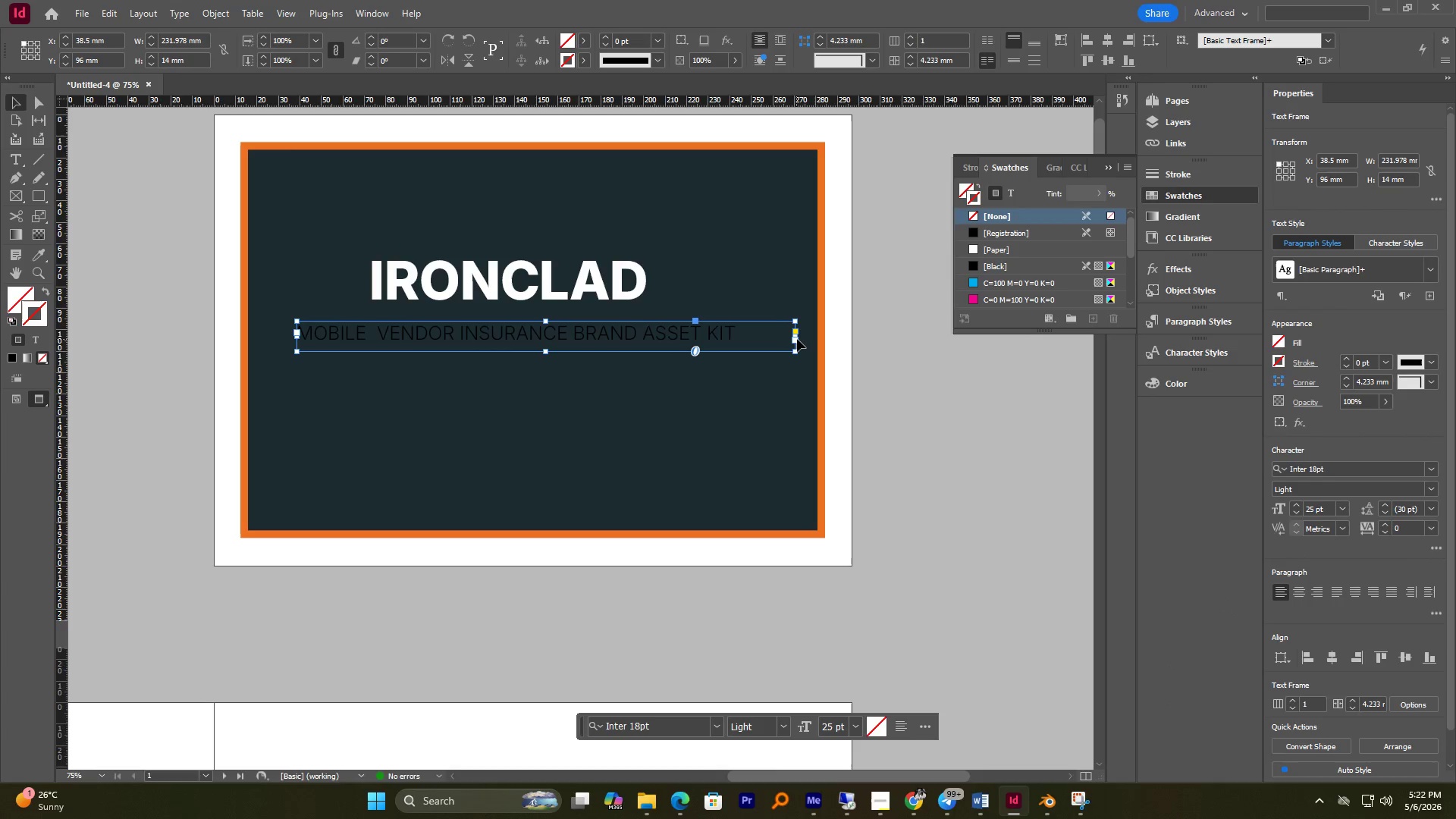 
left_click_drag(start_coordinate=[793, 350], to_coordinate=[739, 350])
 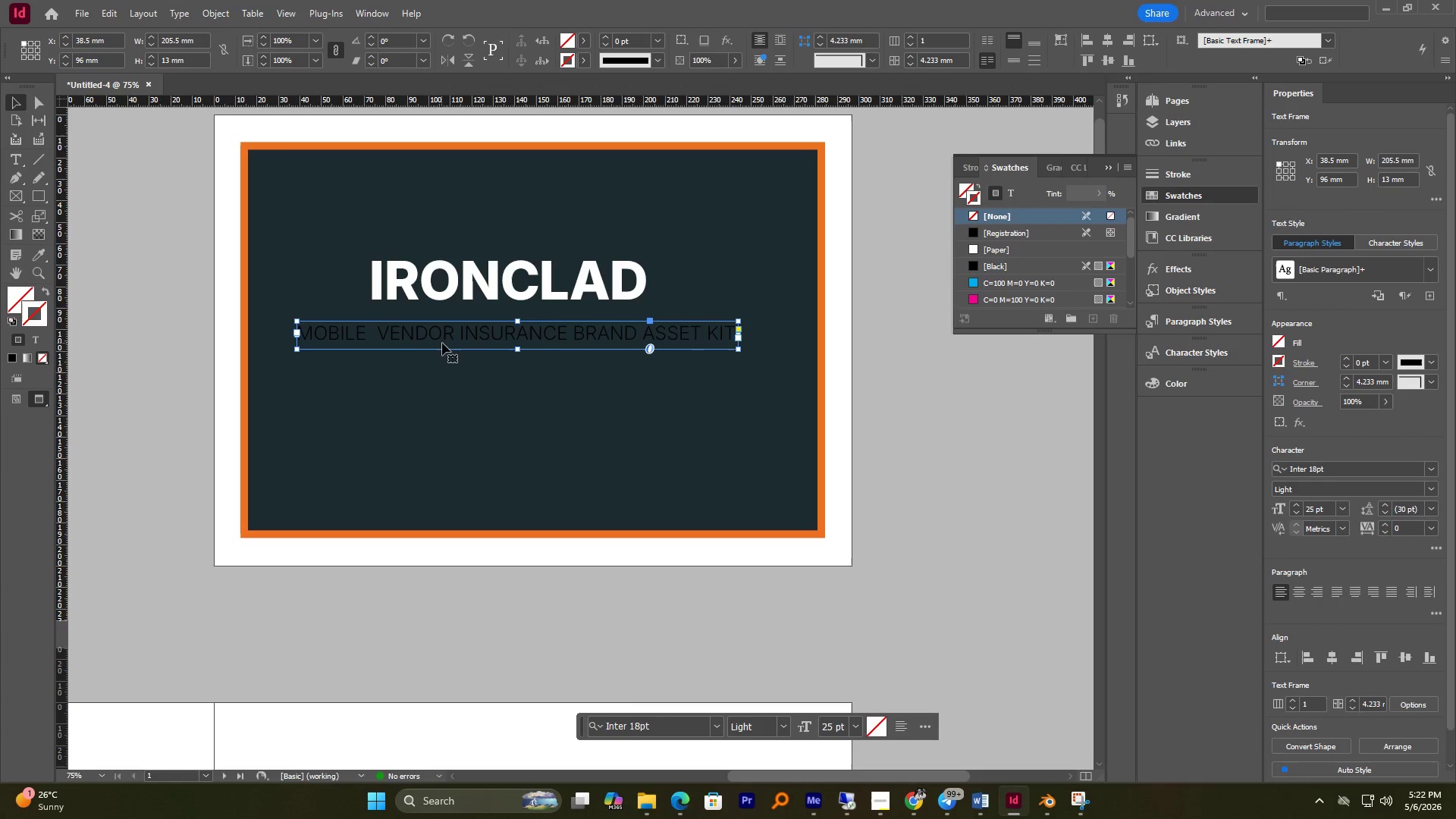 
left_click_drag(start_coordinate=[479, 337], to_coordinate=[494, 337])
 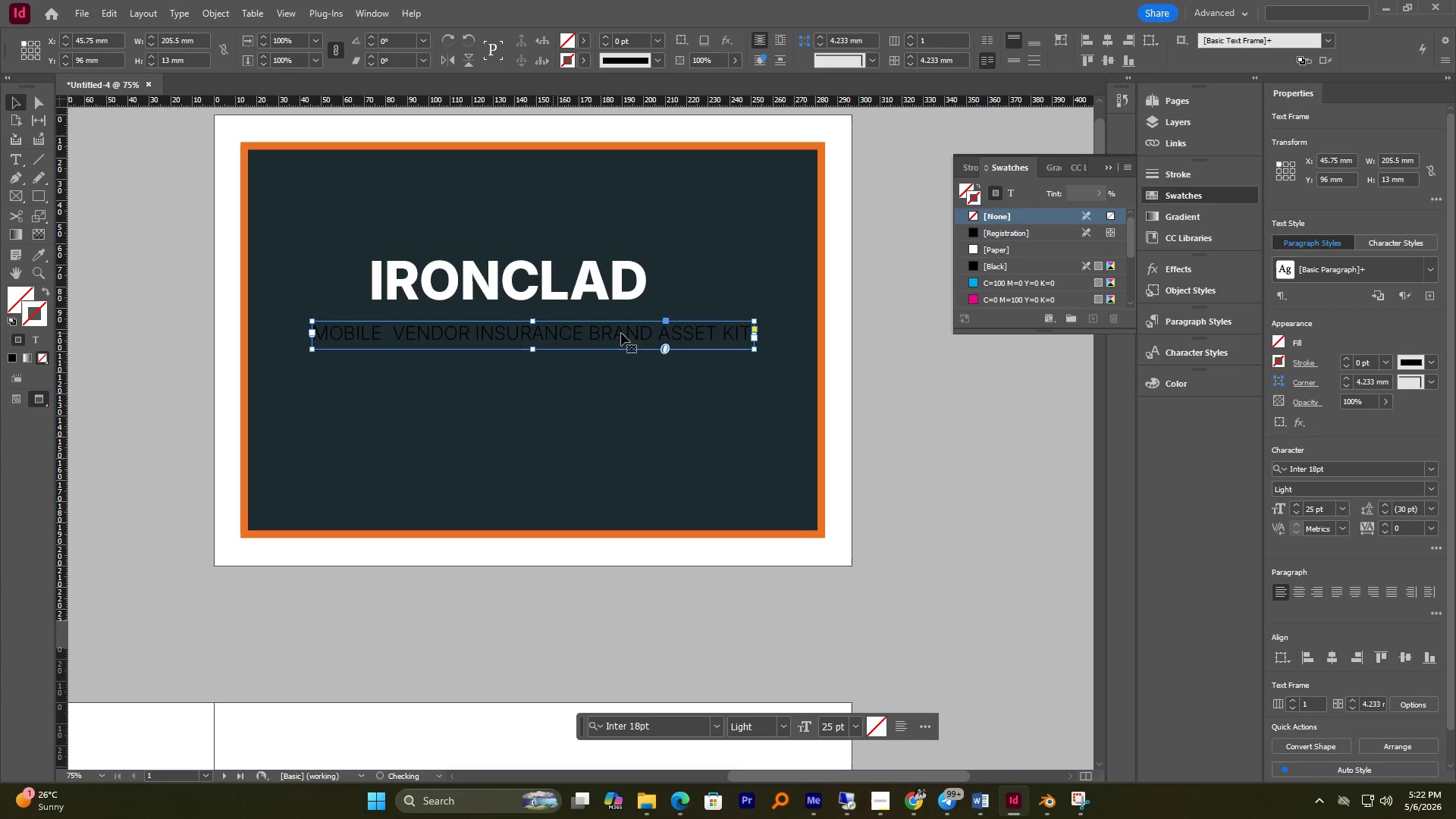 
hold_key(key=ShiftLeft, duration=0.84)
 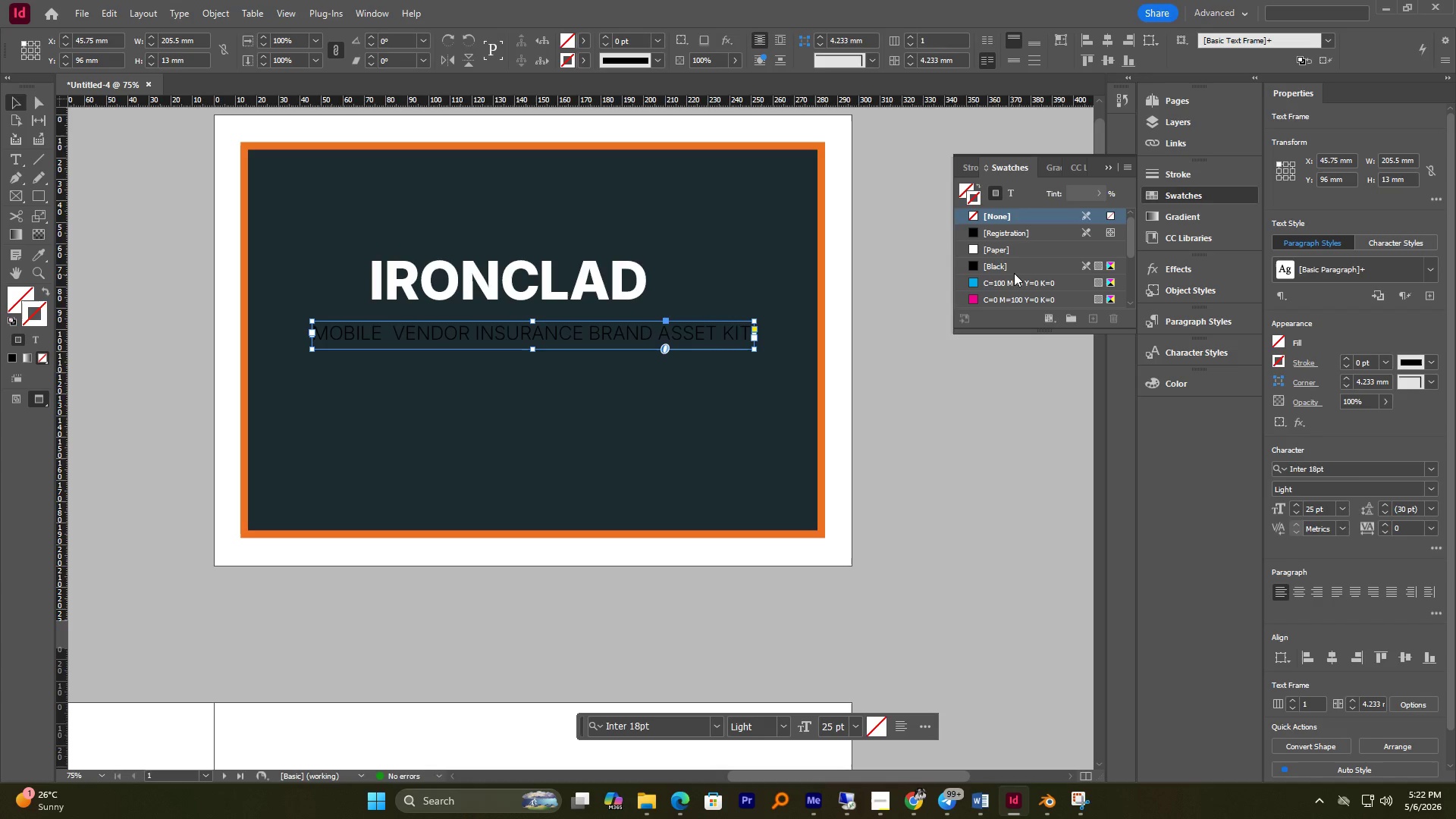 
scroll: coordinate [1003, 272], scroll_direction: up, amount: 1.0
 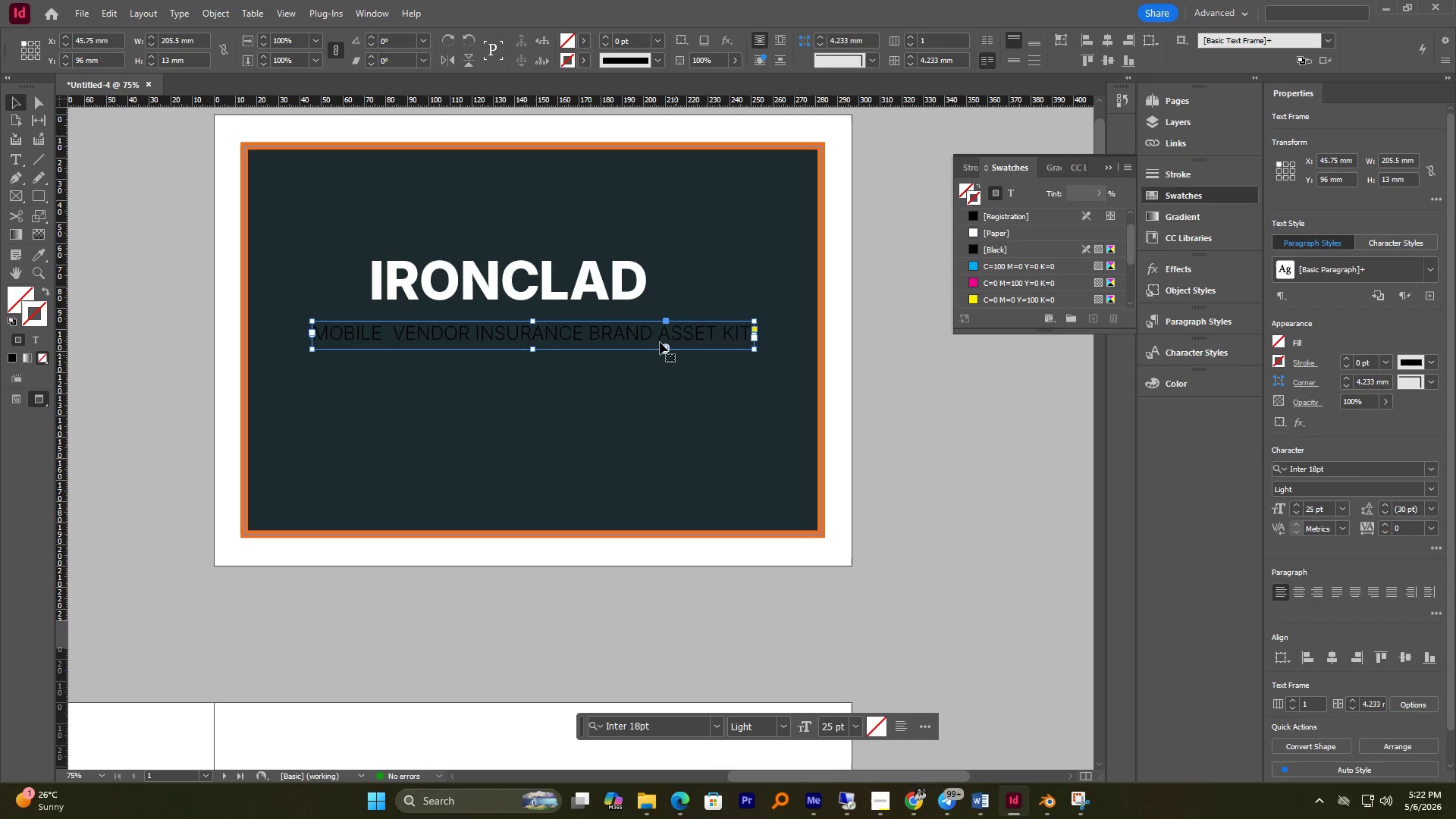 
double_click([660, 331])
 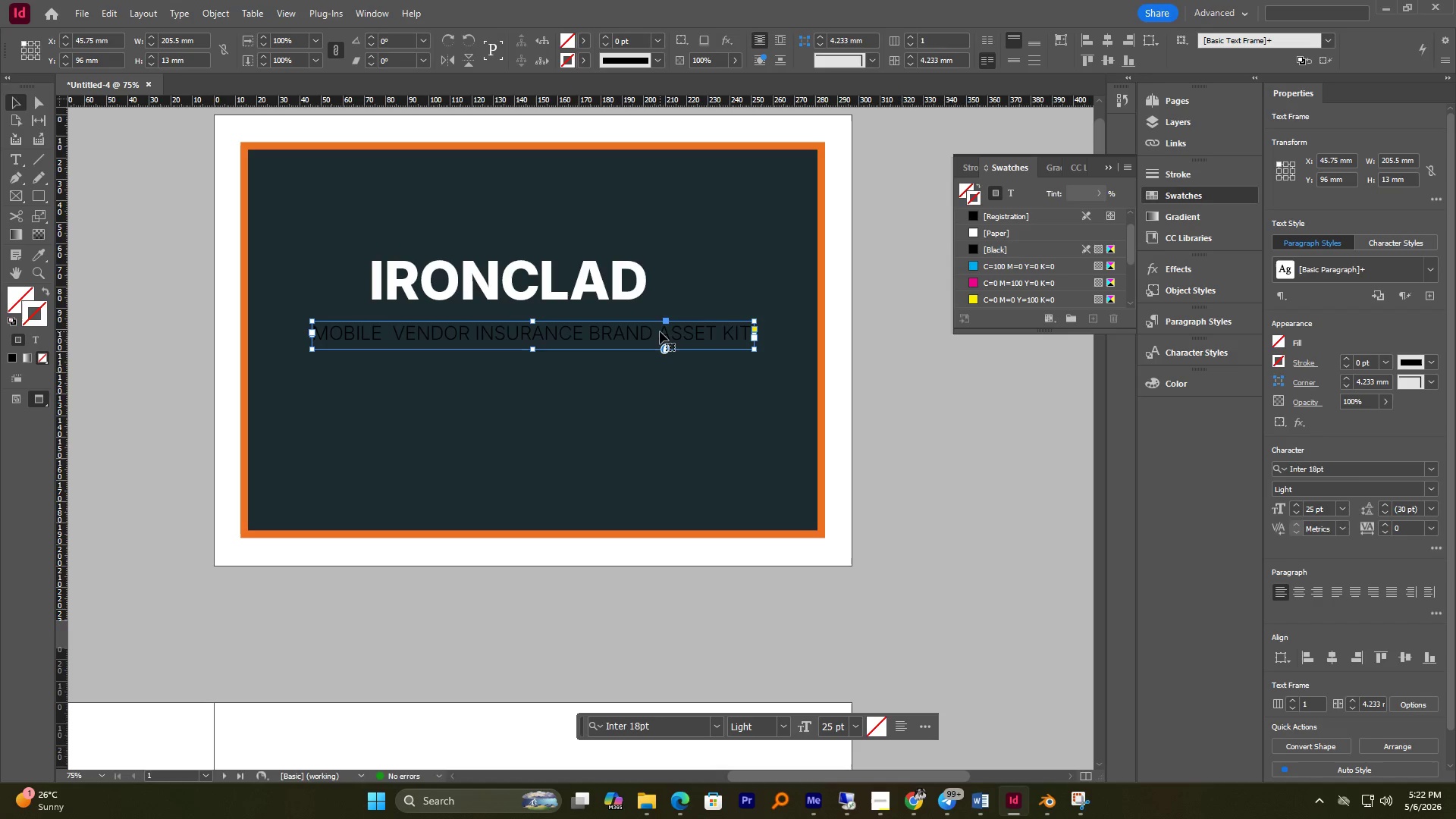 
triple_click([660, 331])
 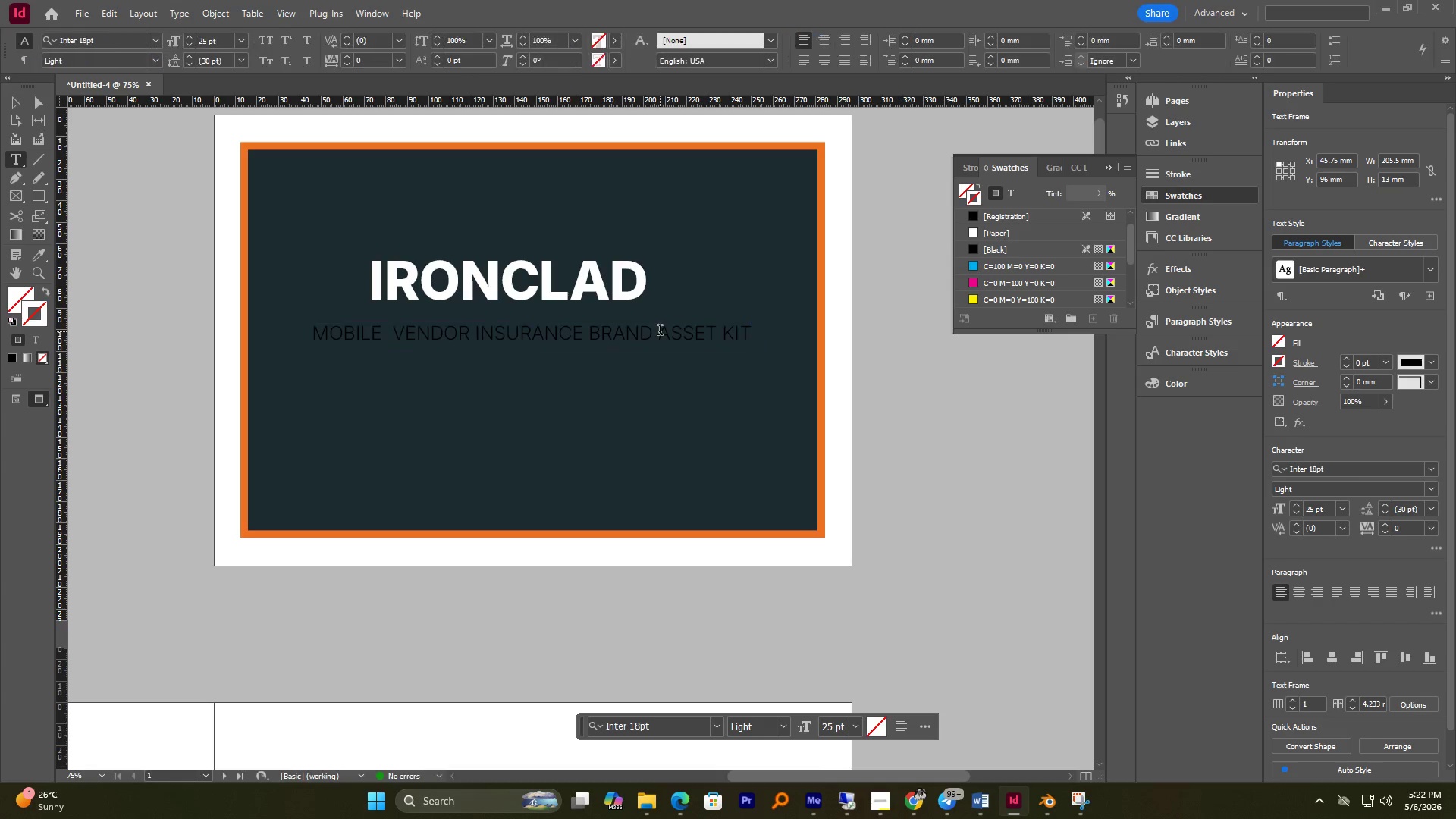 
key(Control+A)
 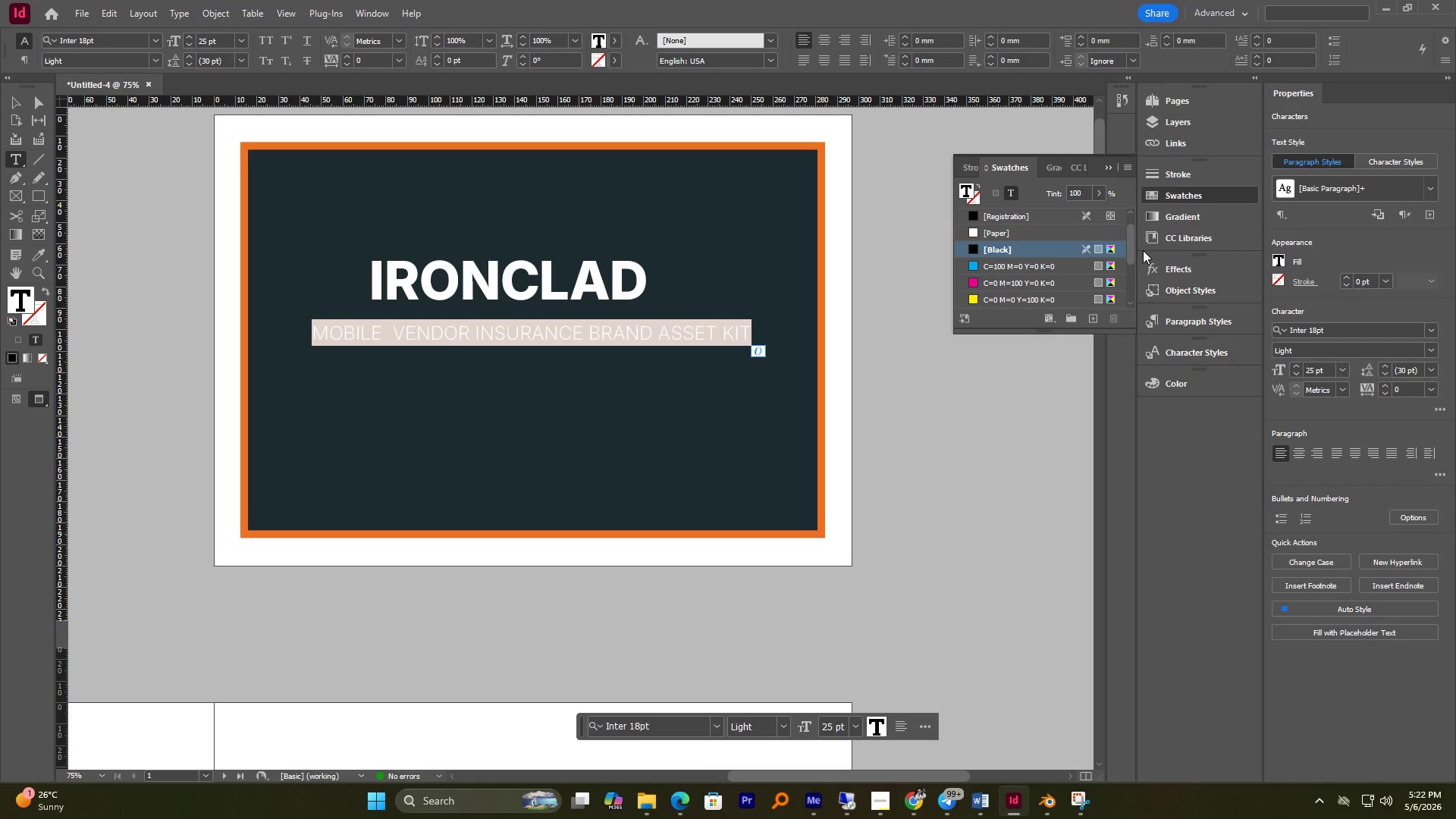 
left_click_drag(start_coordinate=[1131, 253], to_coordinate=[1132, 309])
 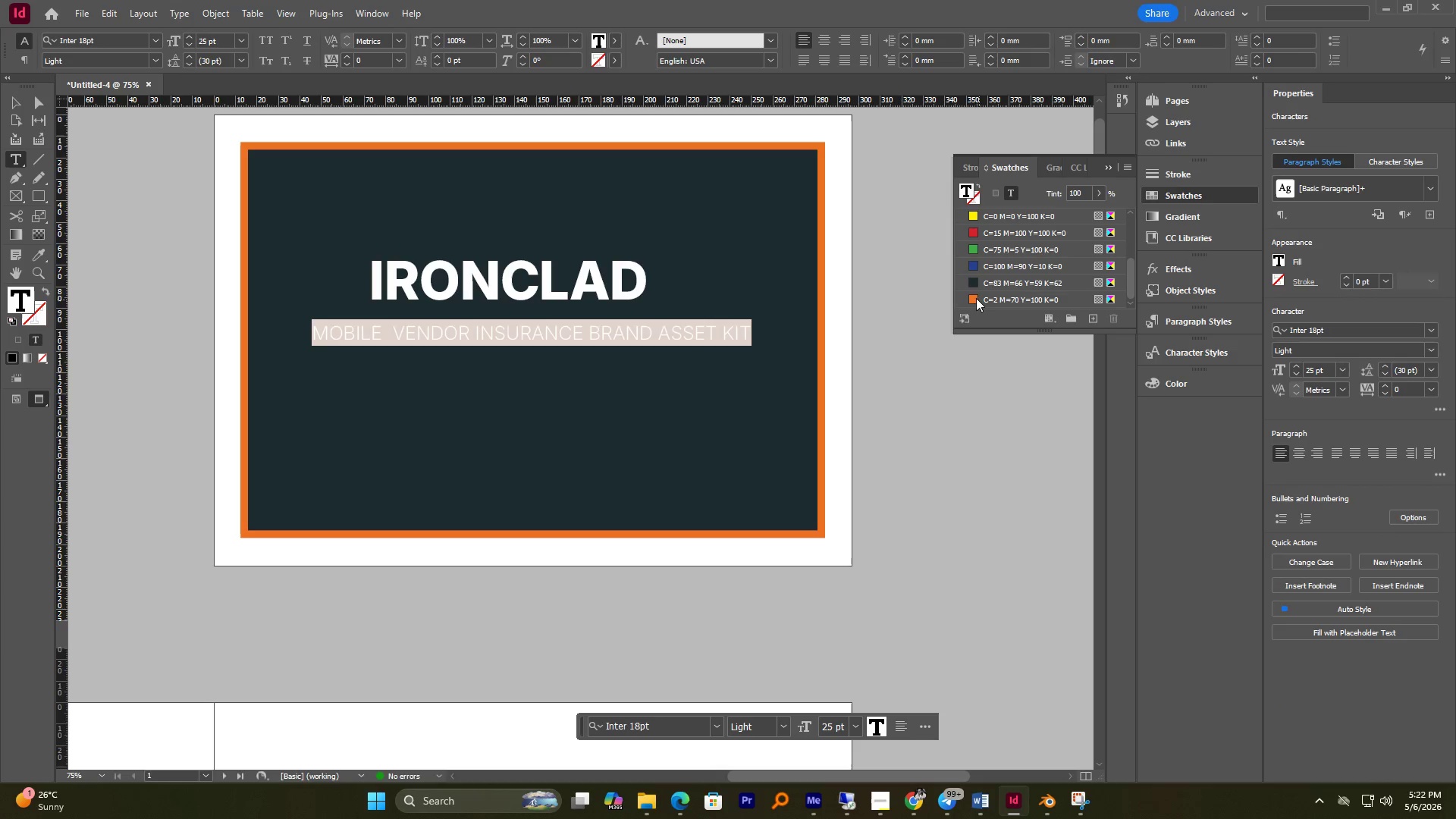 
left_click([974, 297])
 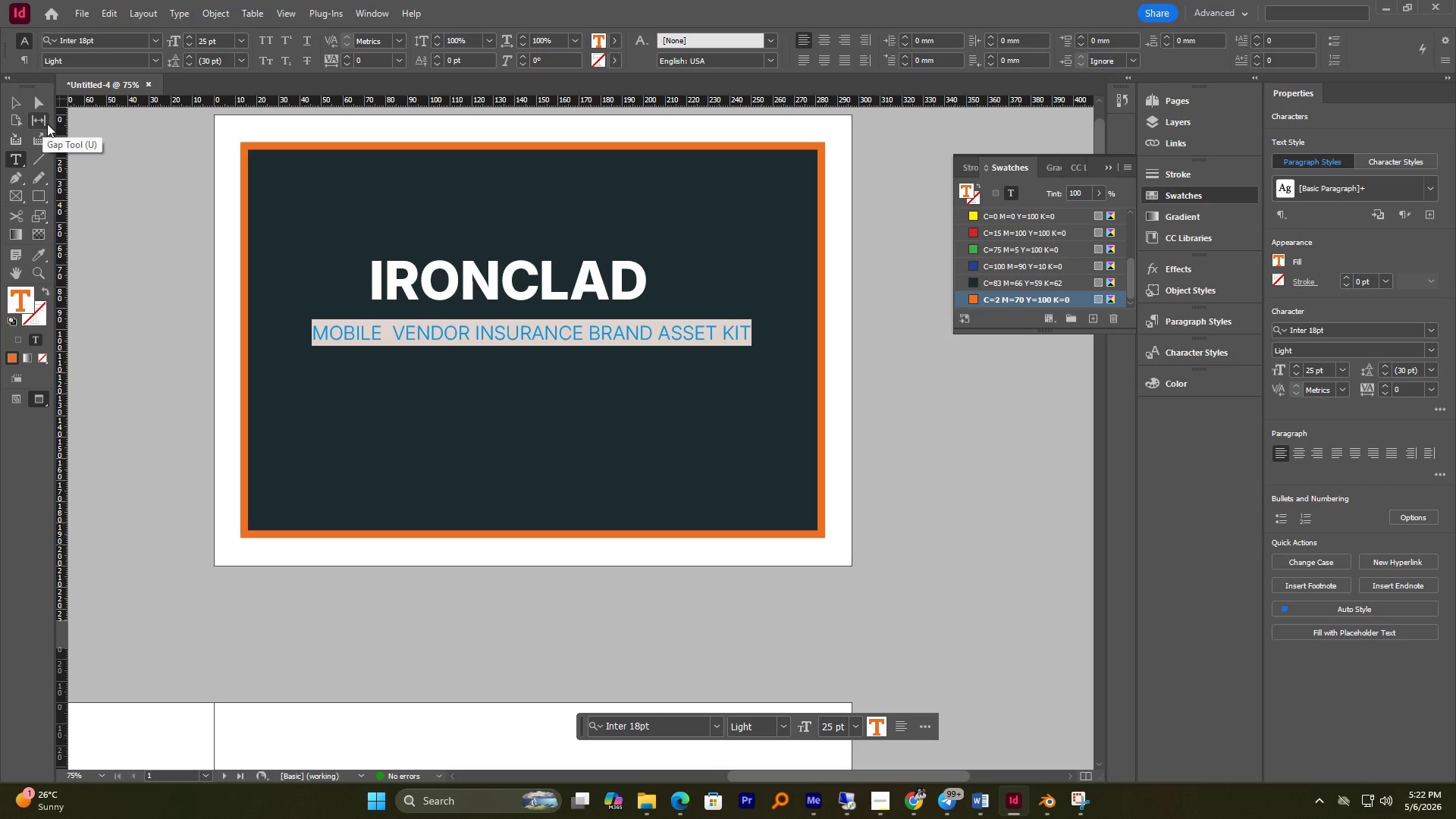 
left_click([14, 105])
 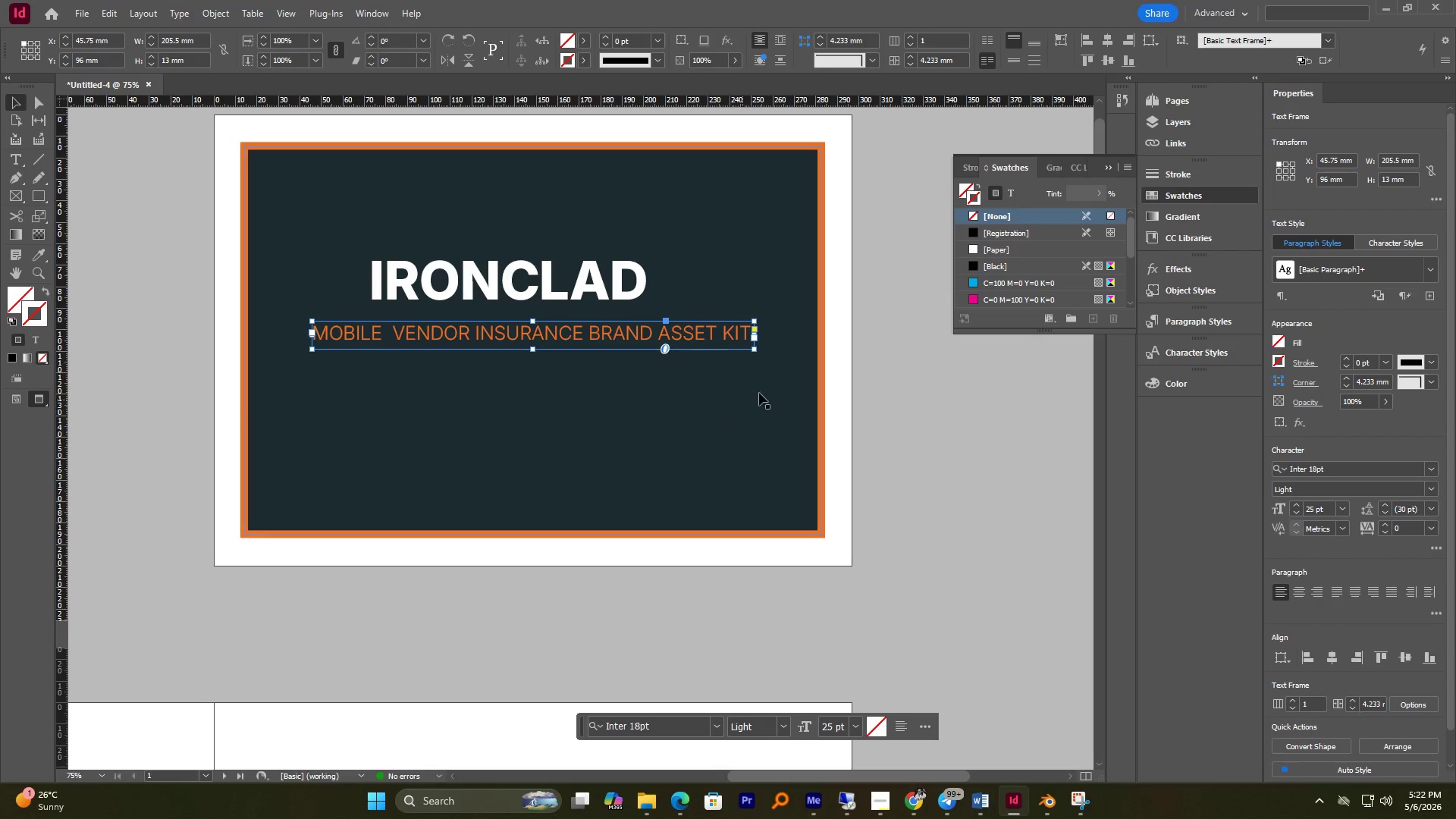 
left_click([919, 375])
 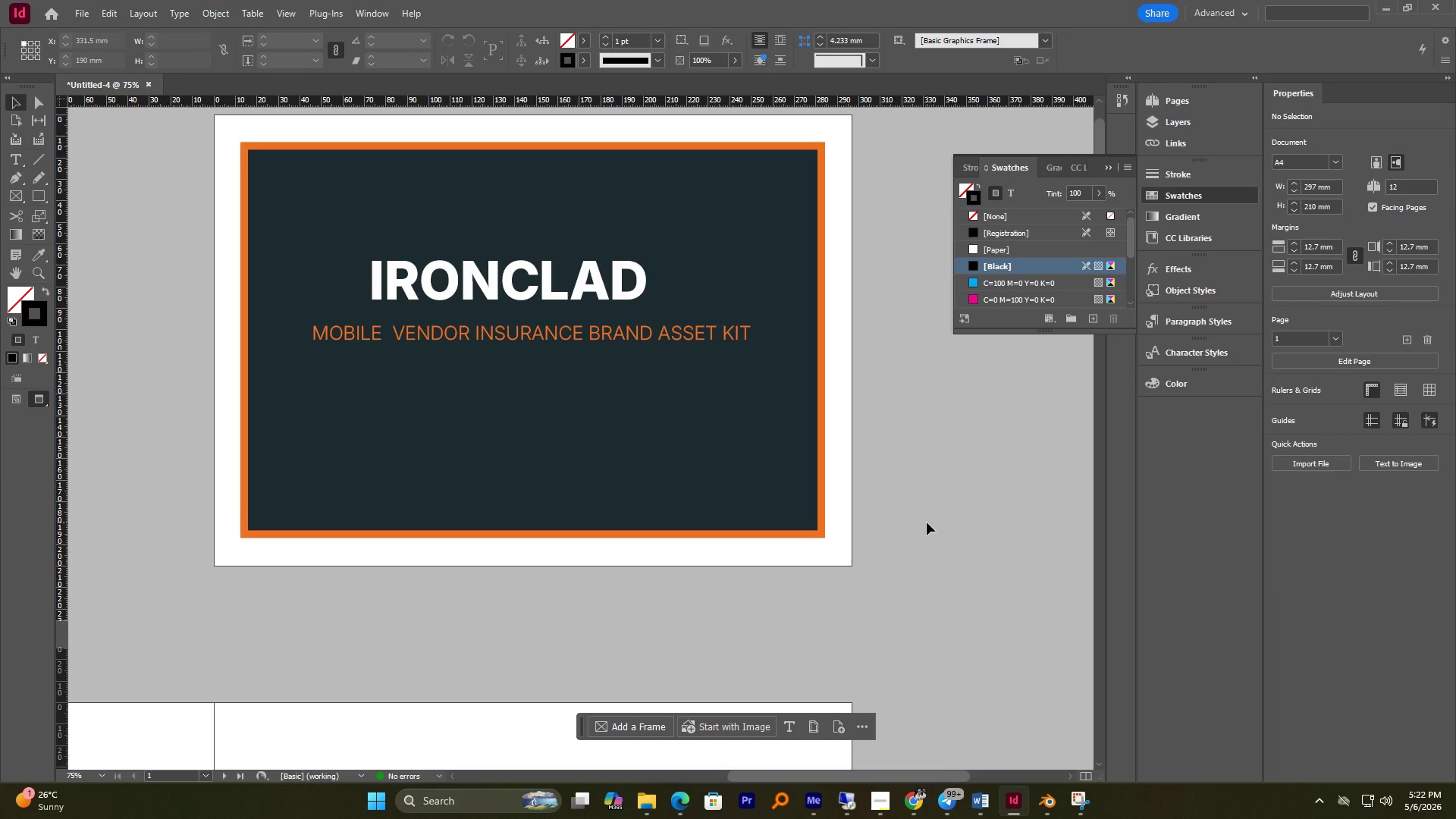 
wait(9.08)
 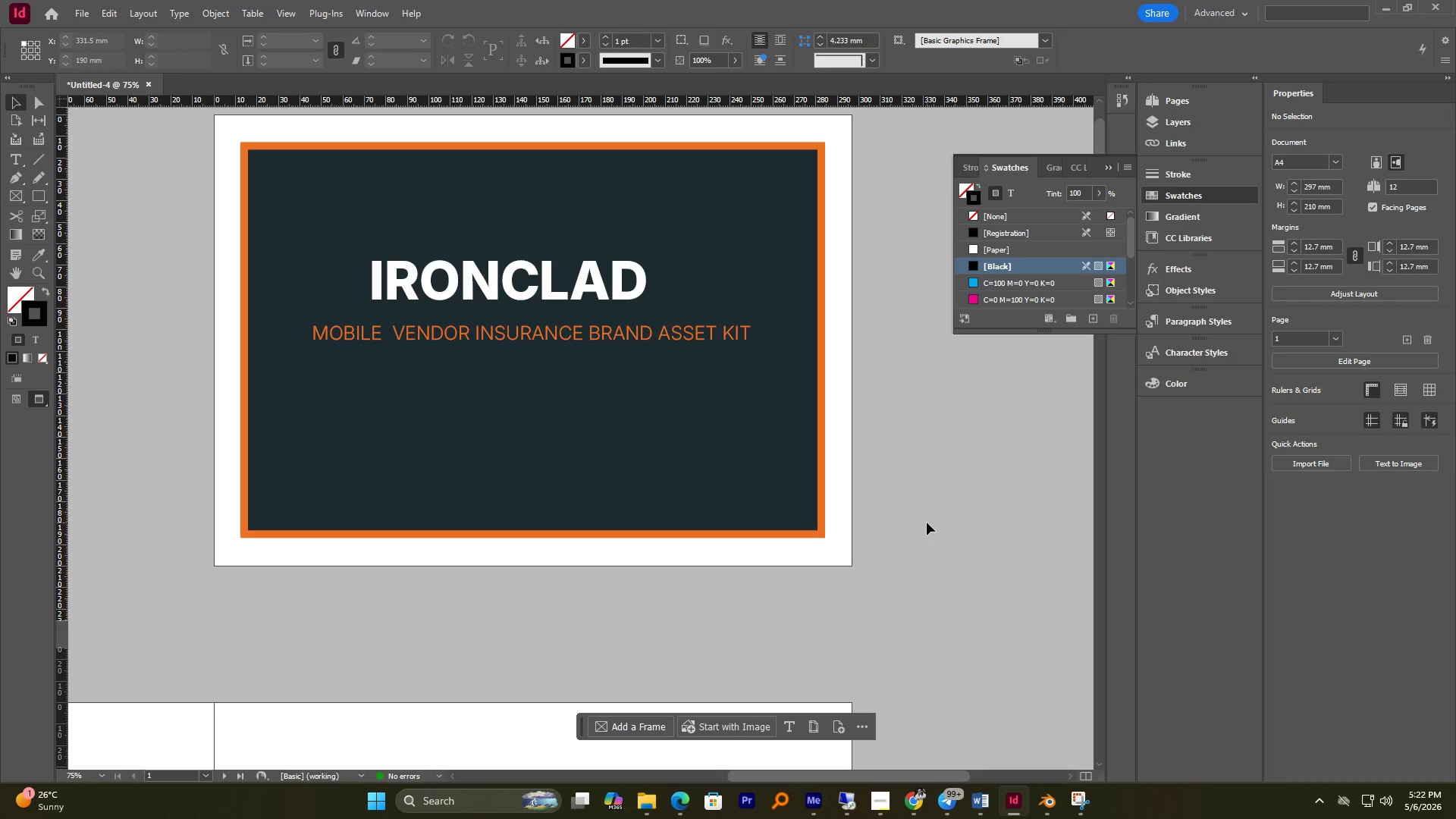 
left_click([609, 335])
 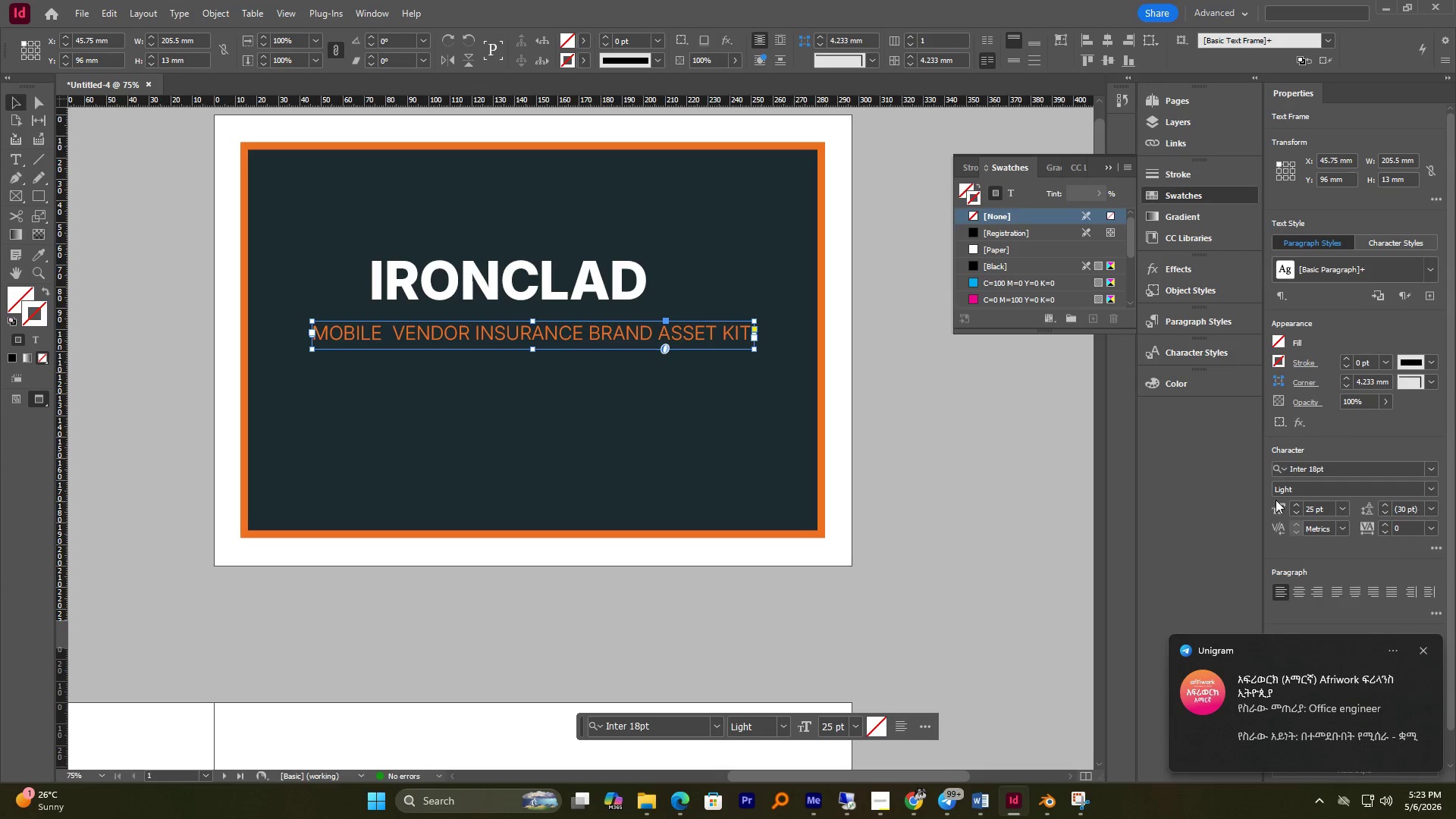 
double_click([1307, 508])
 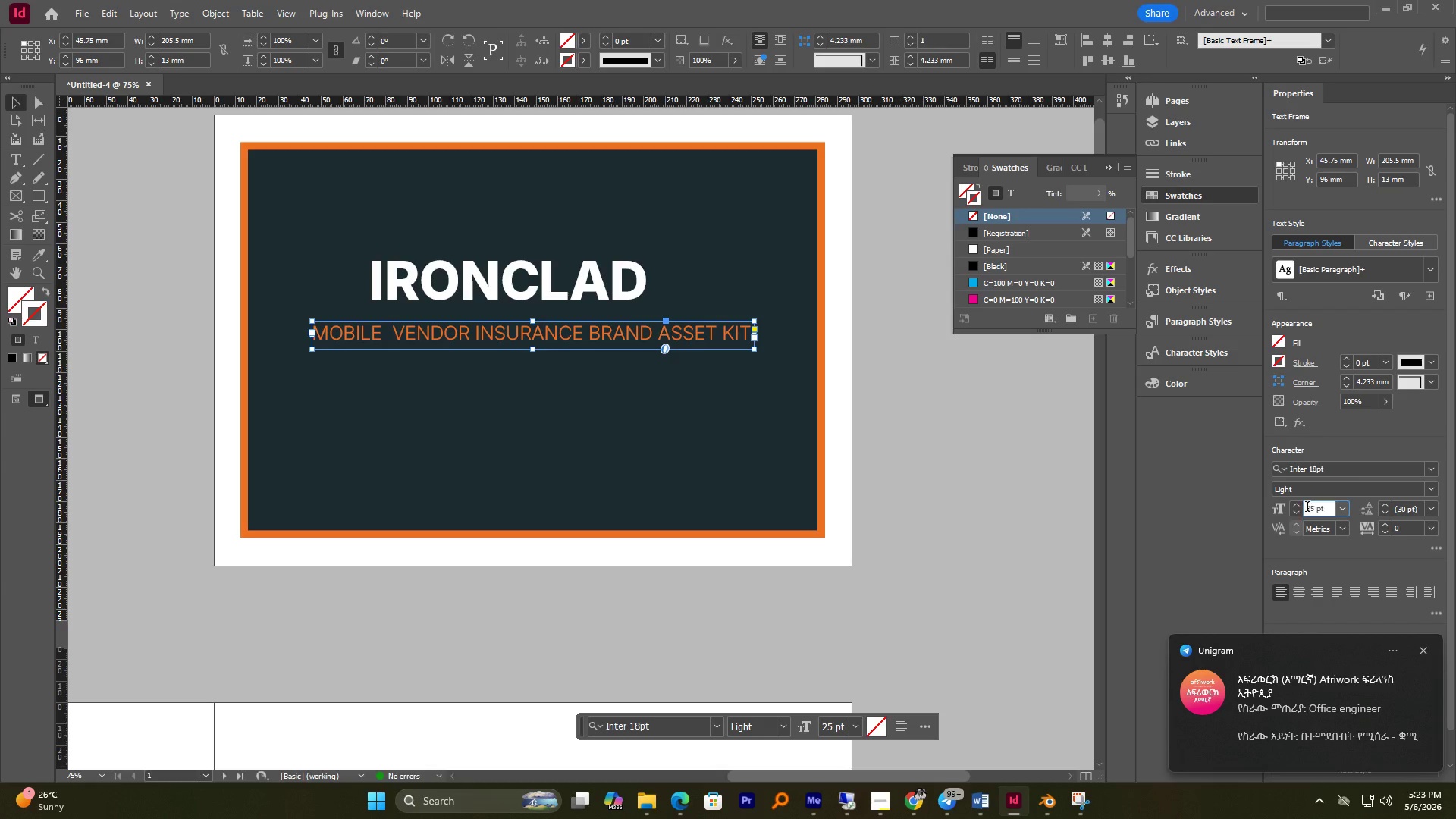 
triple_click([1307, 508])
 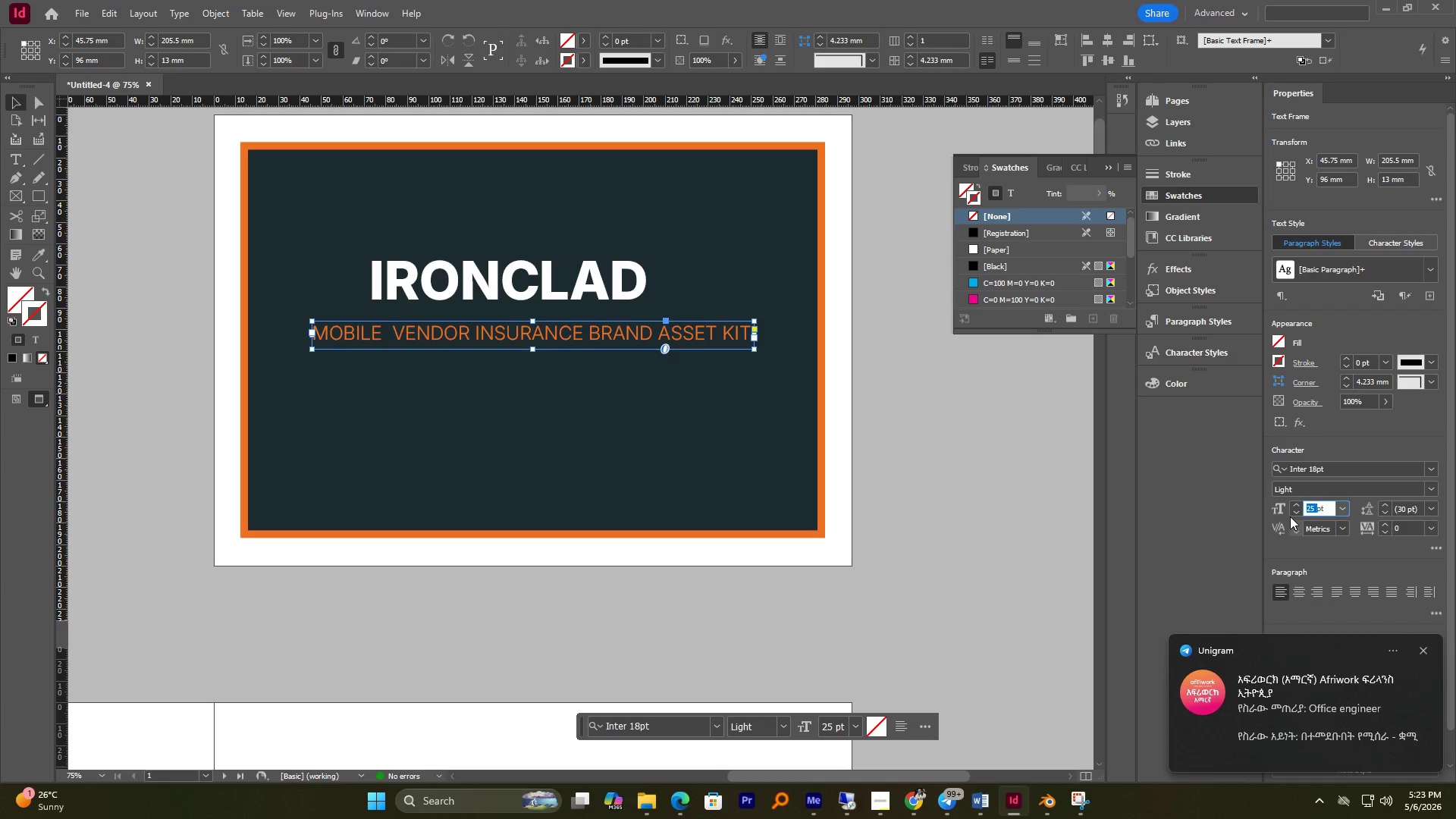 
key(Numpad2)
 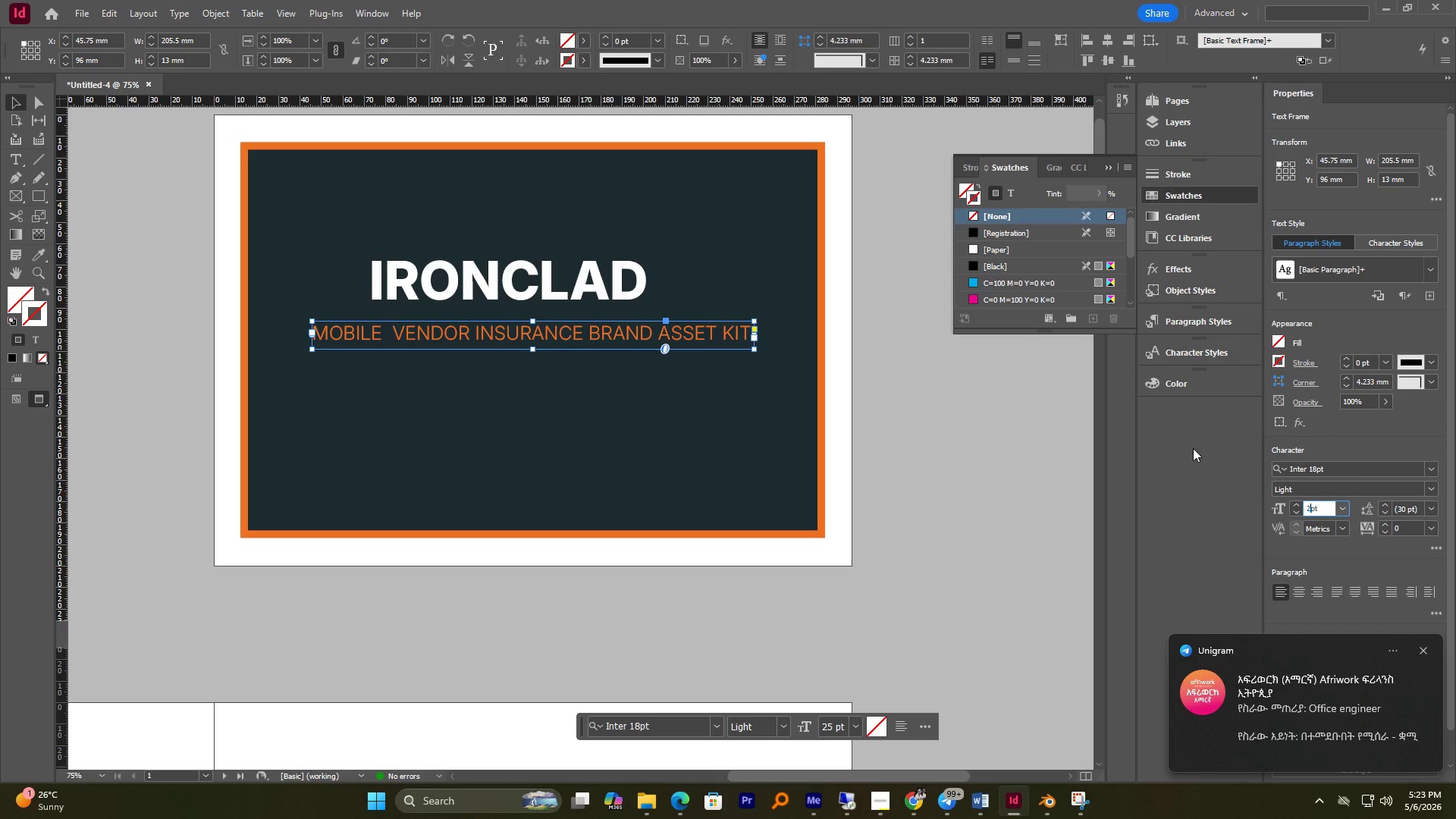 
key(Numpad0)
 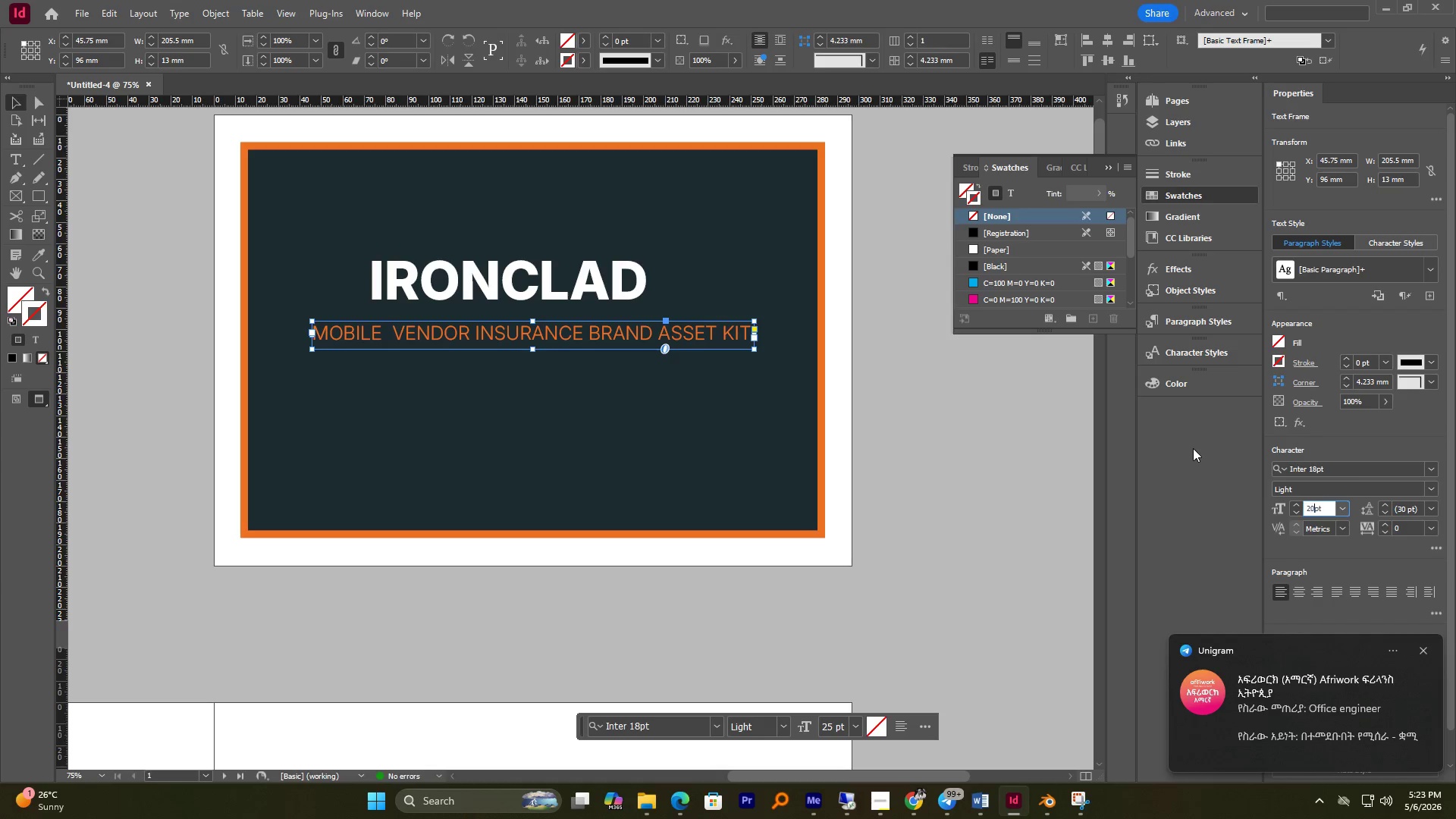 
key(NumpadEnter)
 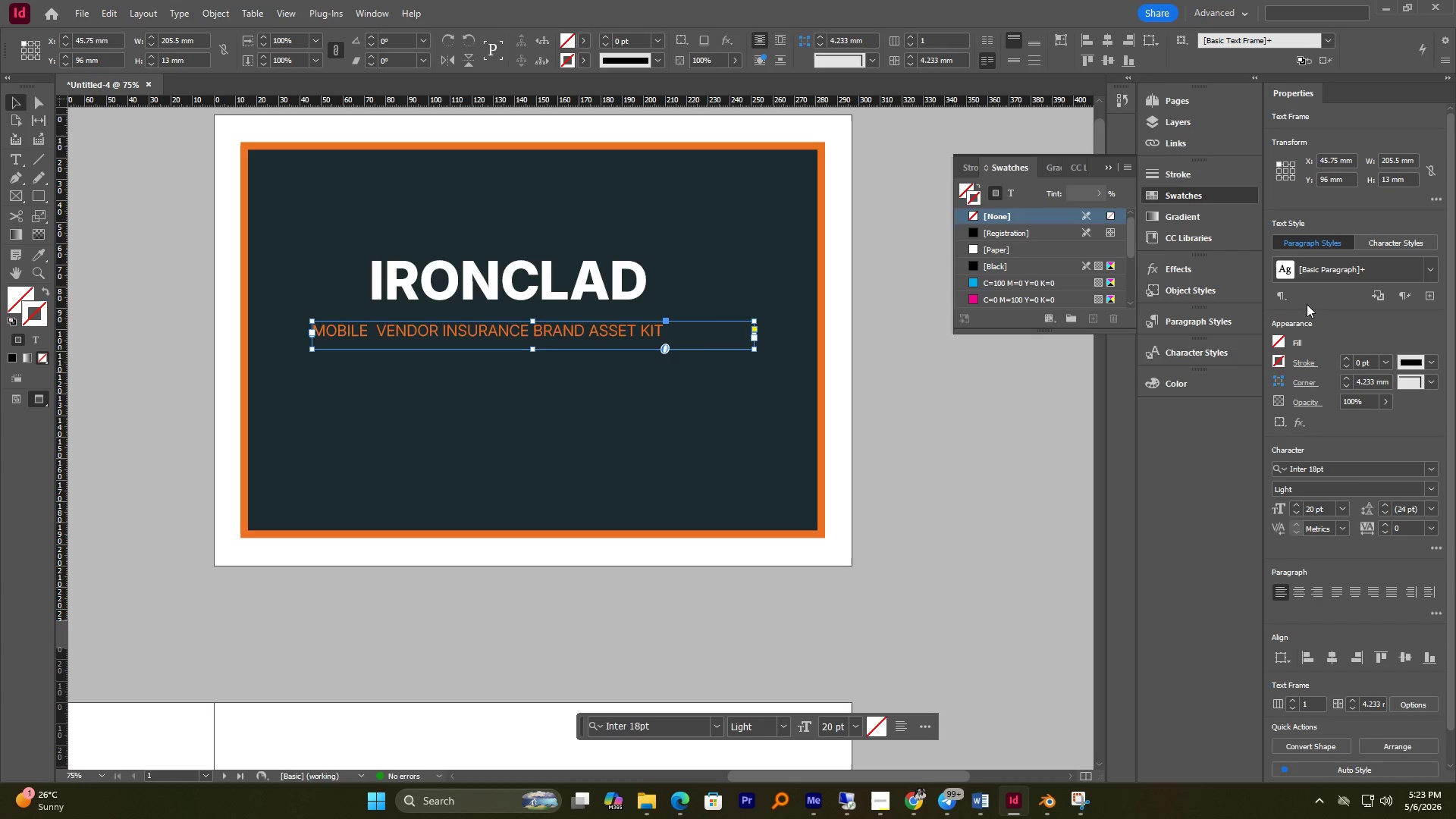 
left_click([1298, 591])
 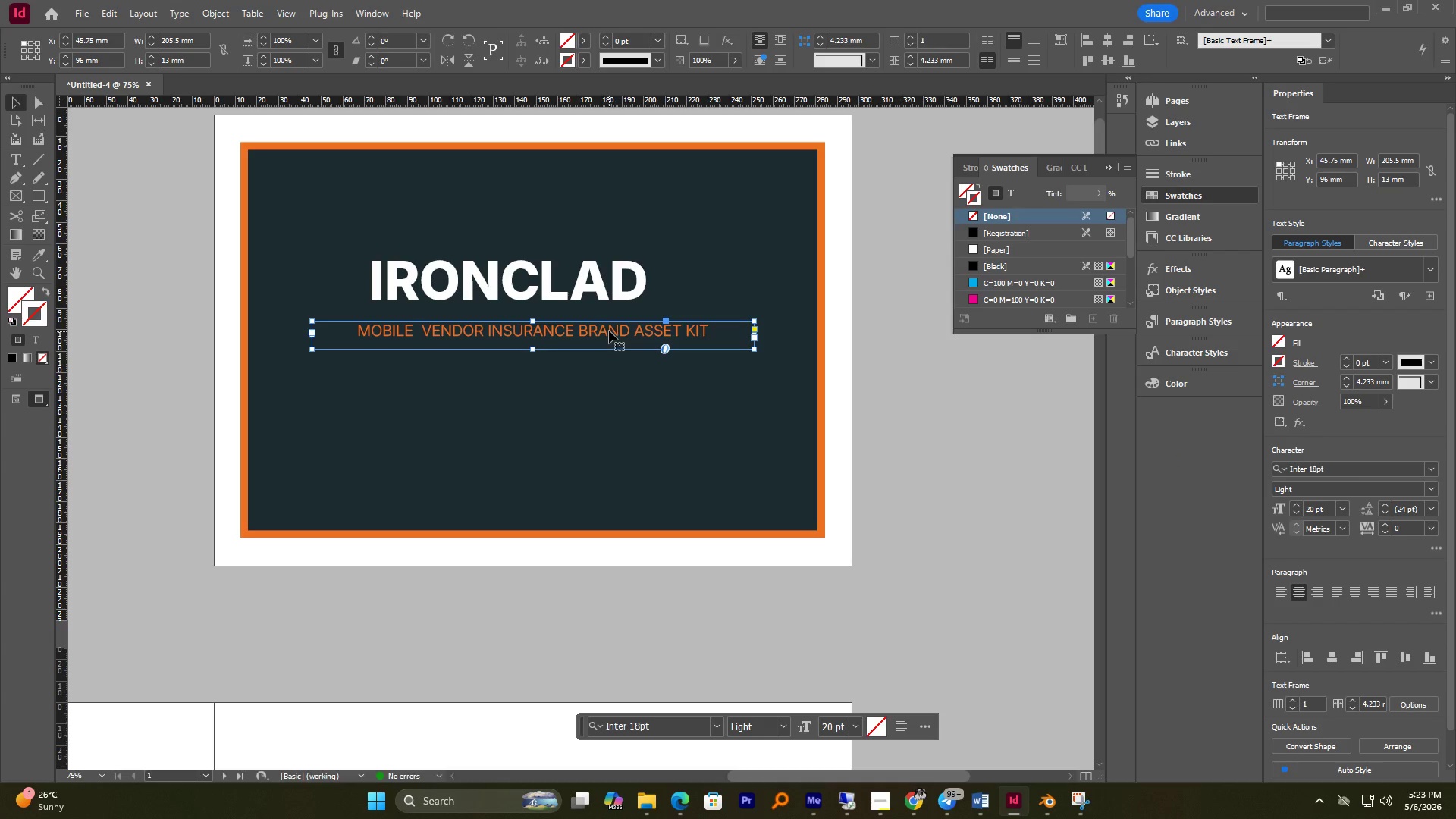 
left_click([505, 268])
 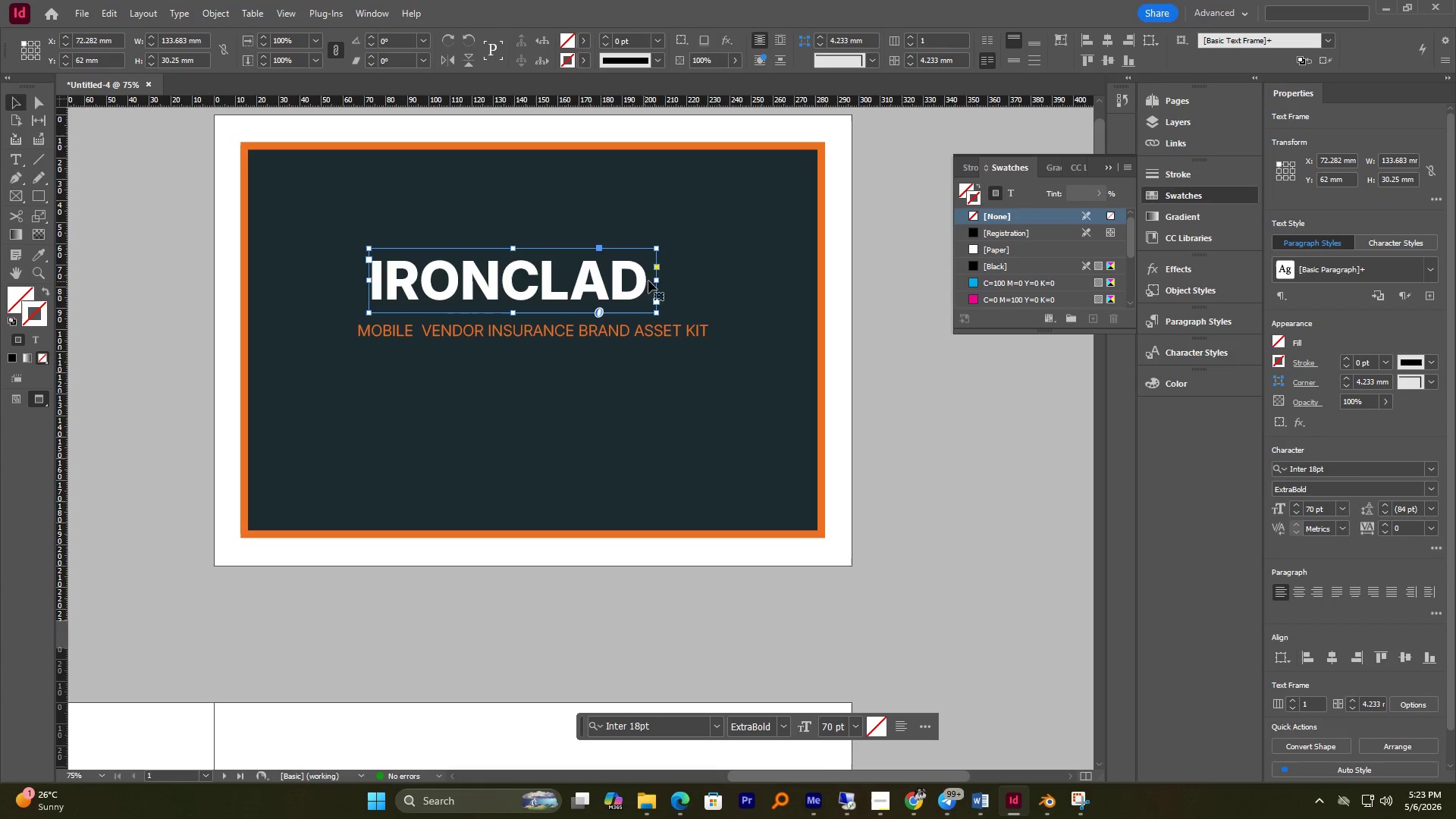 
left_click_drag(start_coordinate=[656, 279], to_coordinate=[649, 281])
 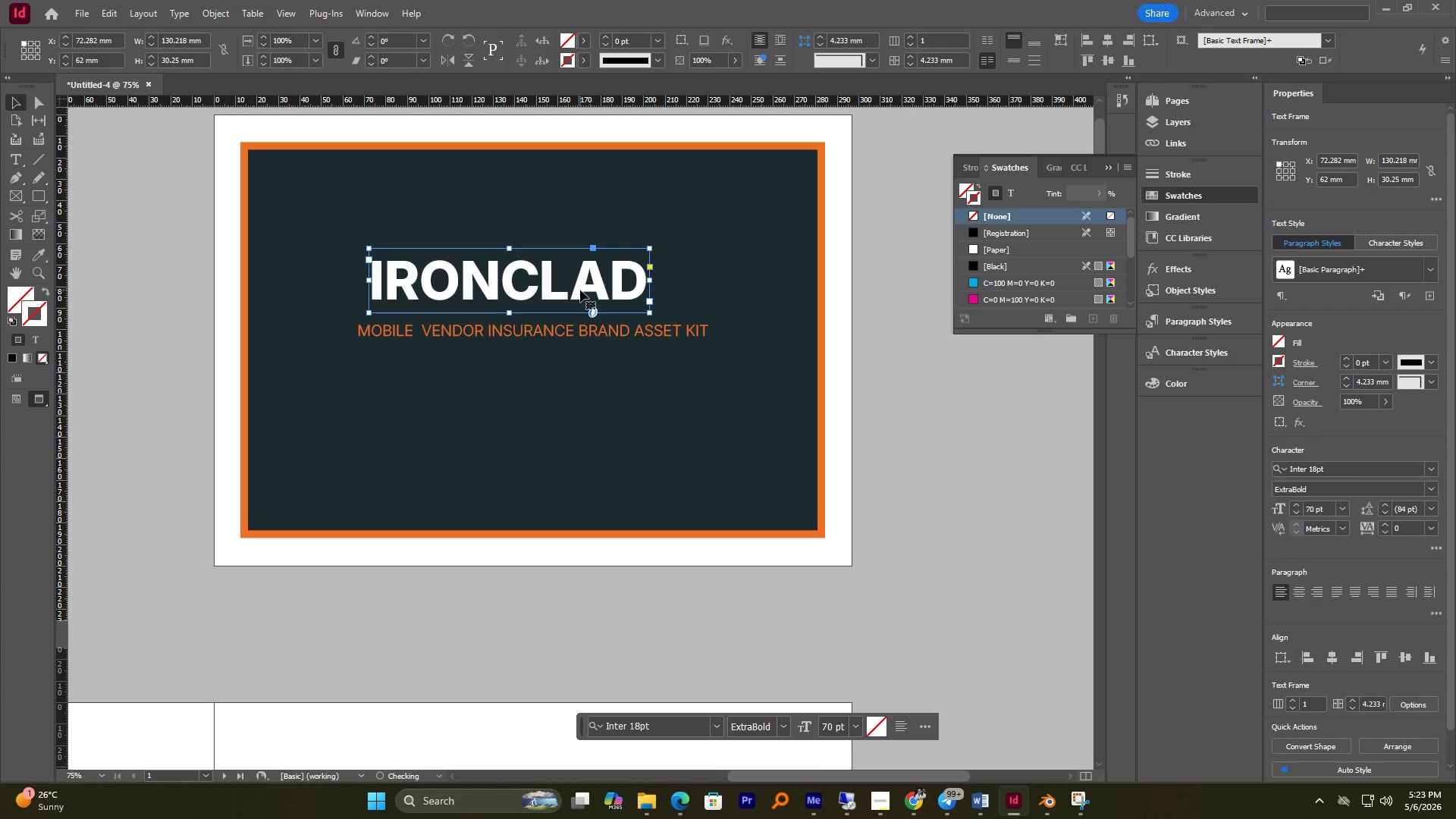 
left_click_drag(start_coordinate=[582, 287], to_coordinate=[595, 287])
 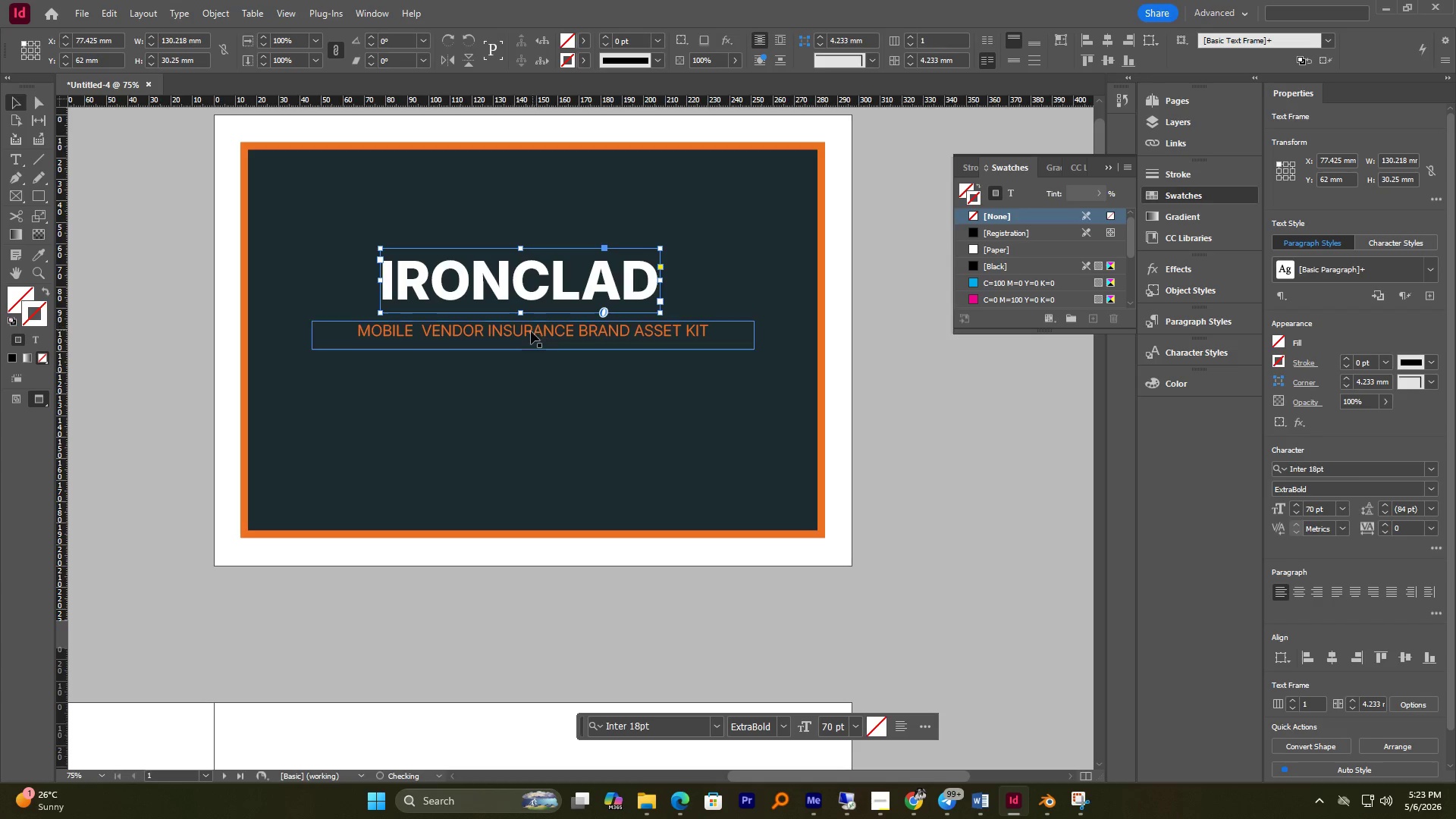 
hold_key(key=ShiftLeft, duration=1.41)
 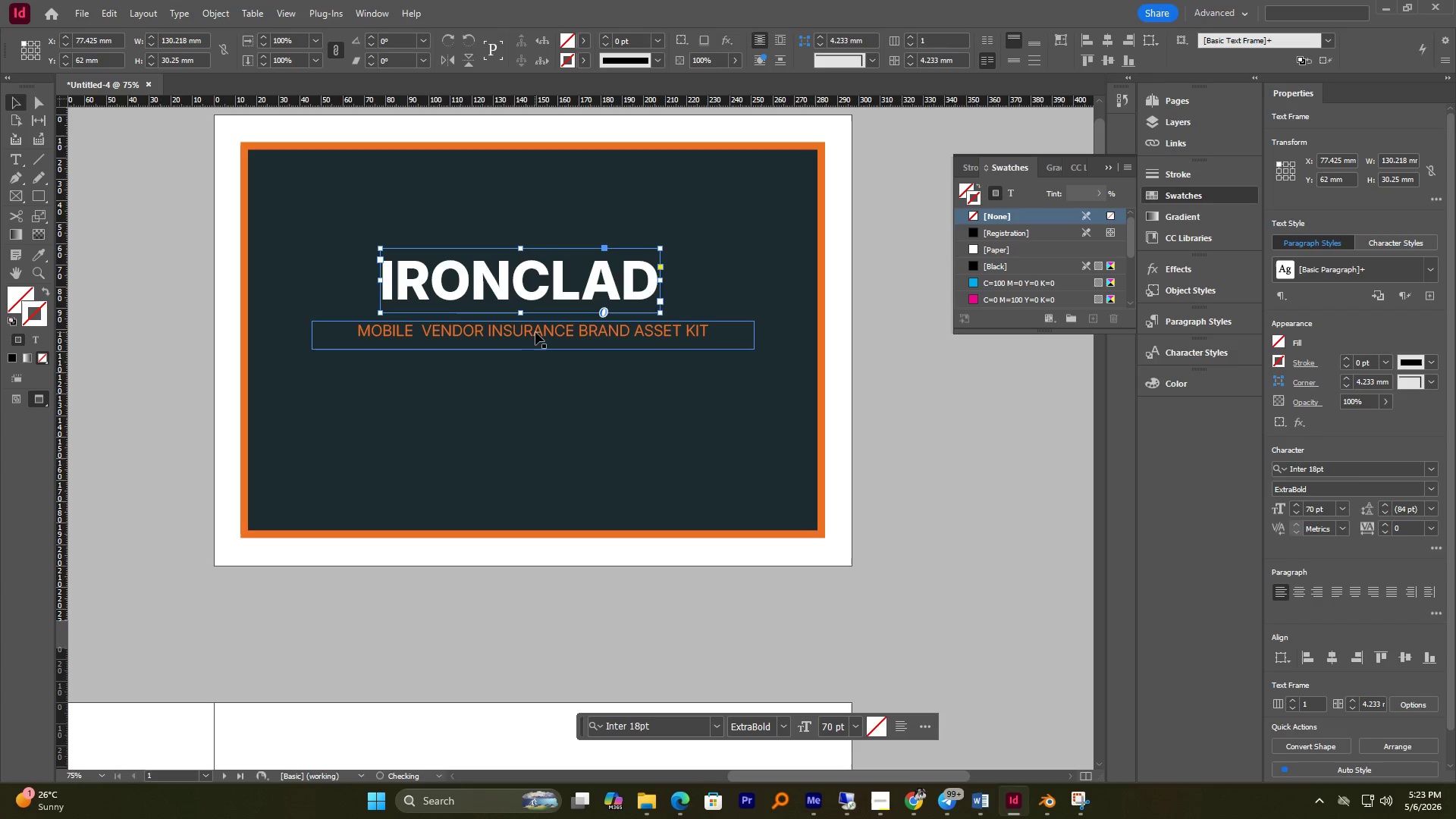 
left_click_drag(start_coordinate=[535, 332], to_coordinate=[524, 328])
 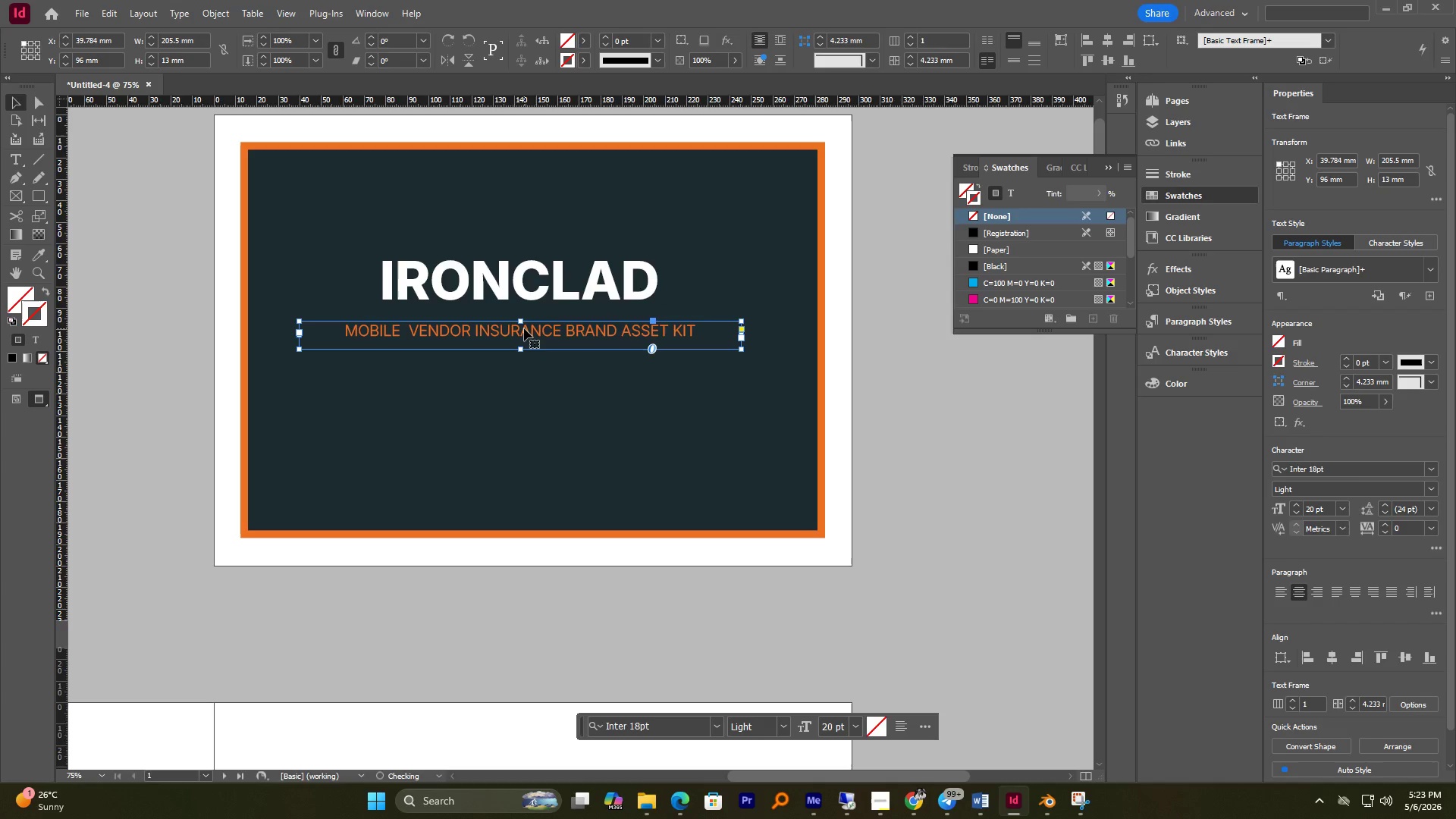 
hold_key(key=ShiftLeft, duration=1.51)
 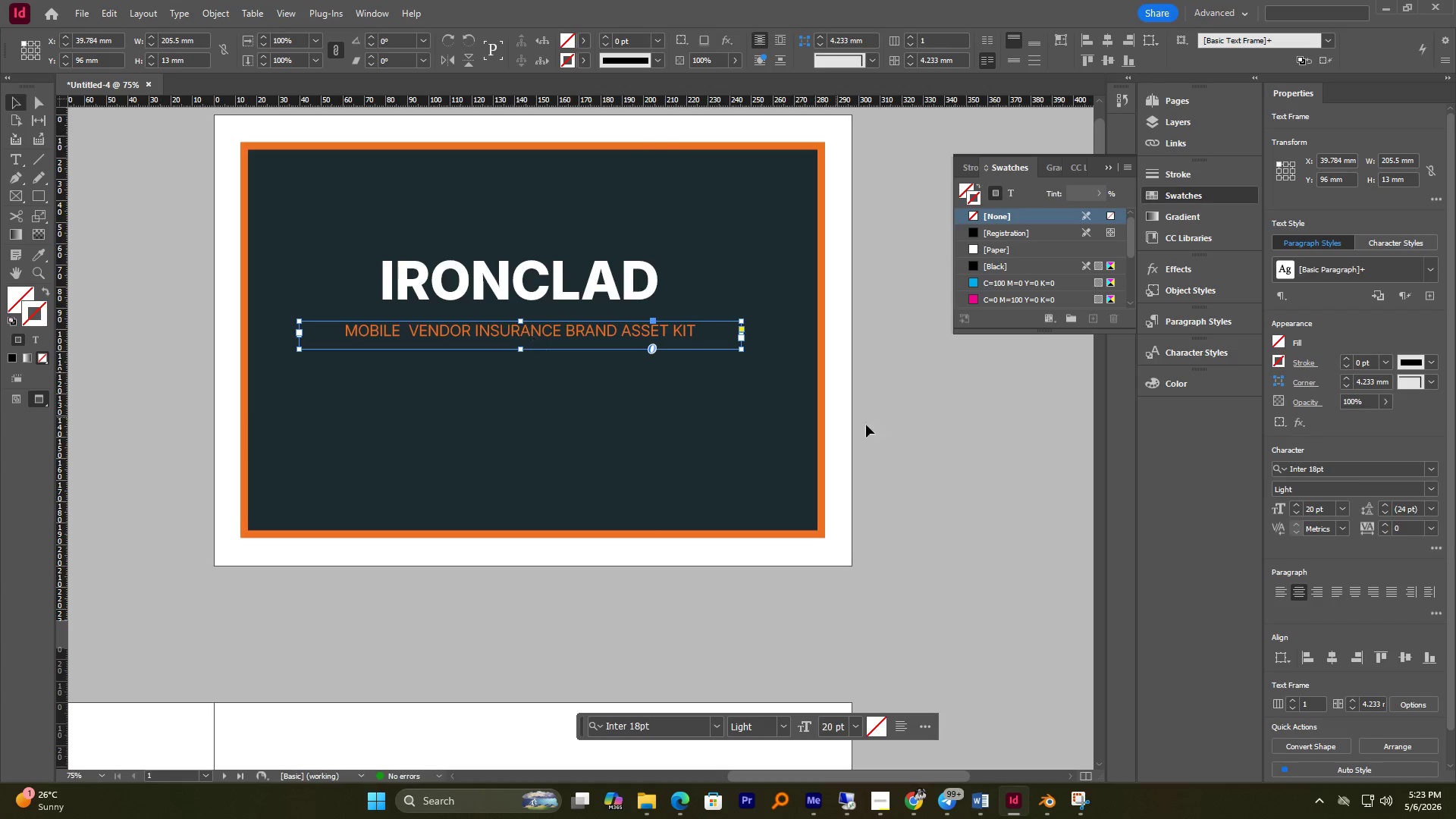 
left_click([911, 419])
 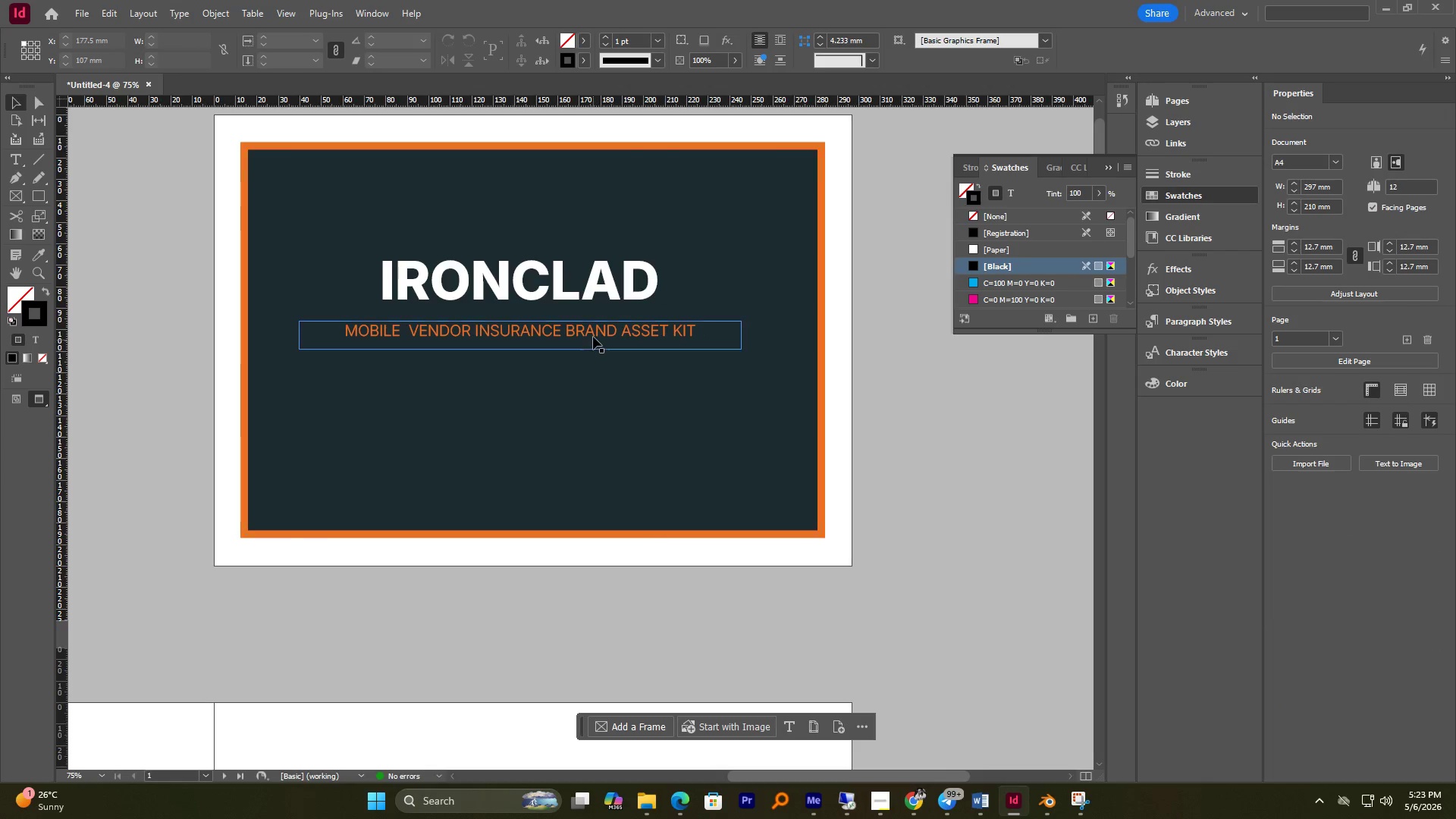 
left_click_drag(start_coordinate=[592, 332], to_coordinate=[592, 323])
 